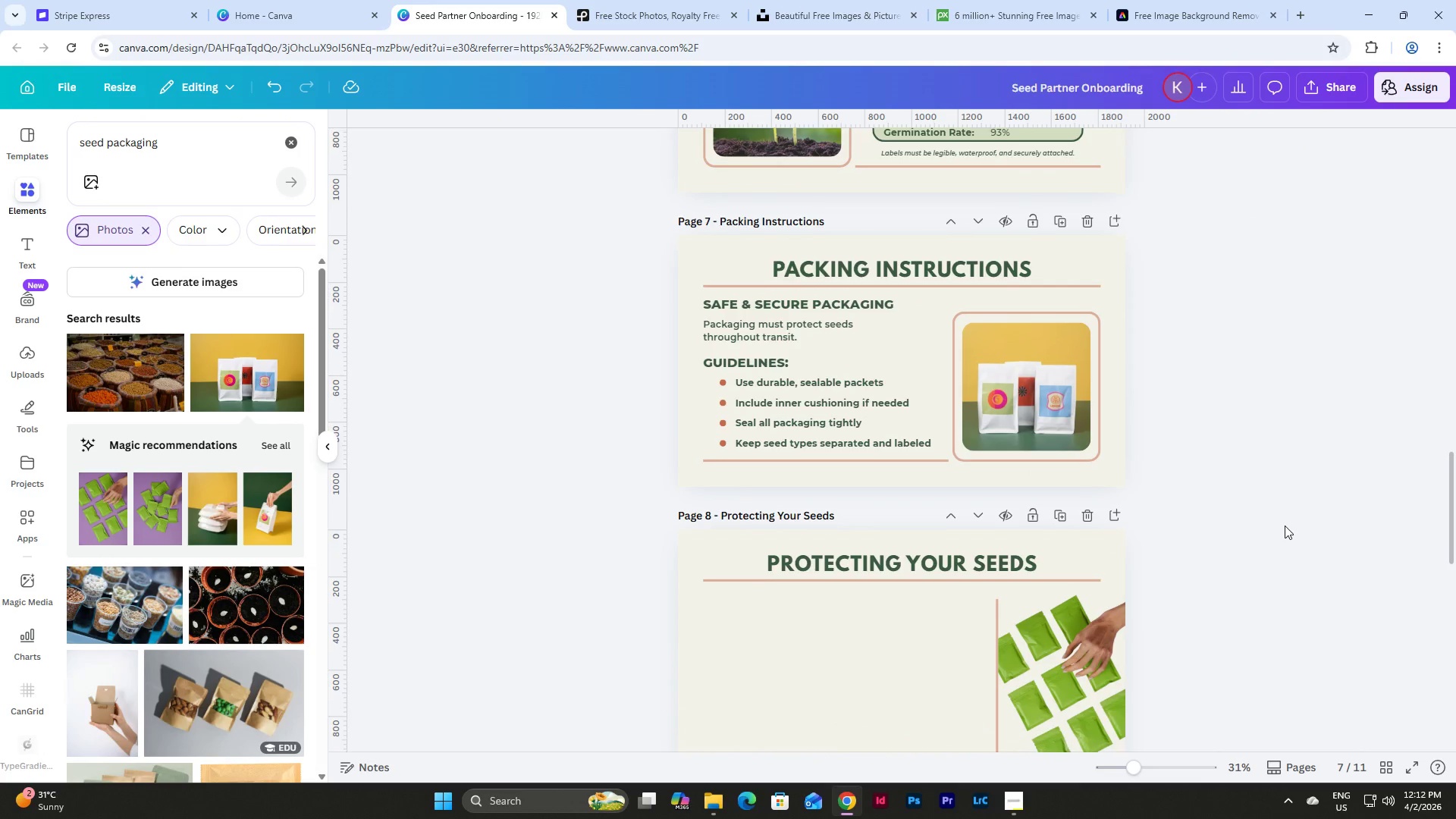 
scroll: coordinate [1285, 526], scroll_direction: down, amount: 3.0
 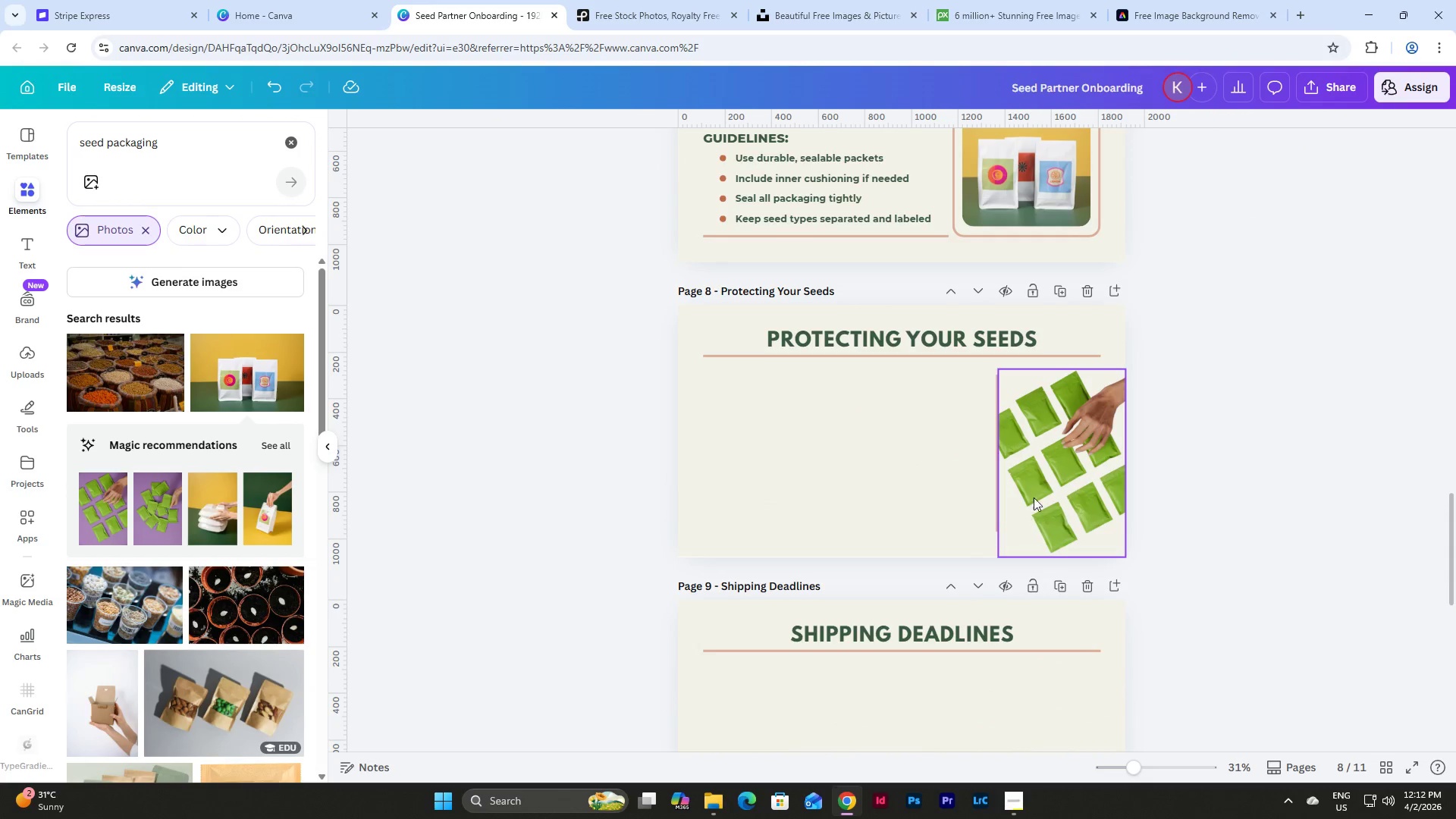 
left_click([1068, 475])
 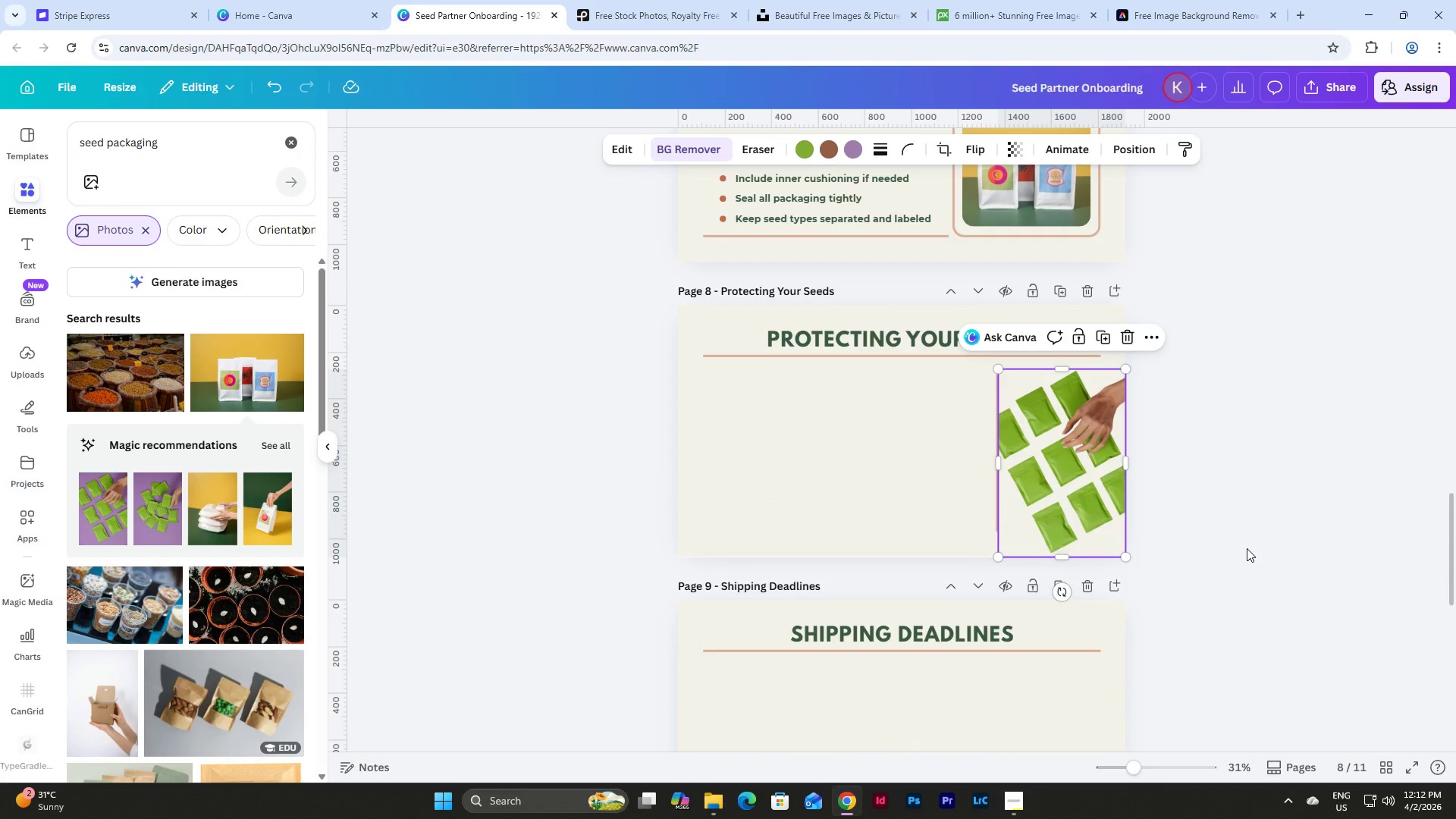 
left_click([1247, 548])
 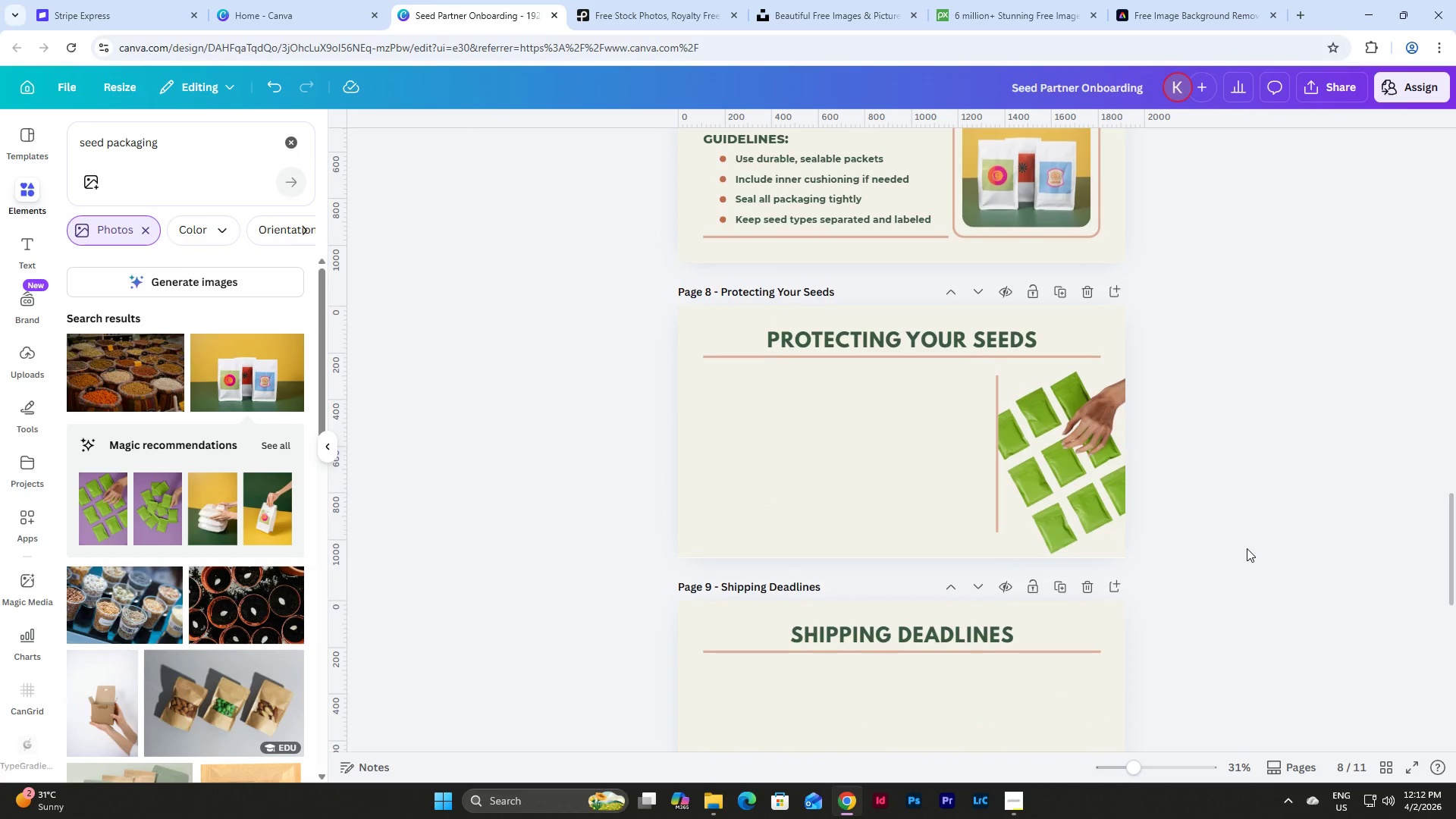 
scroll: coordinate [1247, 548], scroll_direction: up, amount: 1.0
 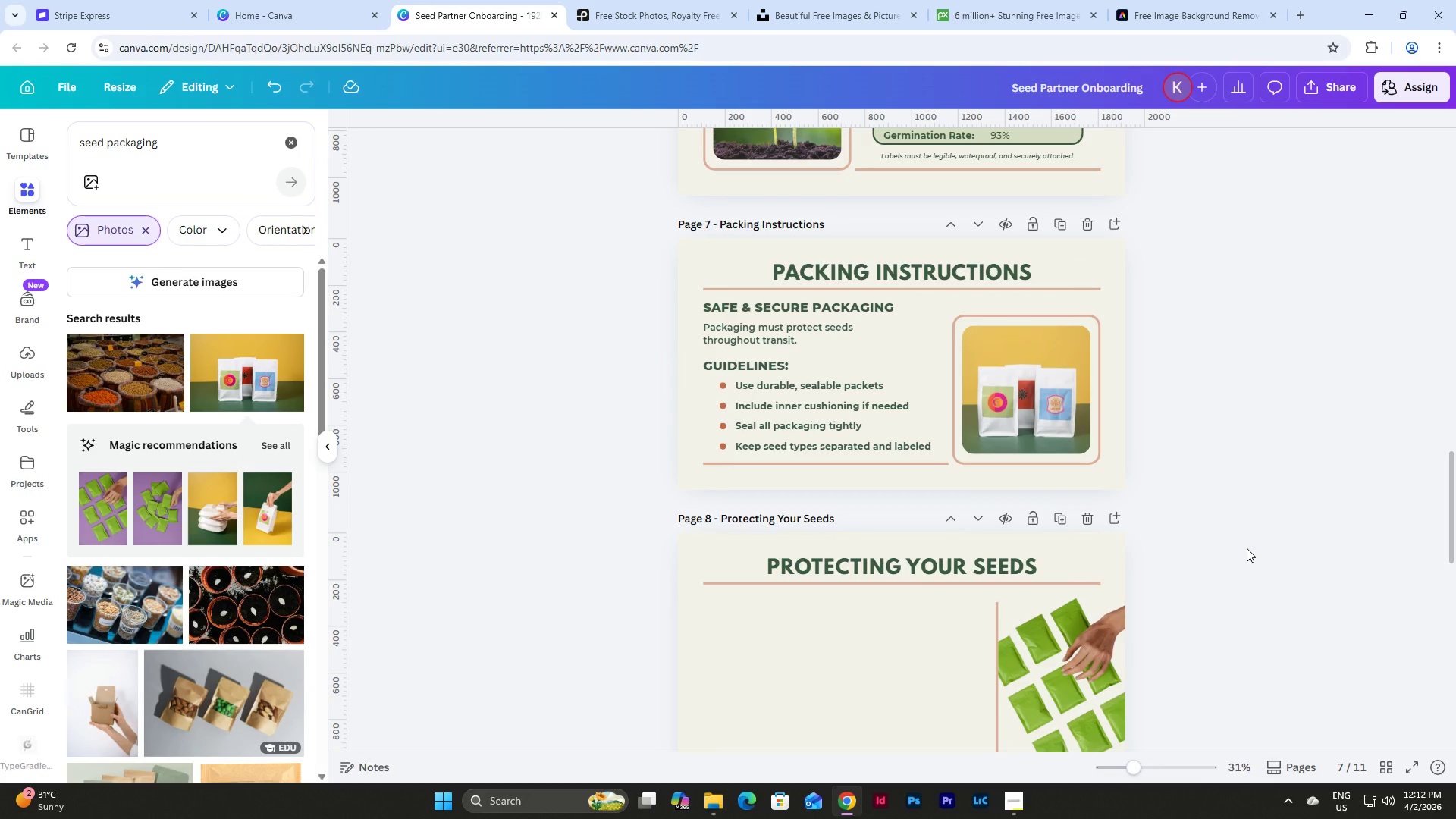 
scroll: coordinate [1247, 548], scroll_direction: down, amount: 2.0
 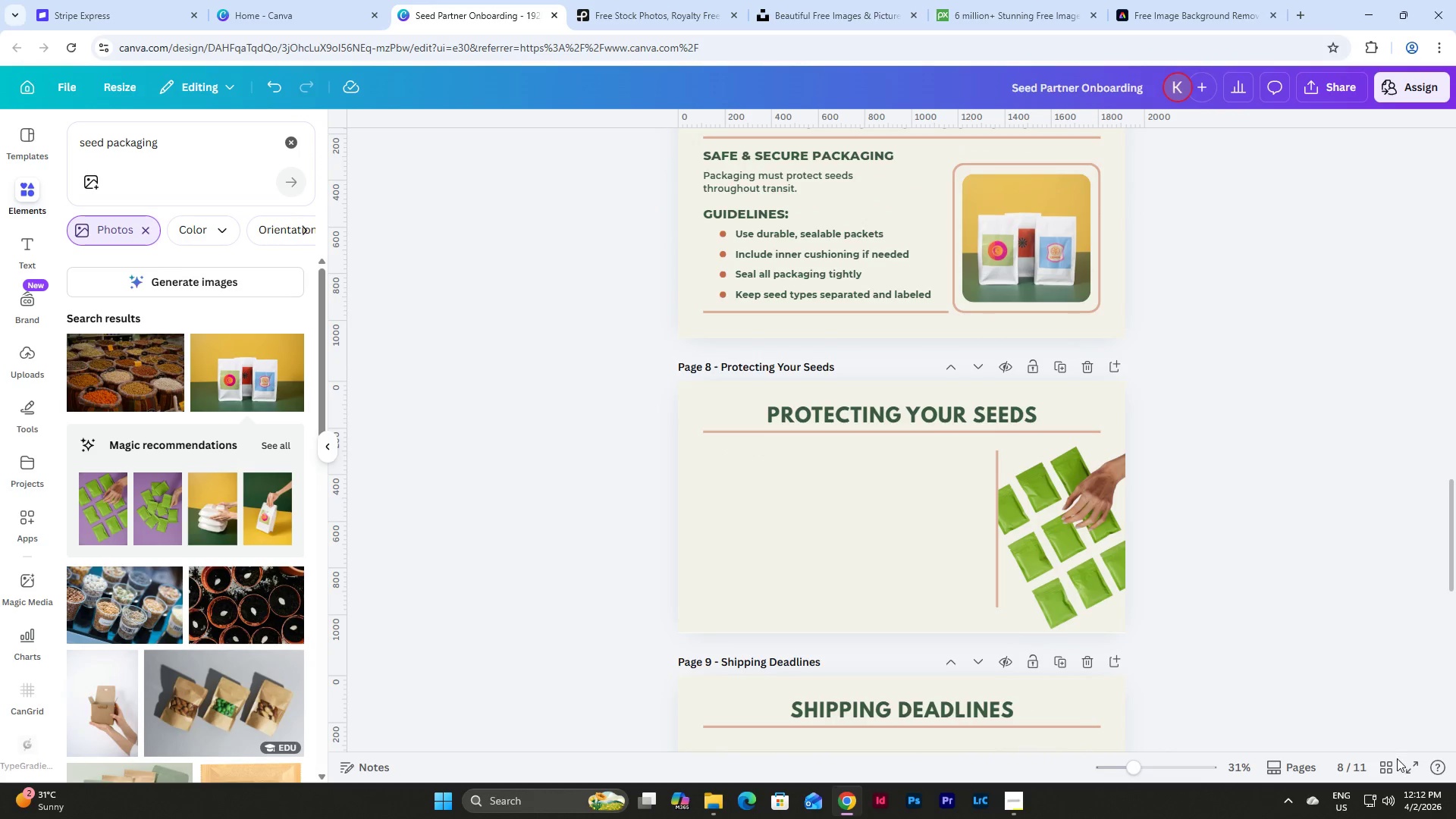 
left_click([1388, 762])
 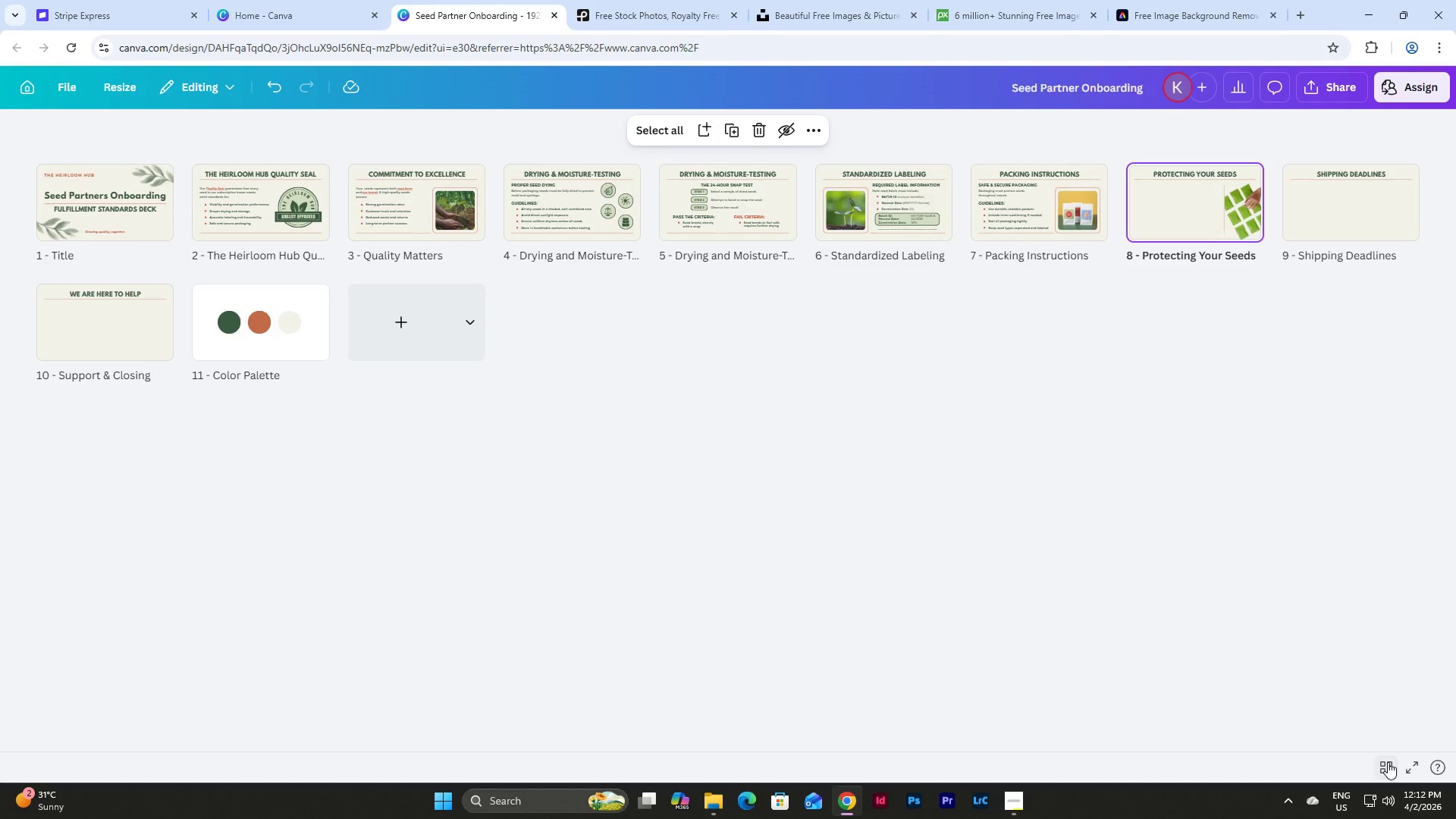 
left_click([1388, 762])
 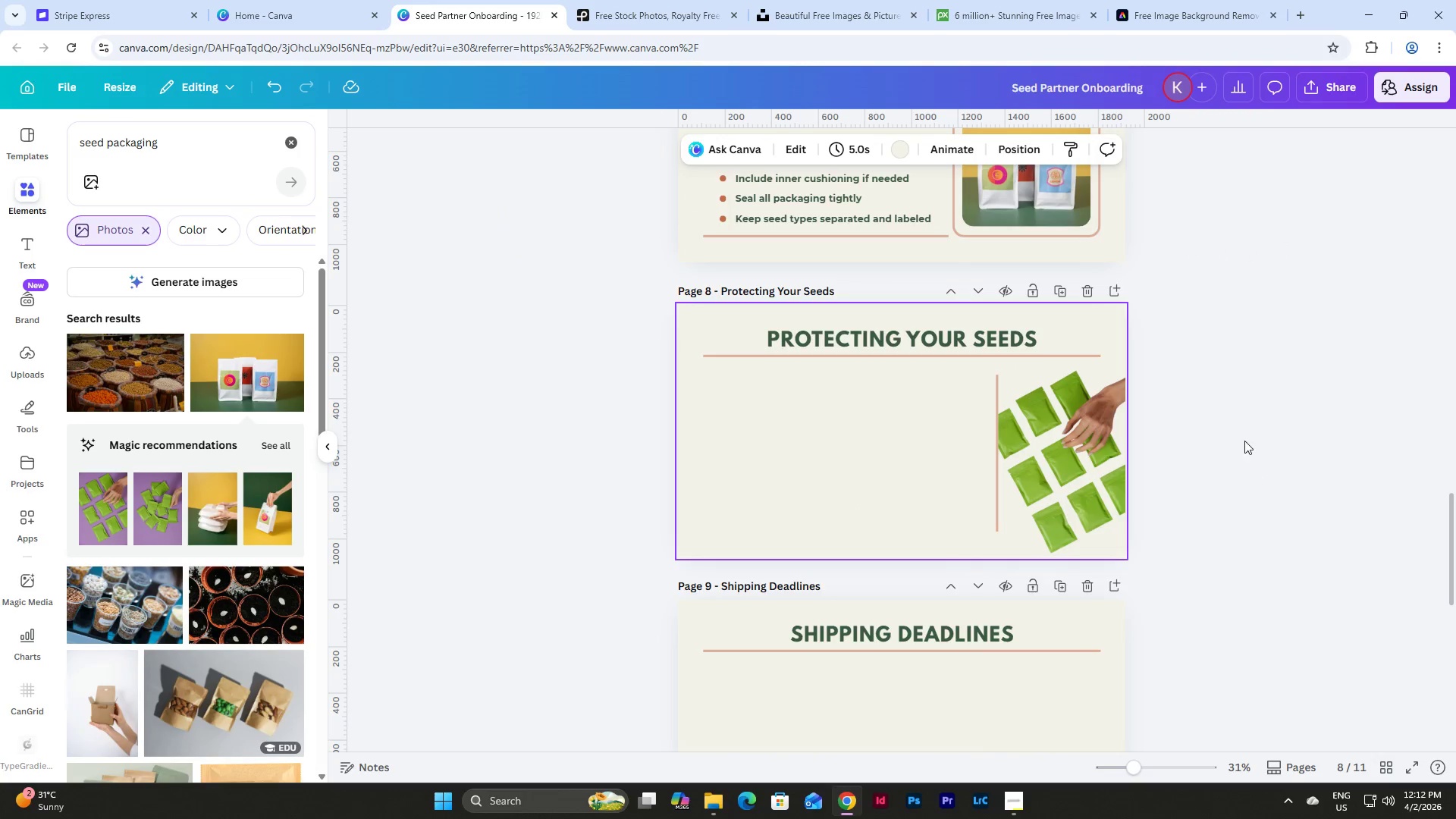 
scroll: coordinate [1243, 423], scroll_direction: up, amount: 5.0
 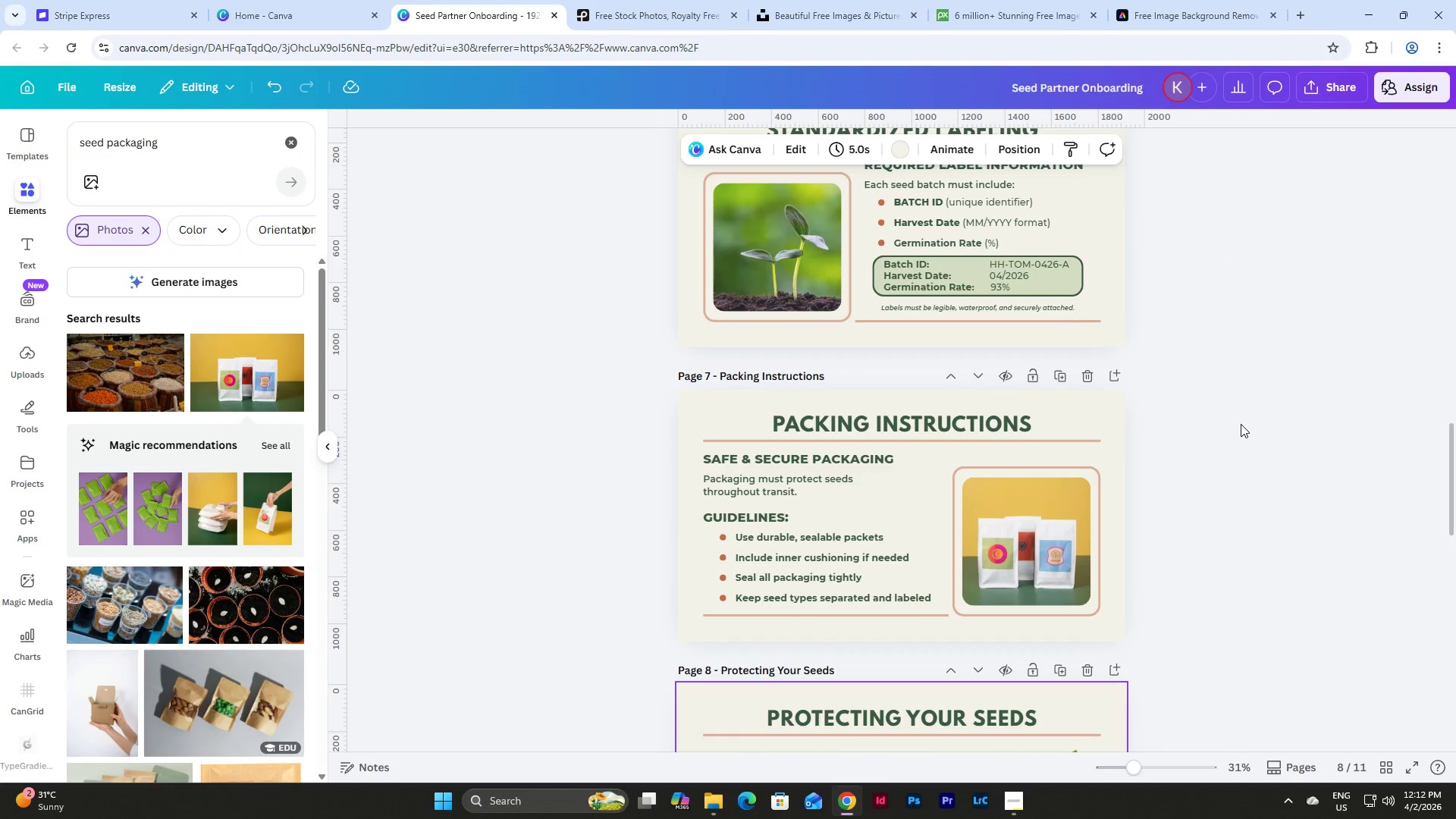 
left_click([1061, 504])
 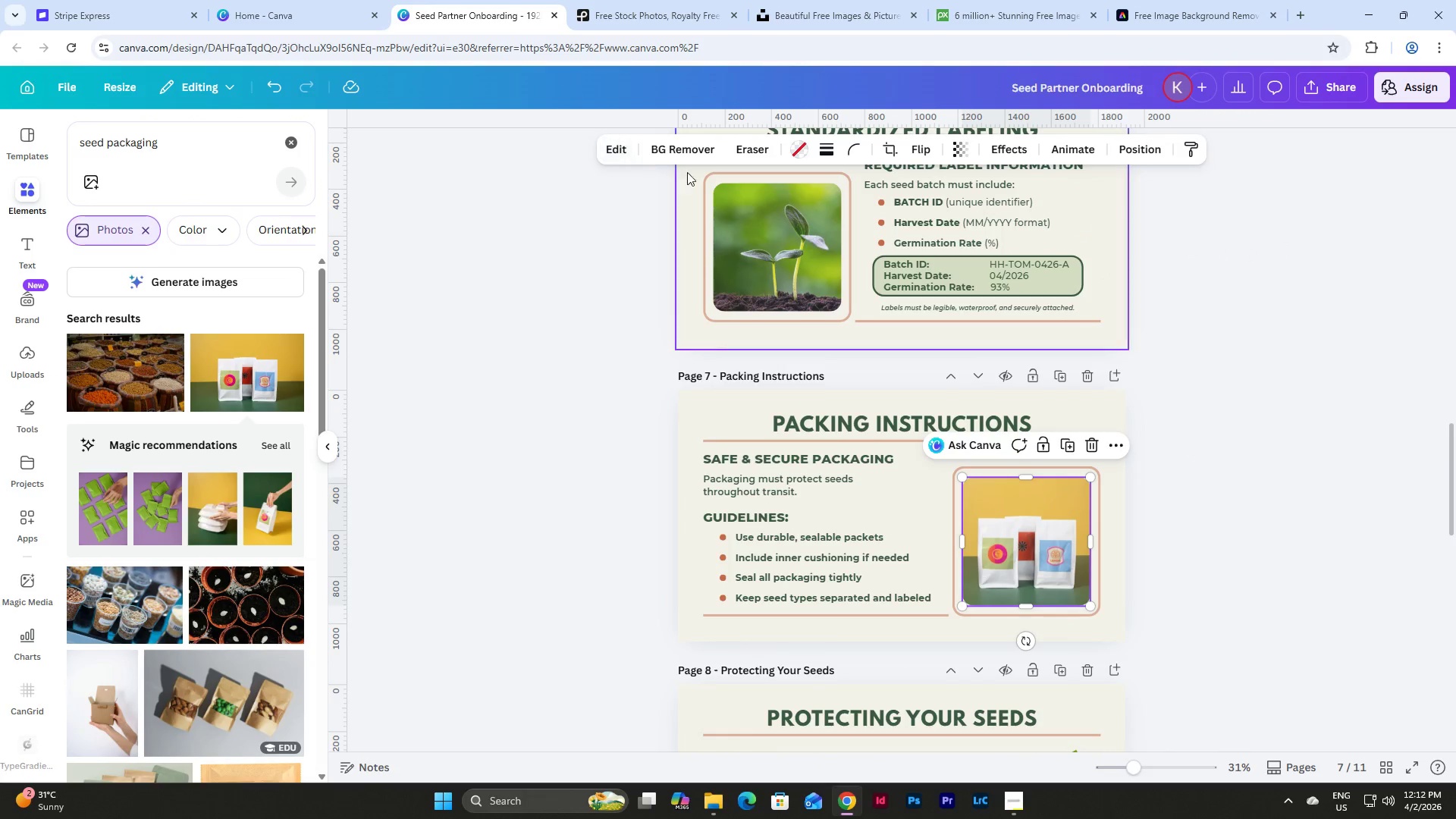 
left_click([676, 146])
 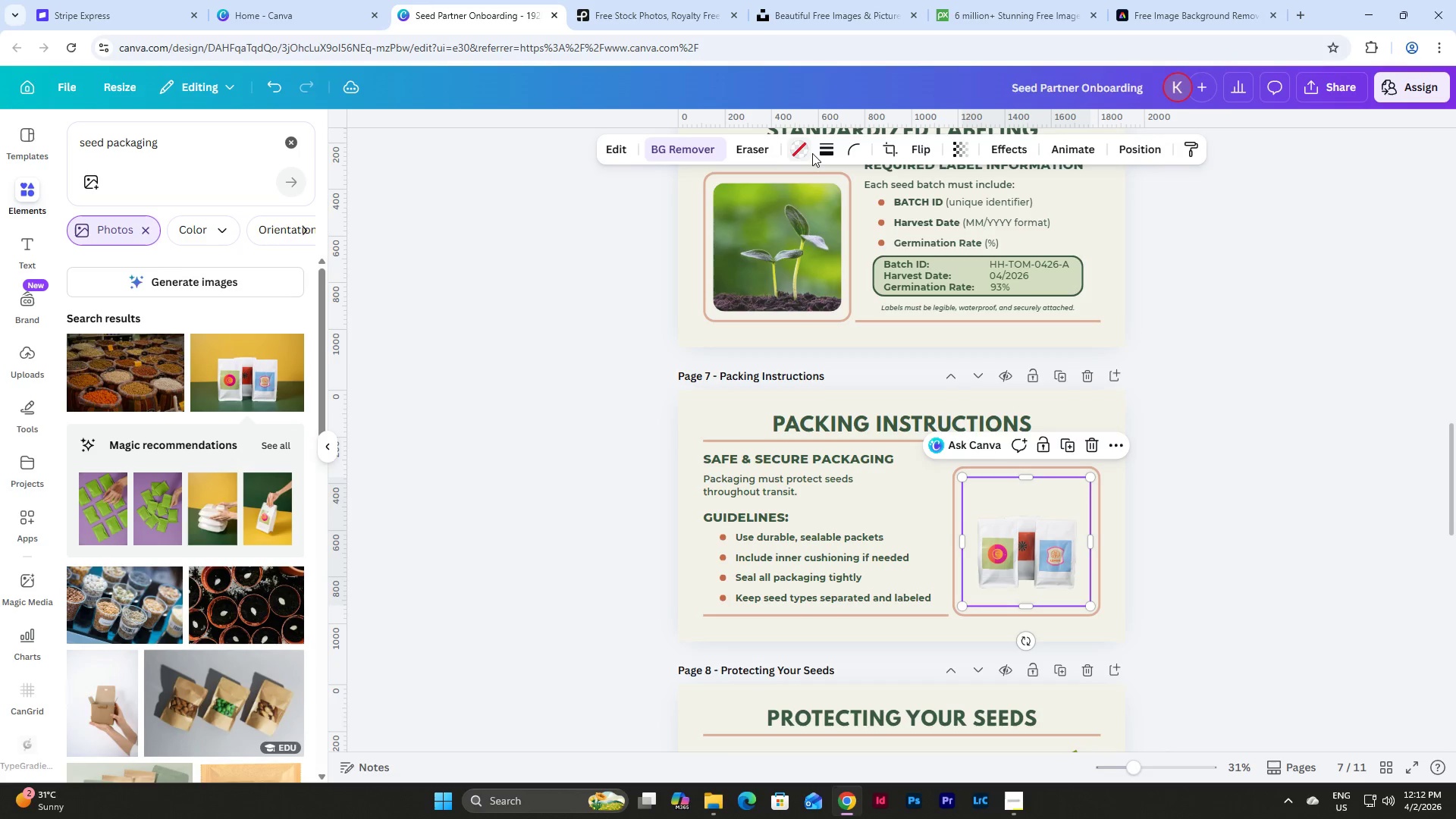 
left_click([802, 149])
 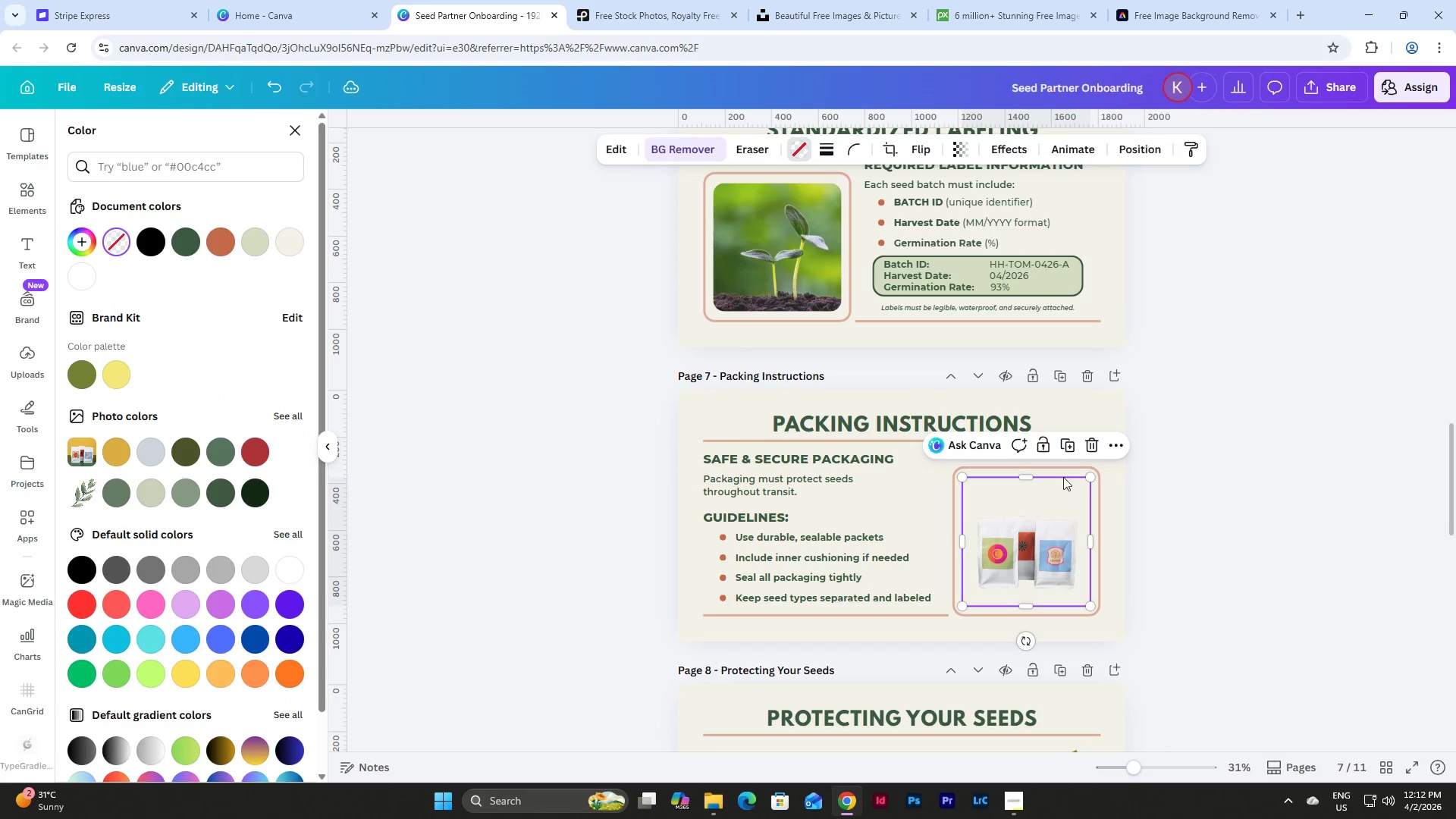 
left_click([1233, 527])
 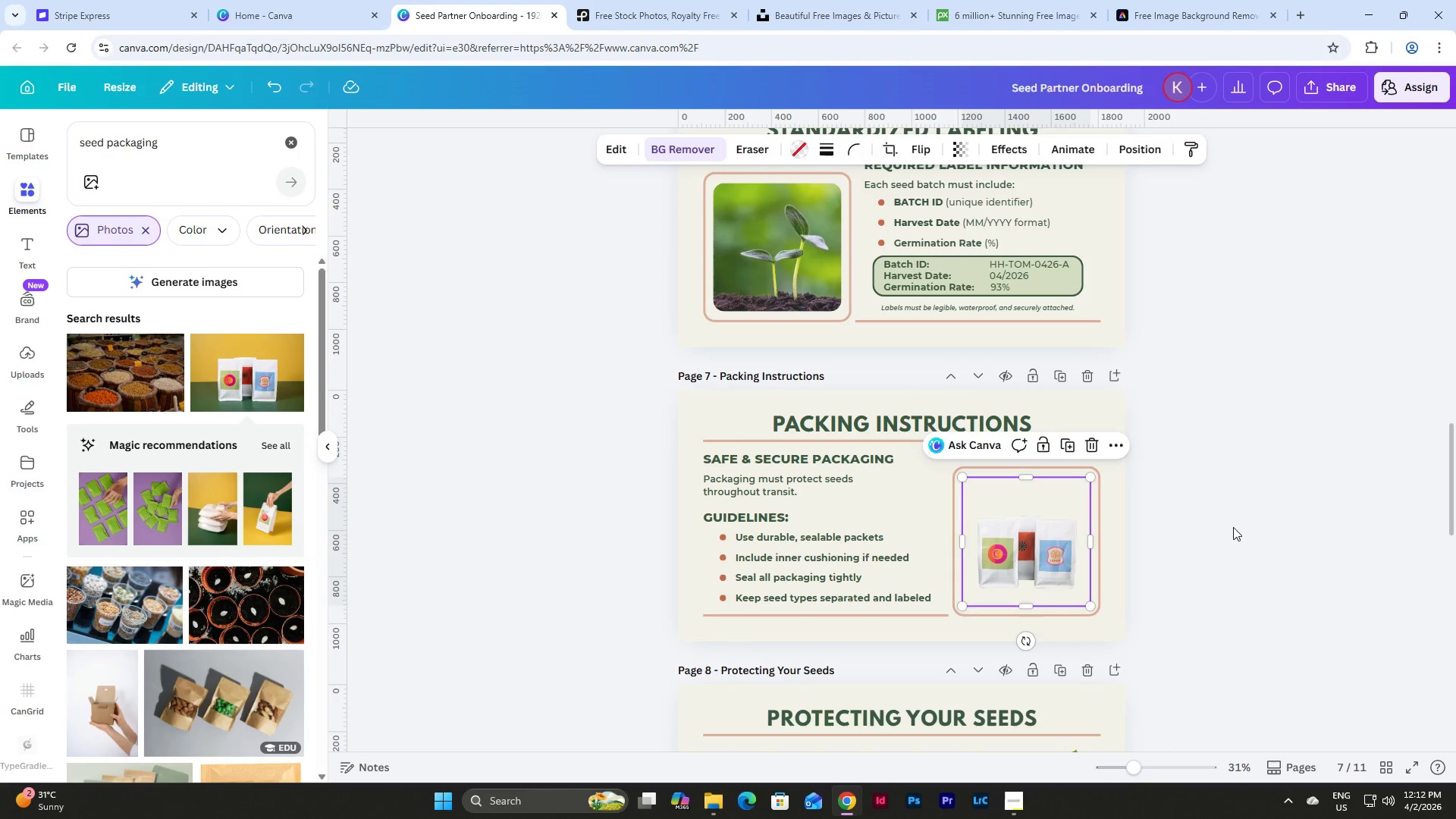 
left_click([1233, 527])
 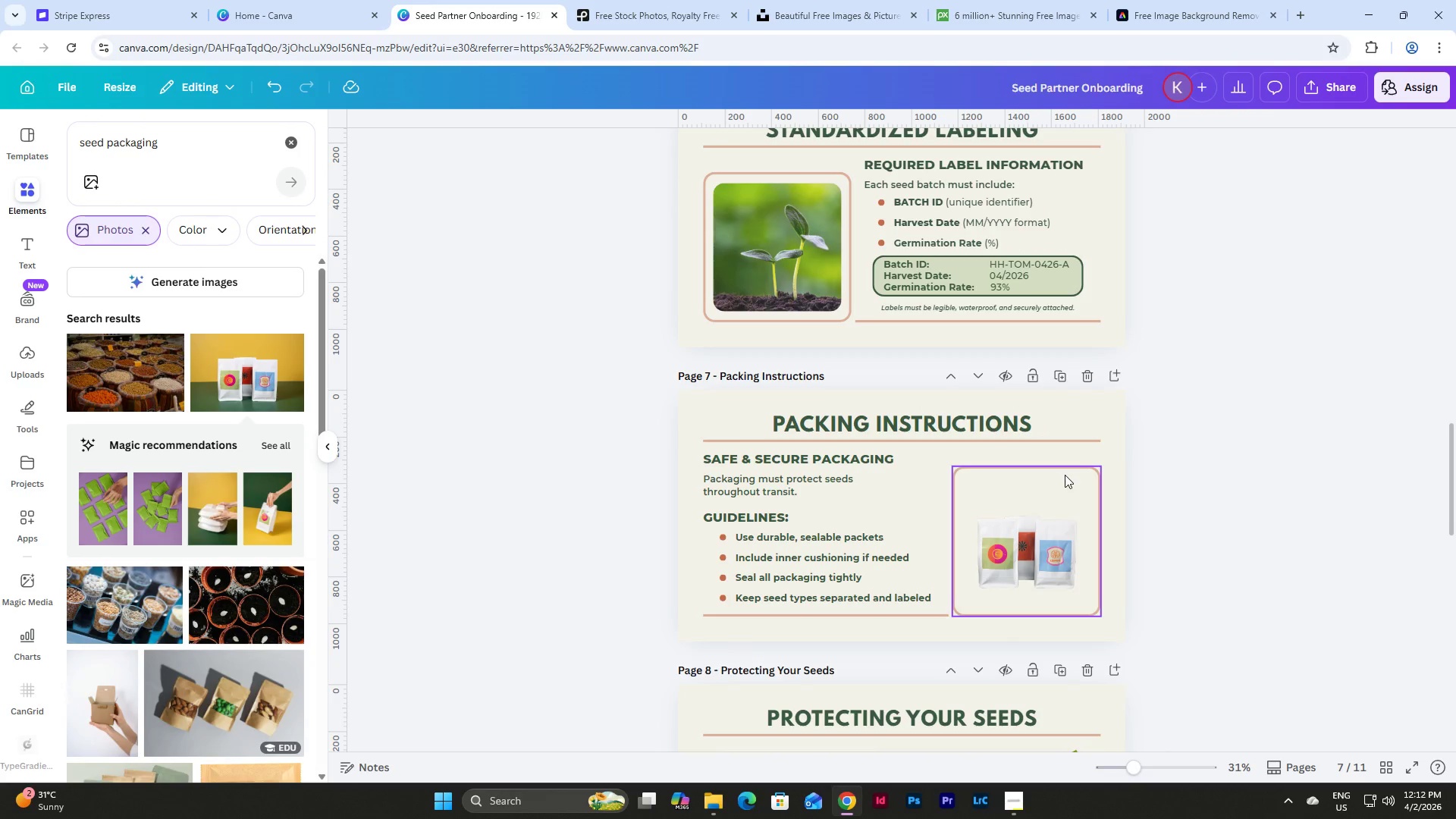 
left_click([1065, 473])
 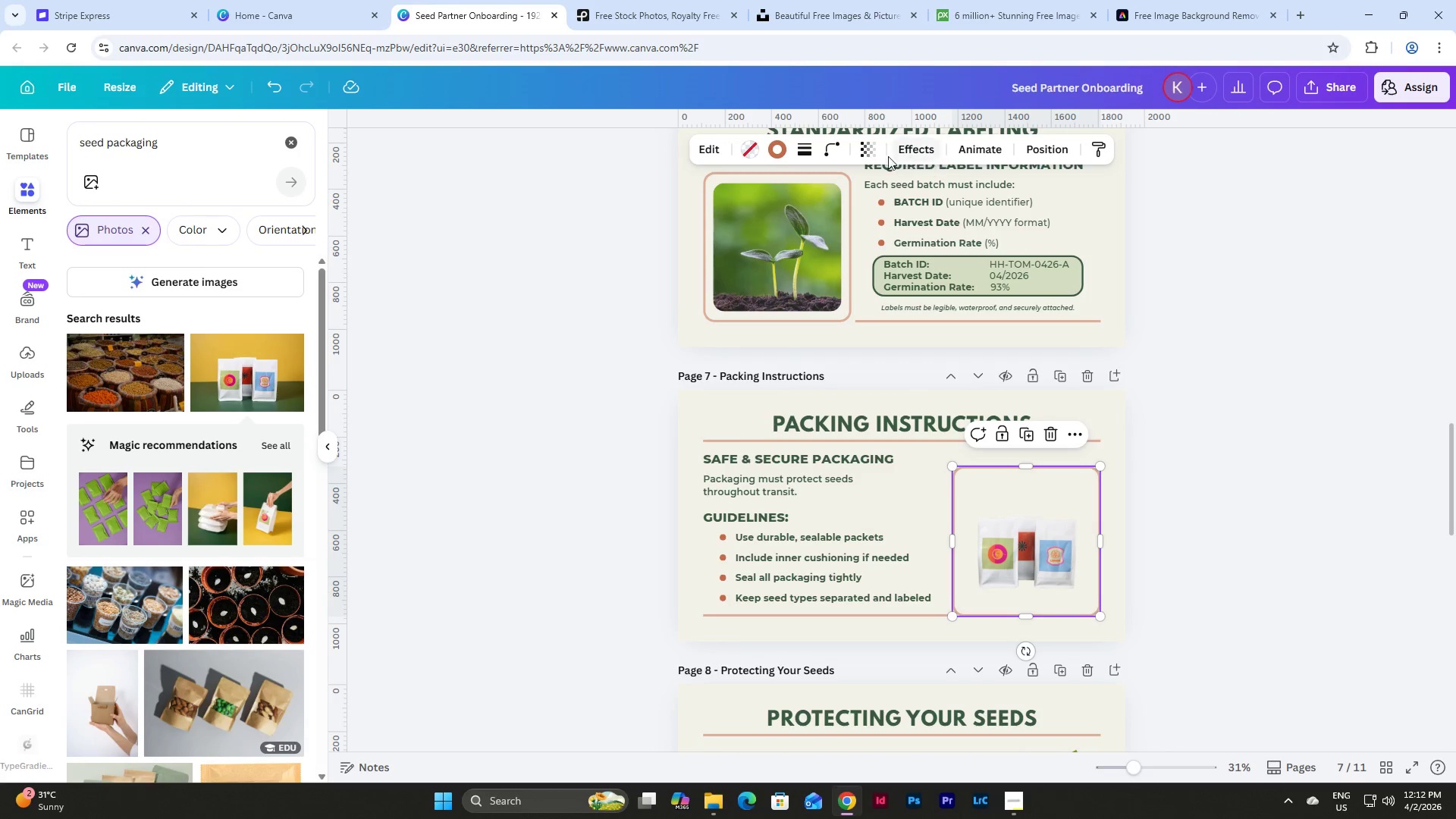 
left_click([868, 150])
 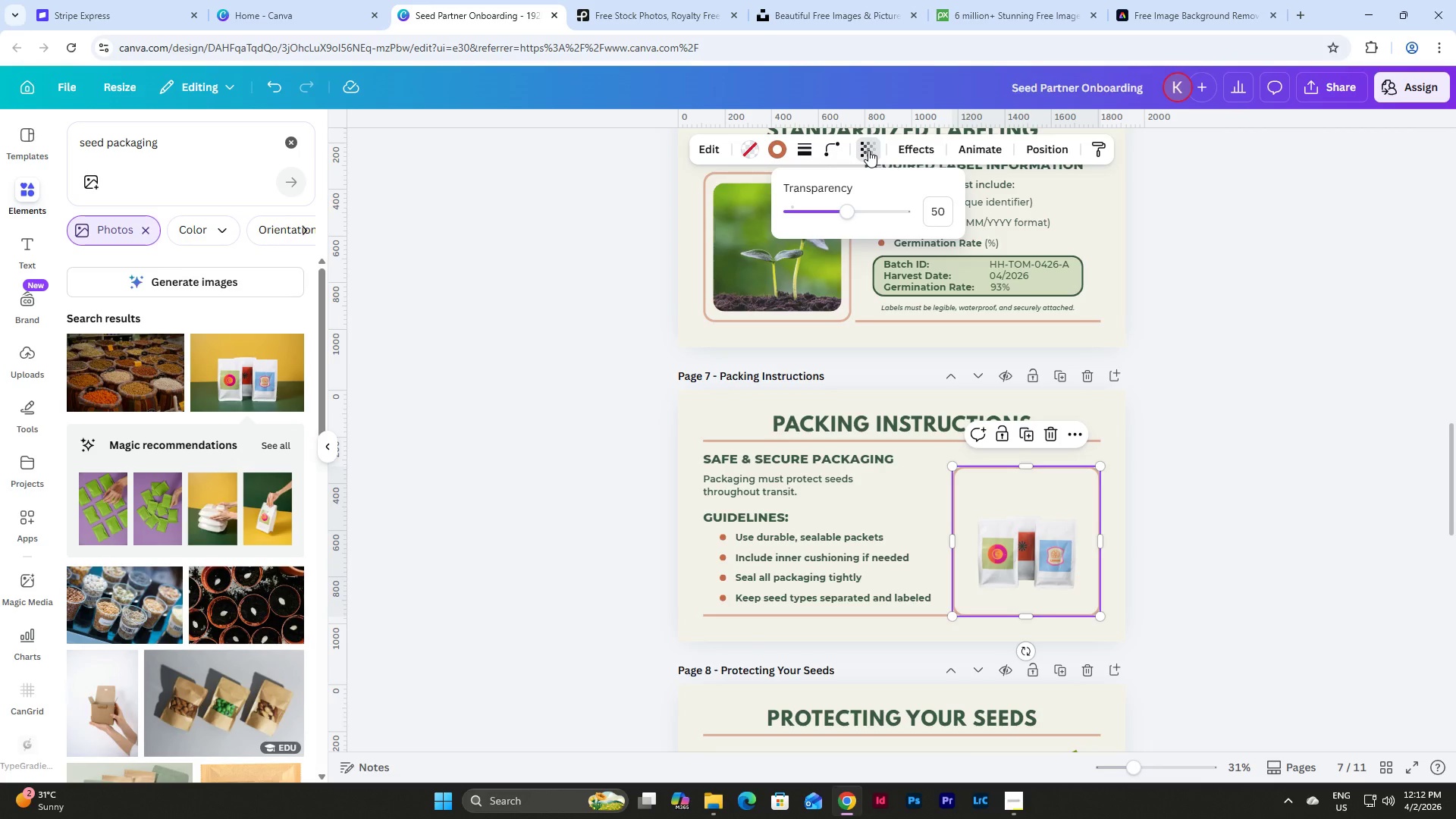 
left_click([868, 150])
 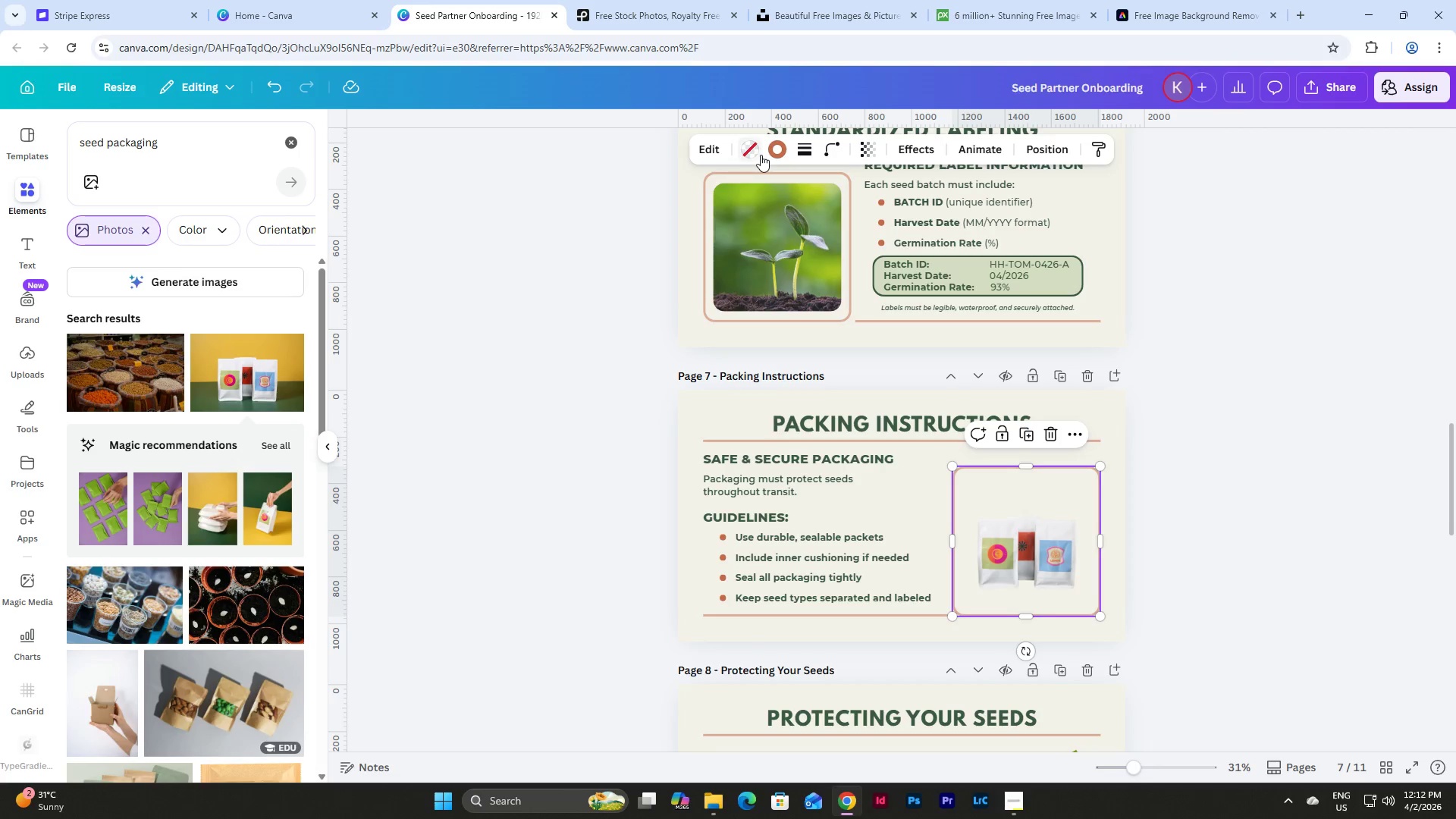 
left_click([749, 150])
 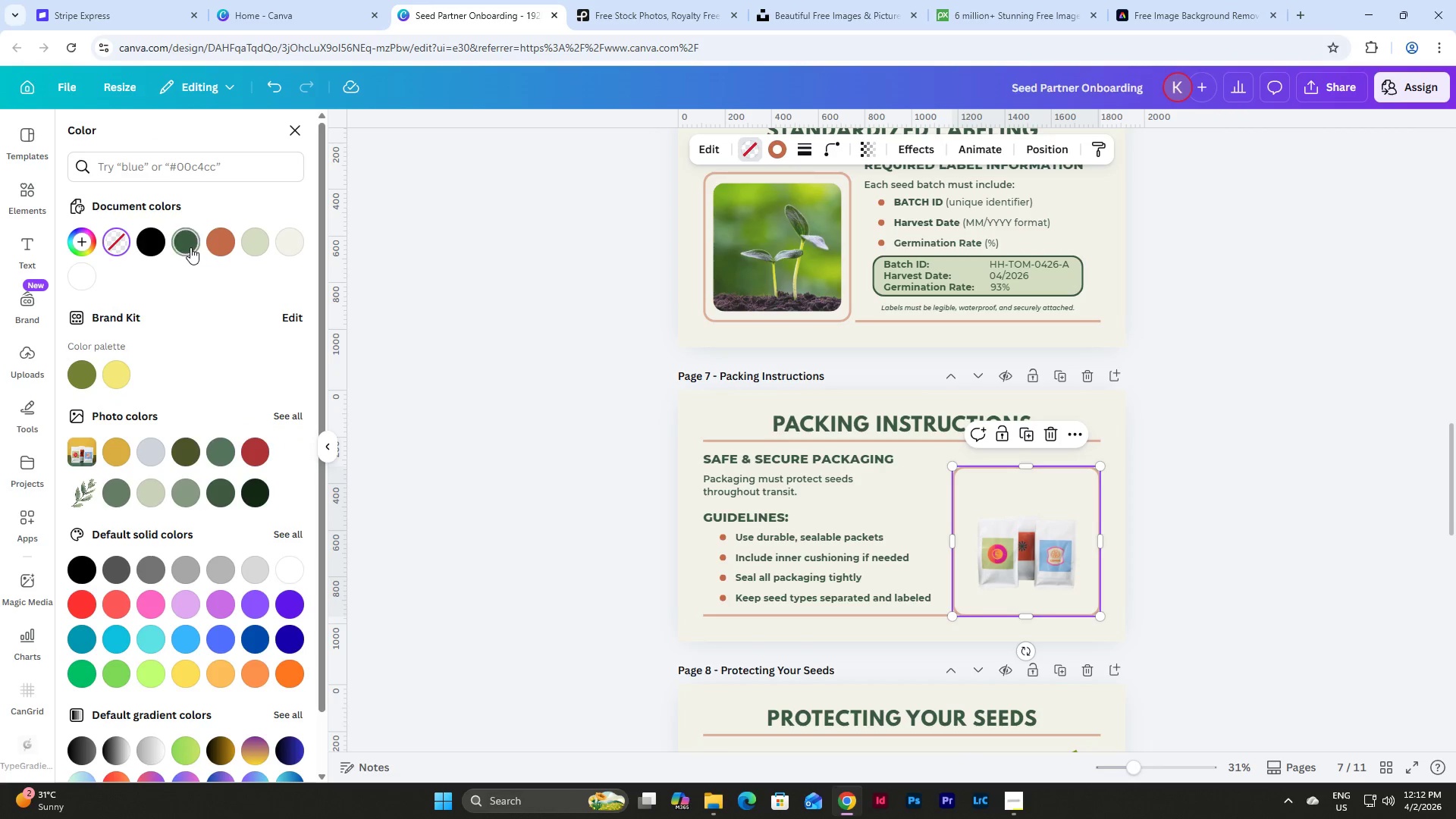 
left_click([253, 244])
 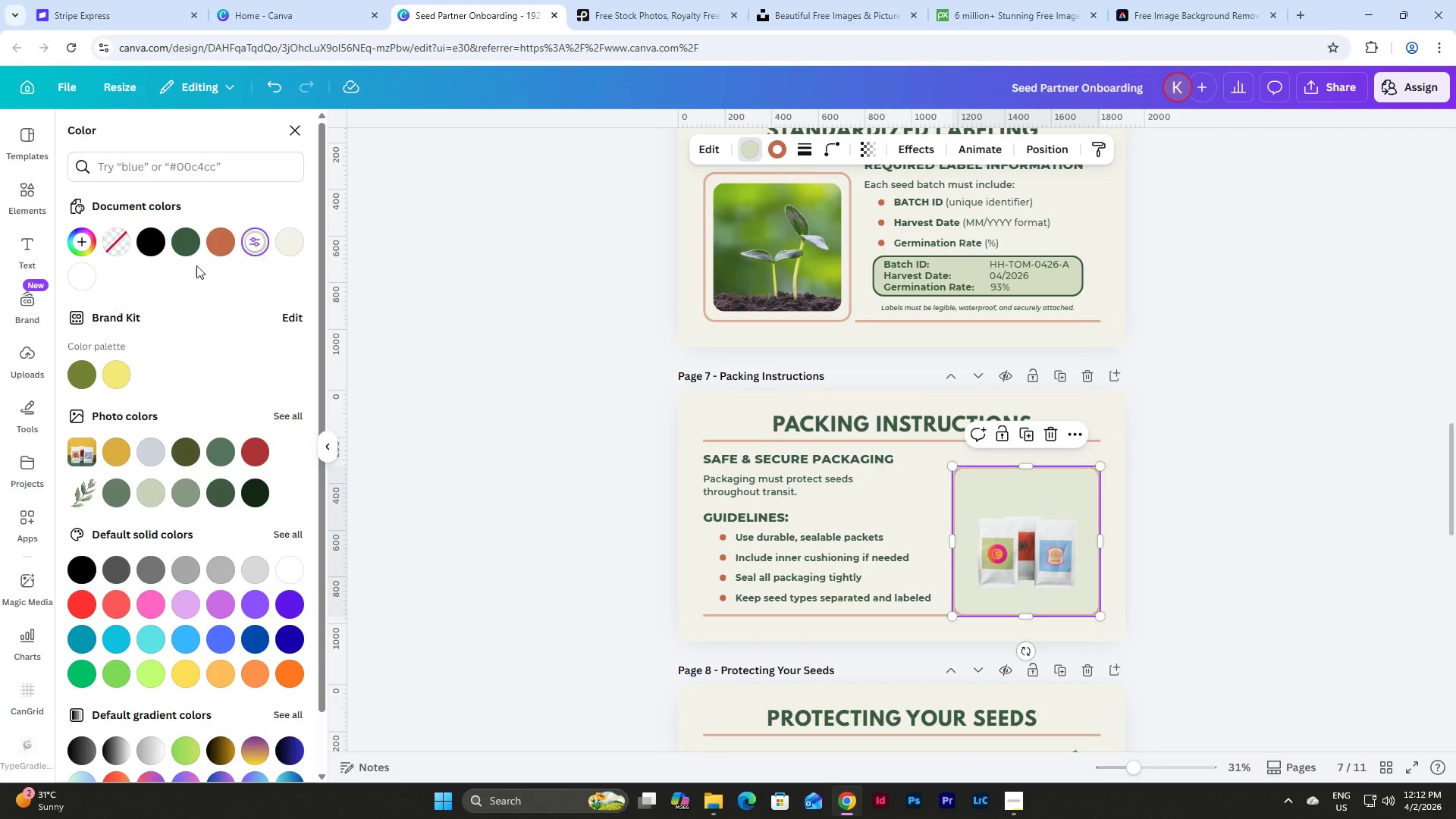 
mouse_move([199, 242])
 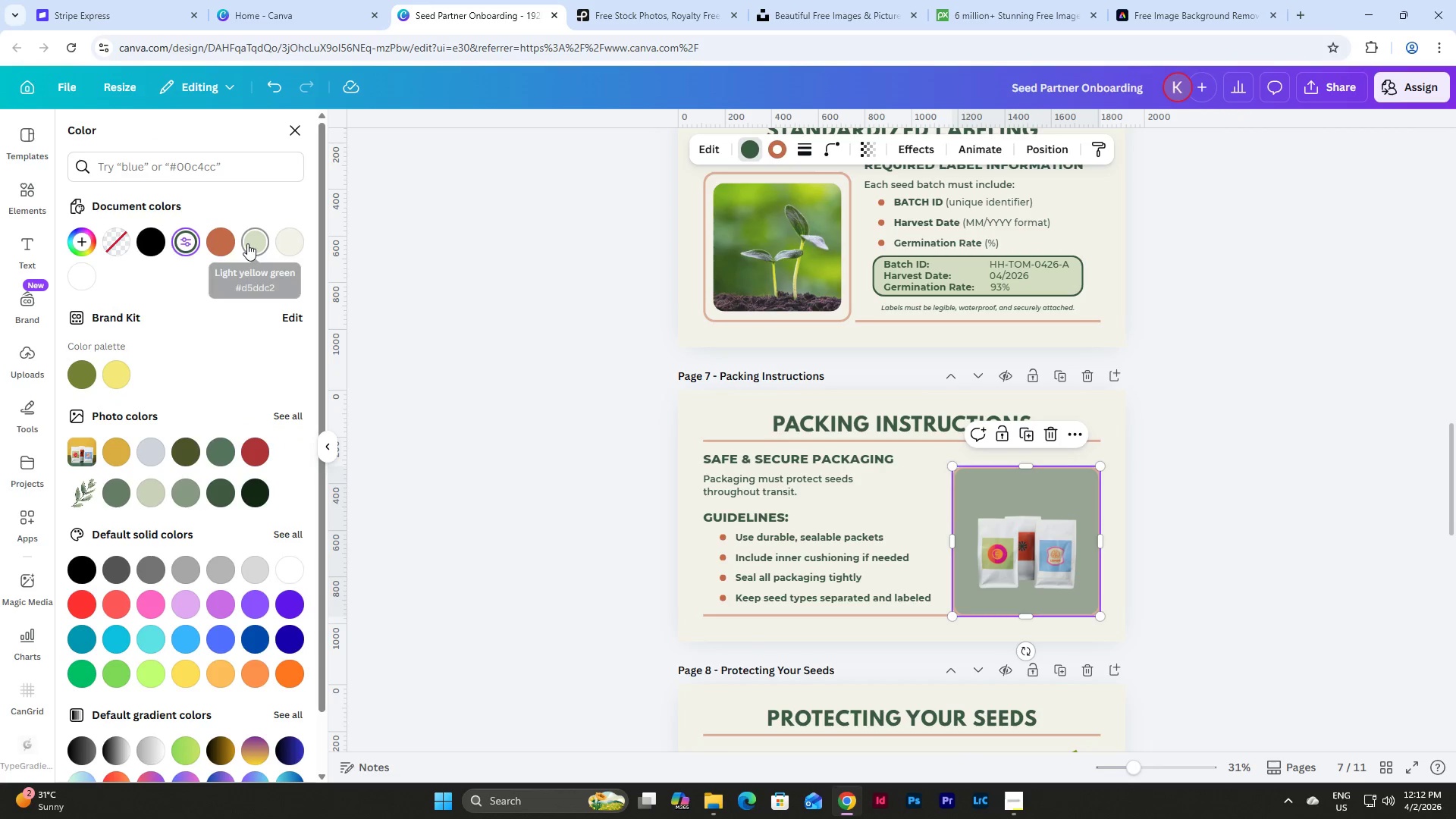 
left_click([247, 243])
 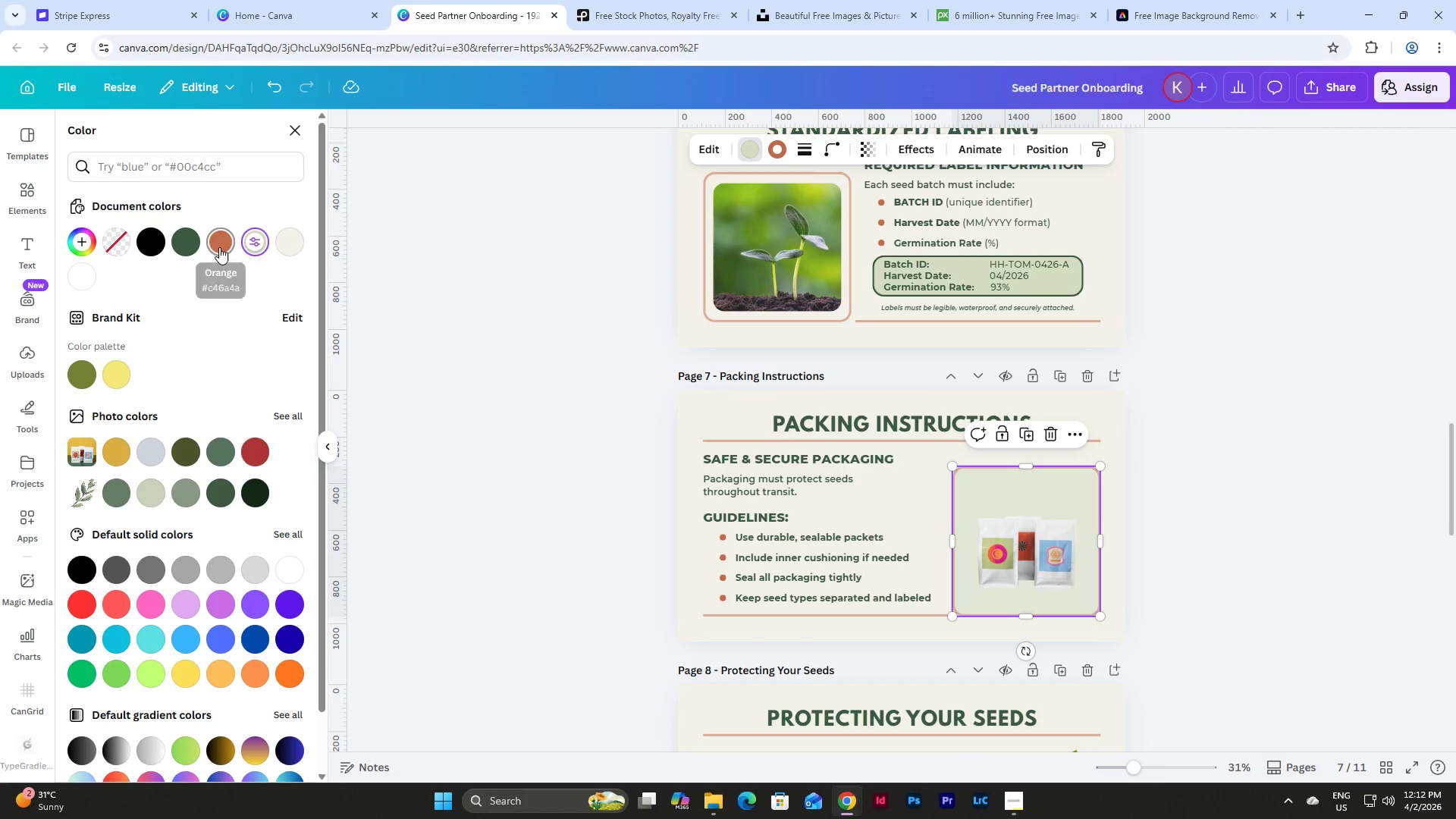 
left_click([219, 247])
 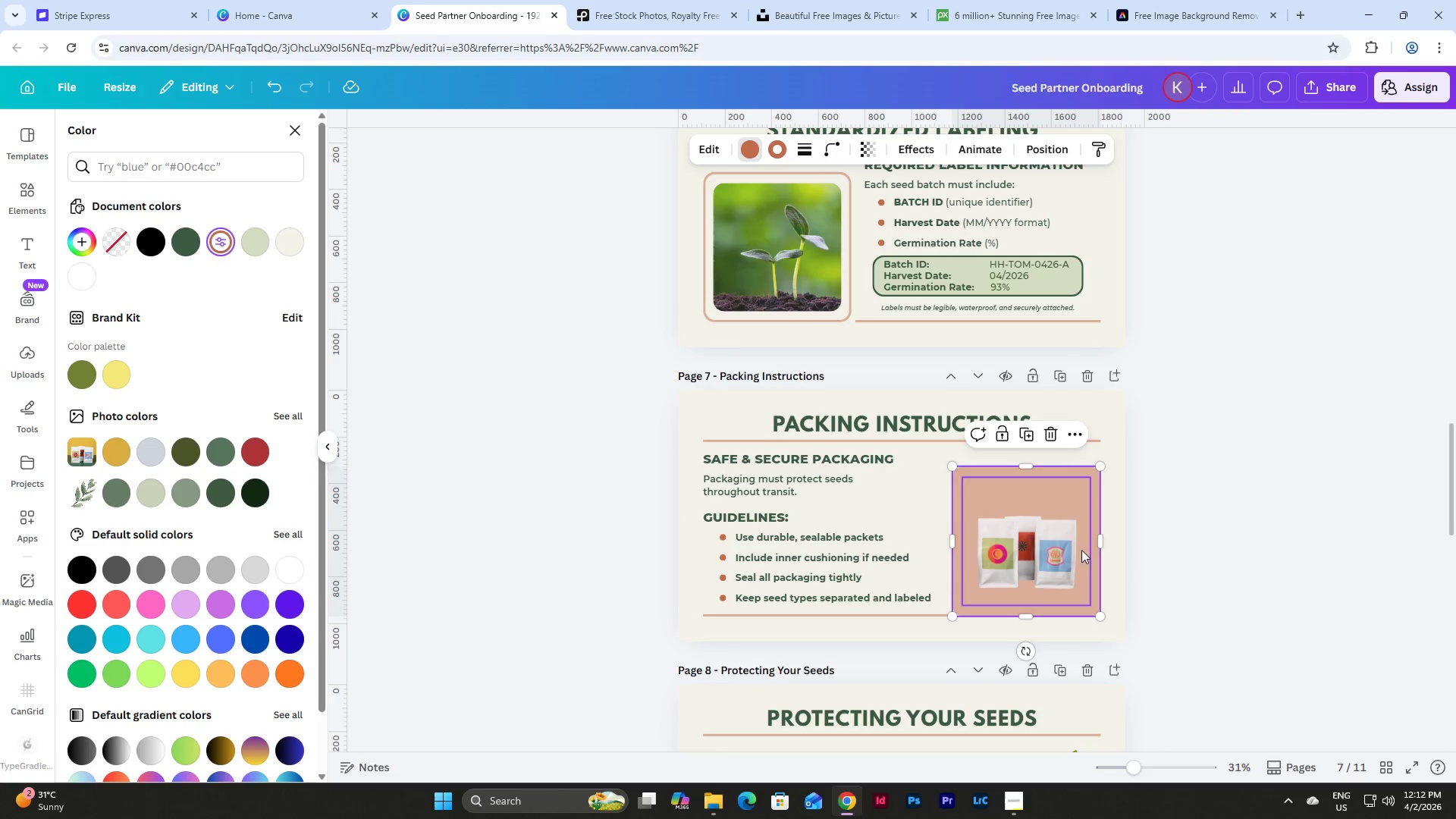 
double_click([1168, 522])
 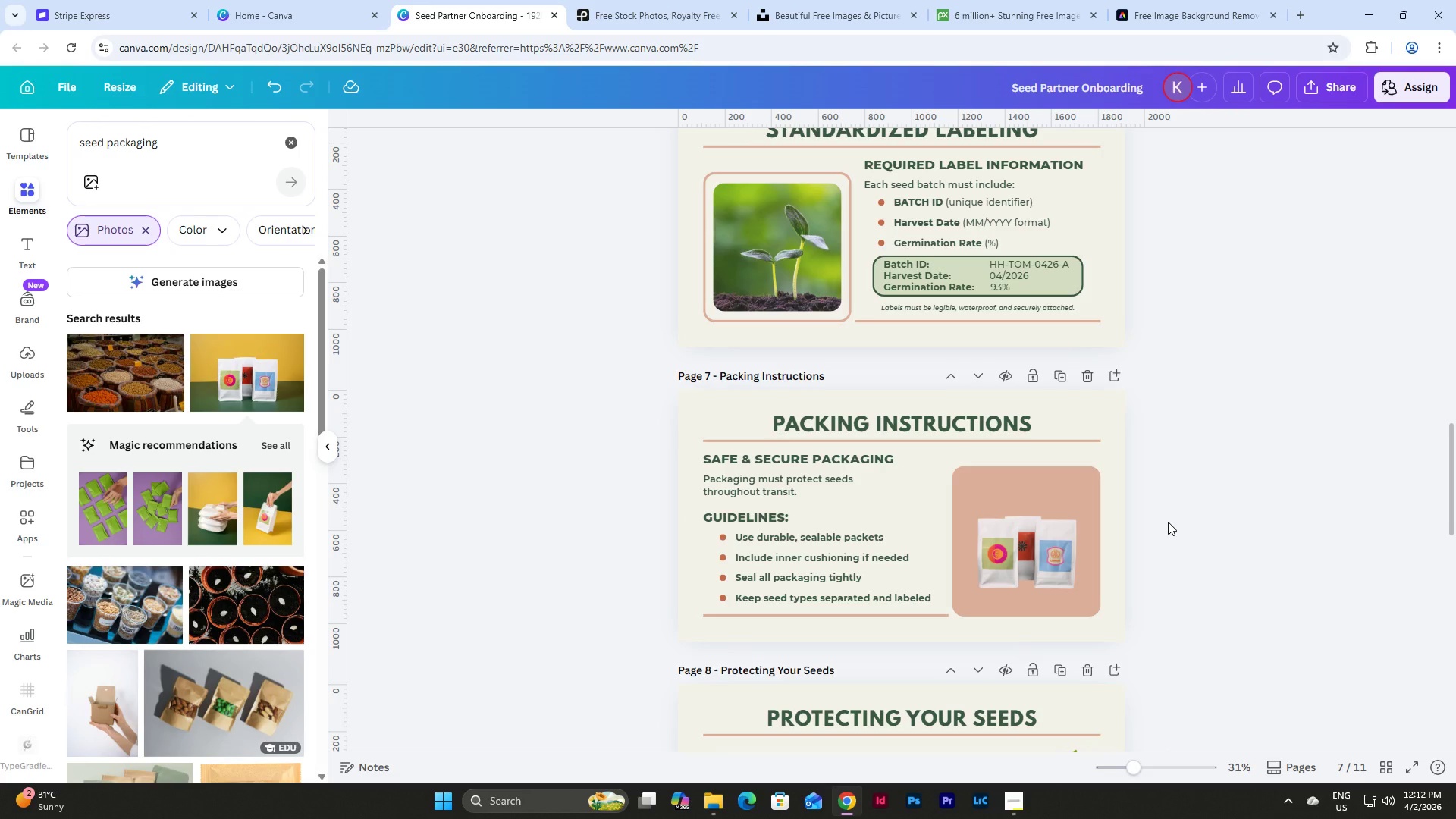 
key(Control+Z)
 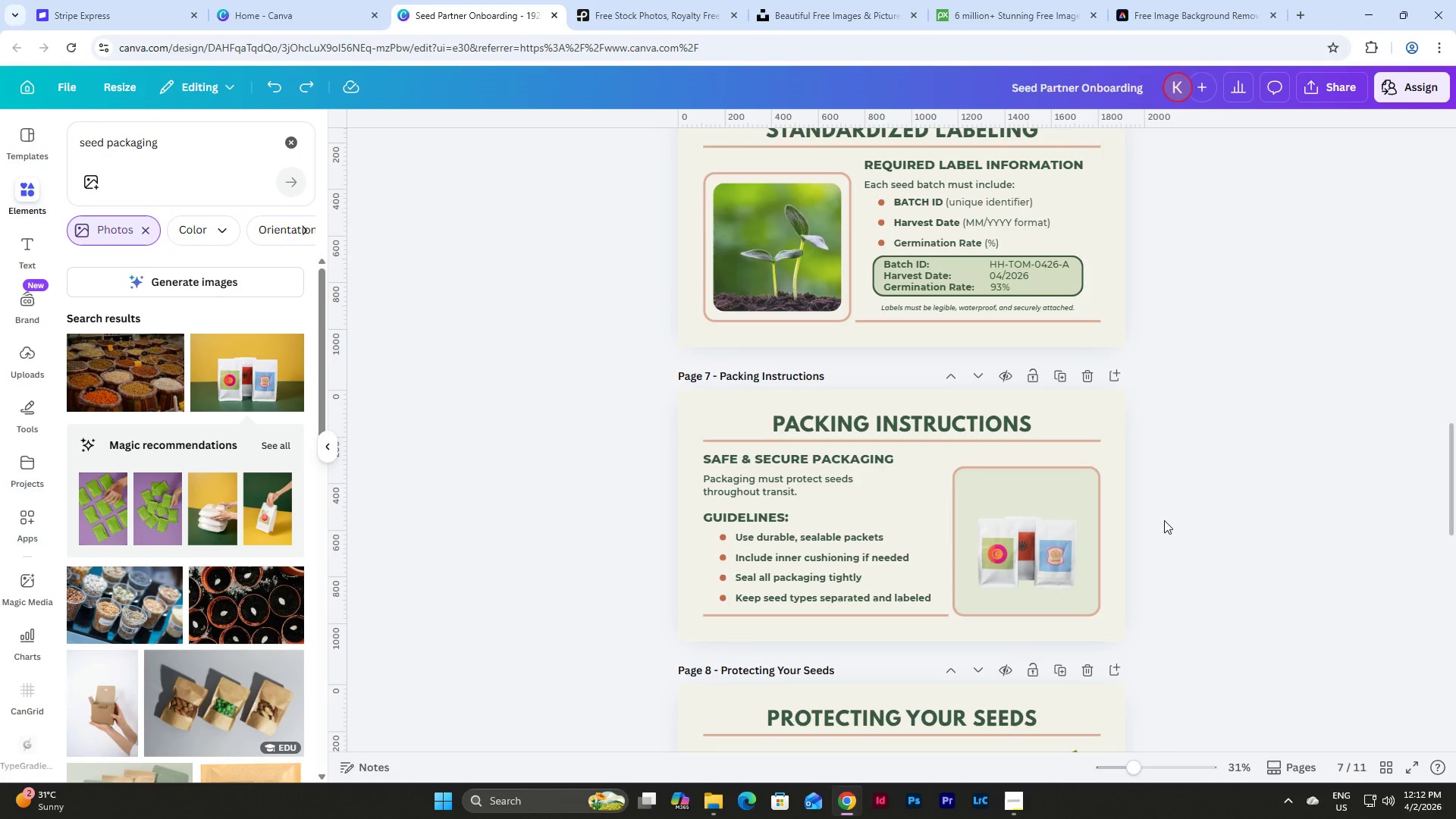 
key(Control+Z)
 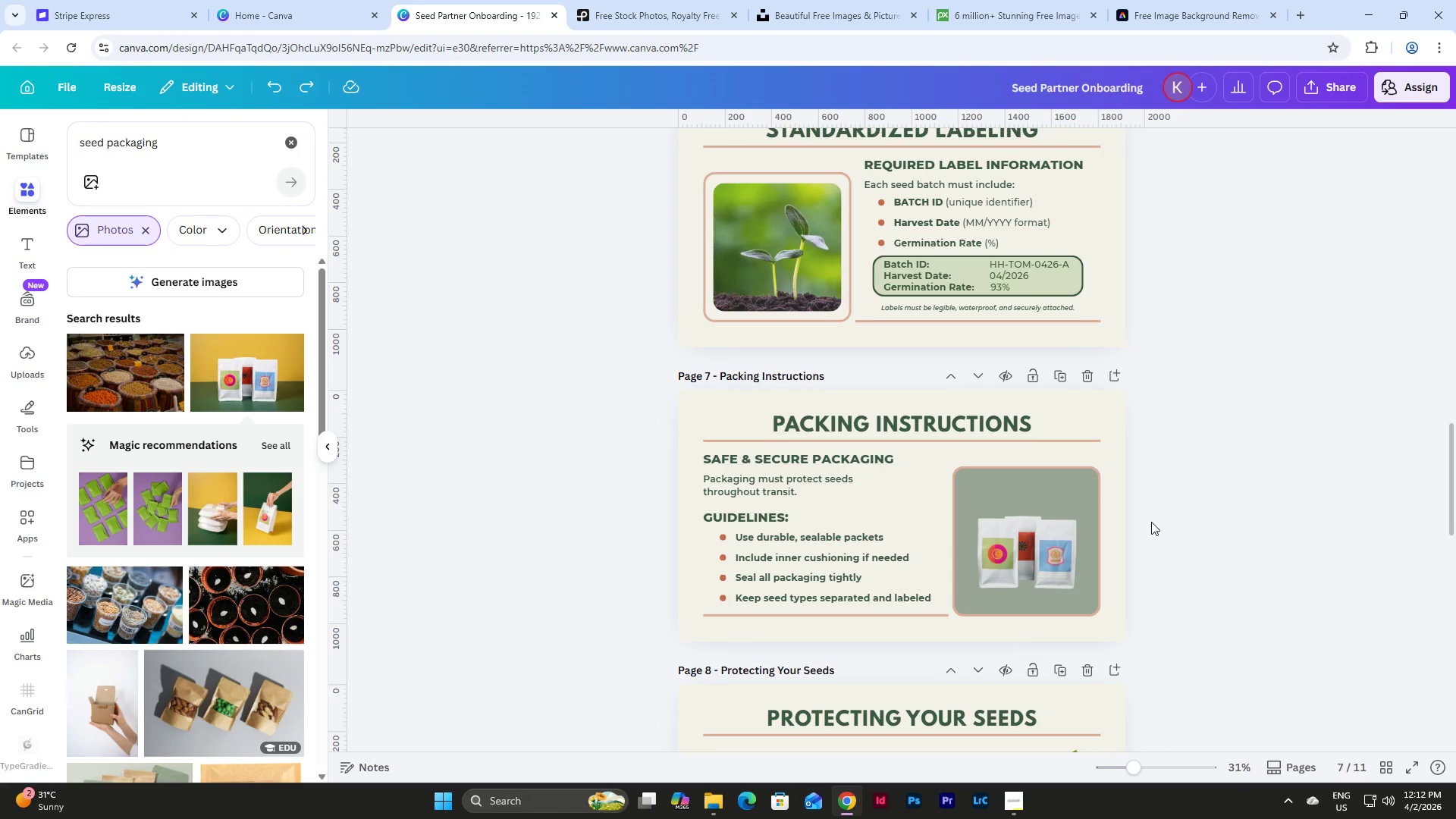 
key(Control+Z)
 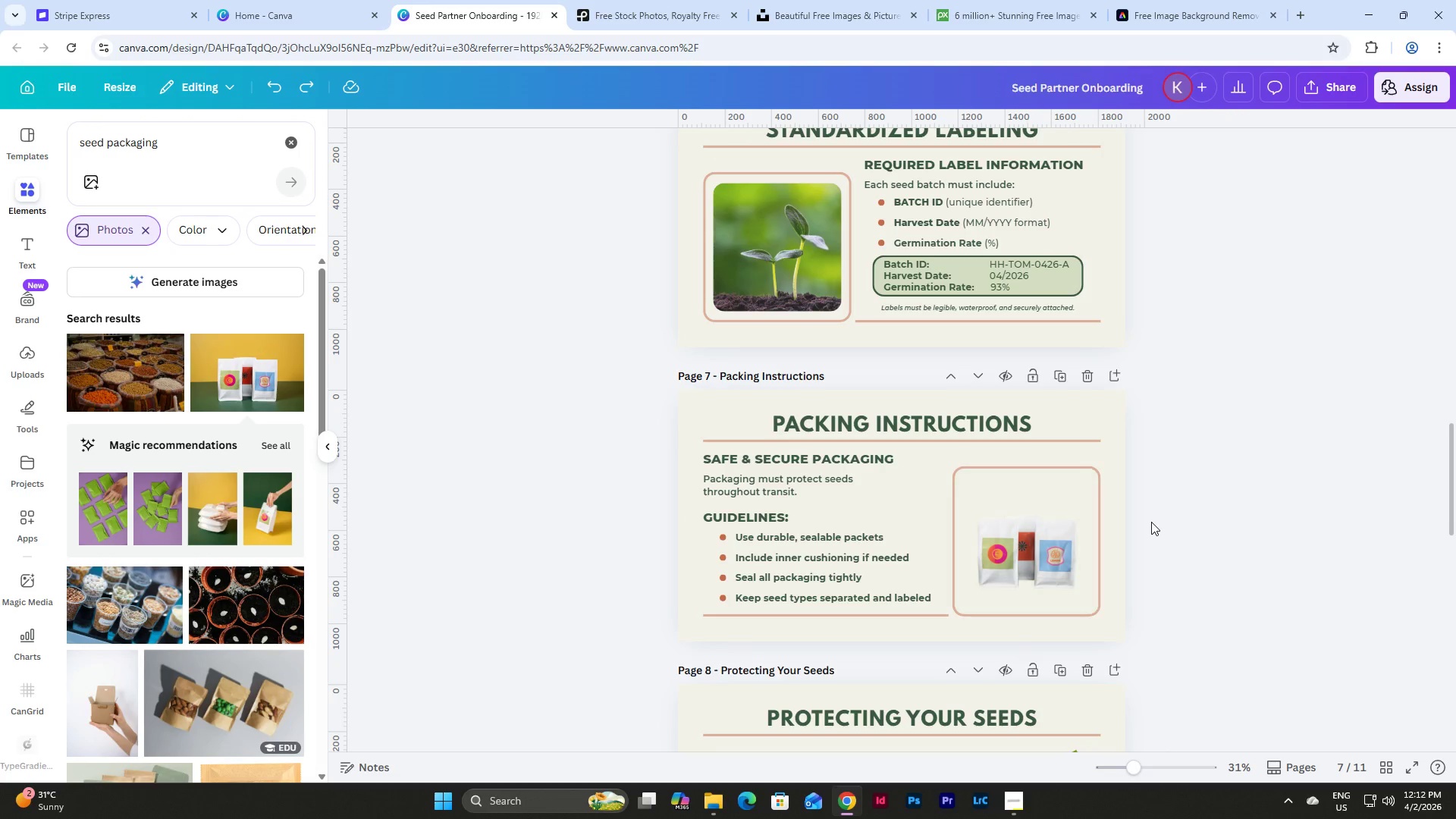 
key(Control+Z)
 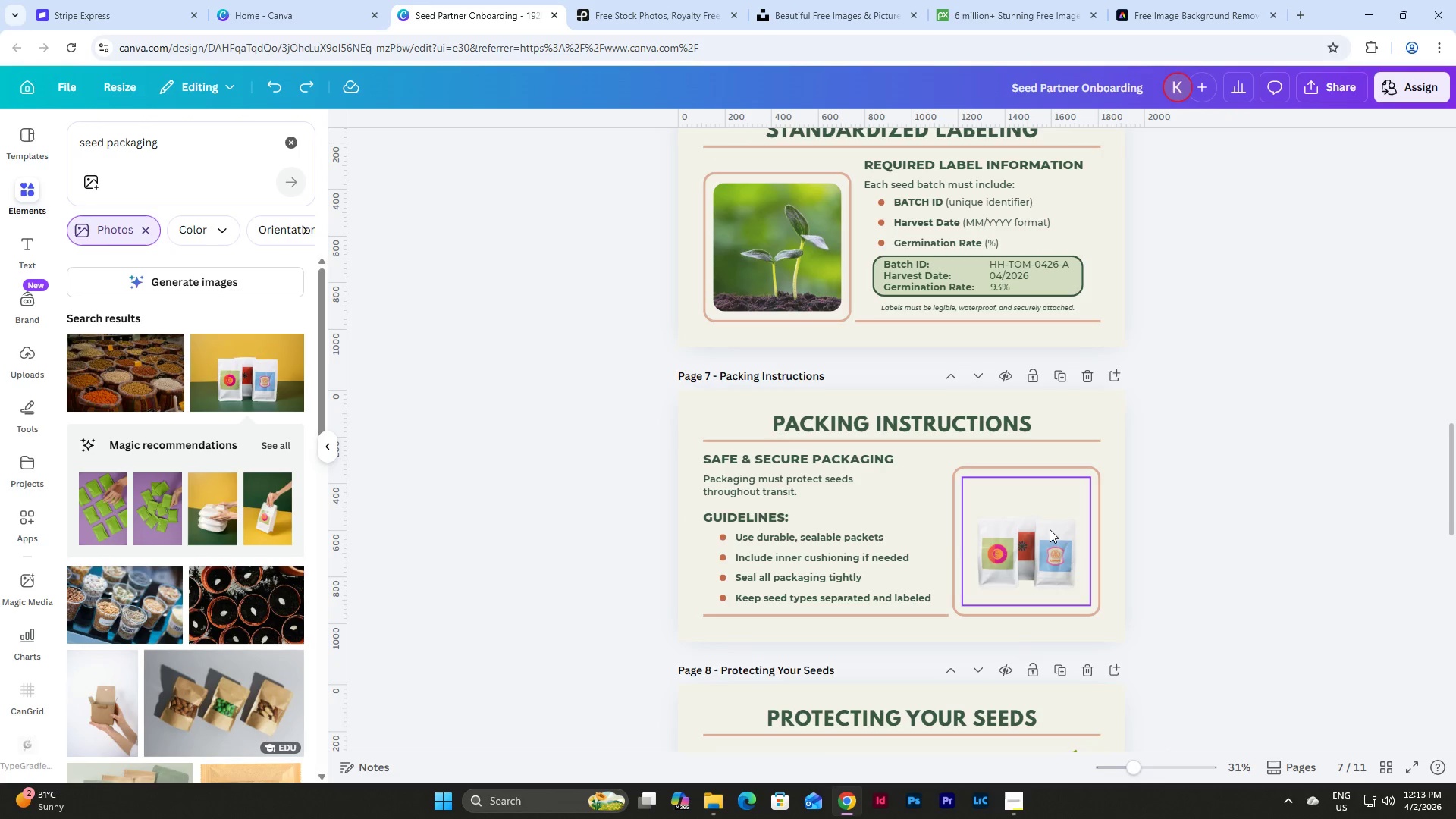 
left_click([1047, 529])
 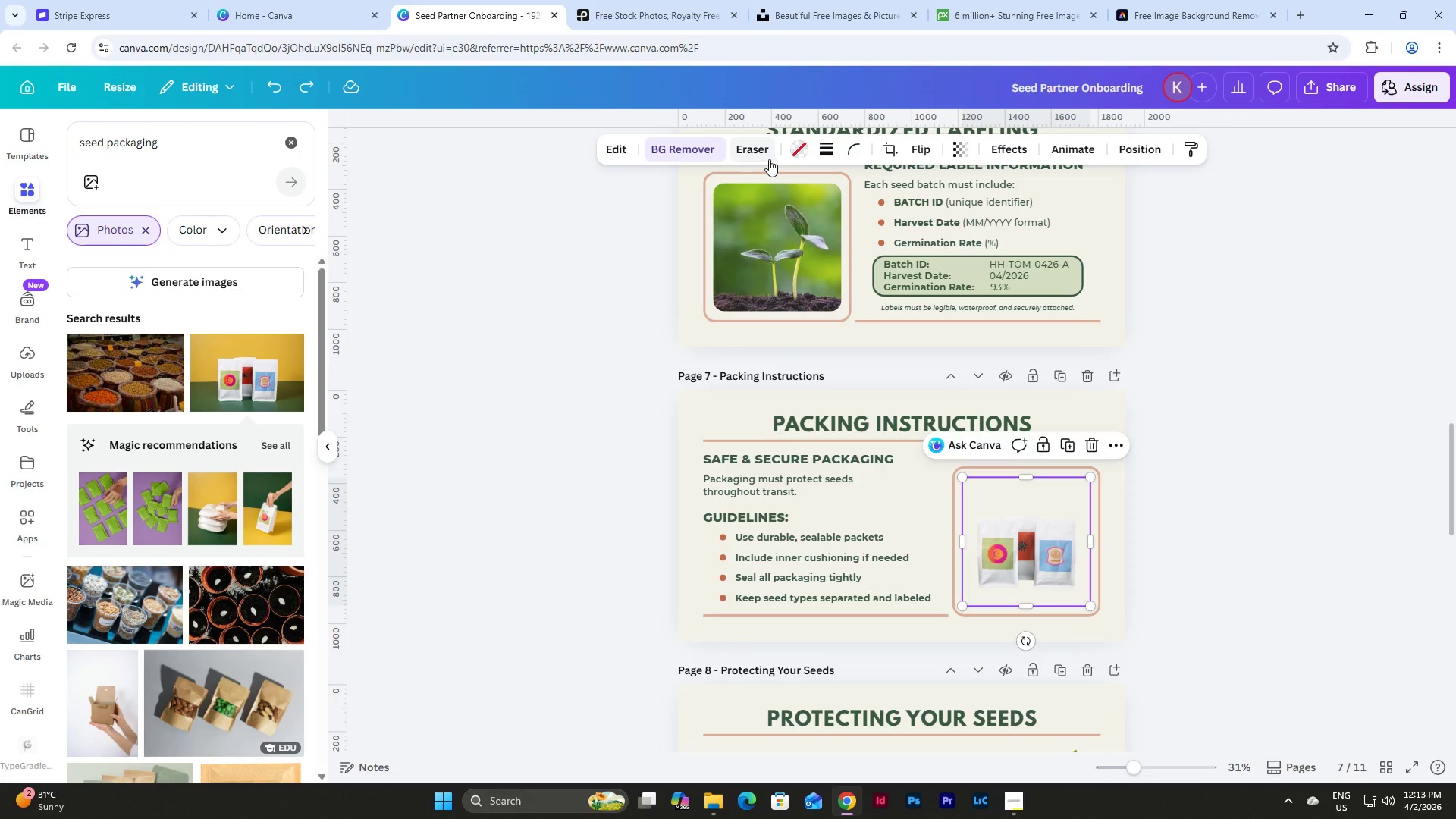 
left_click([805, 146])
 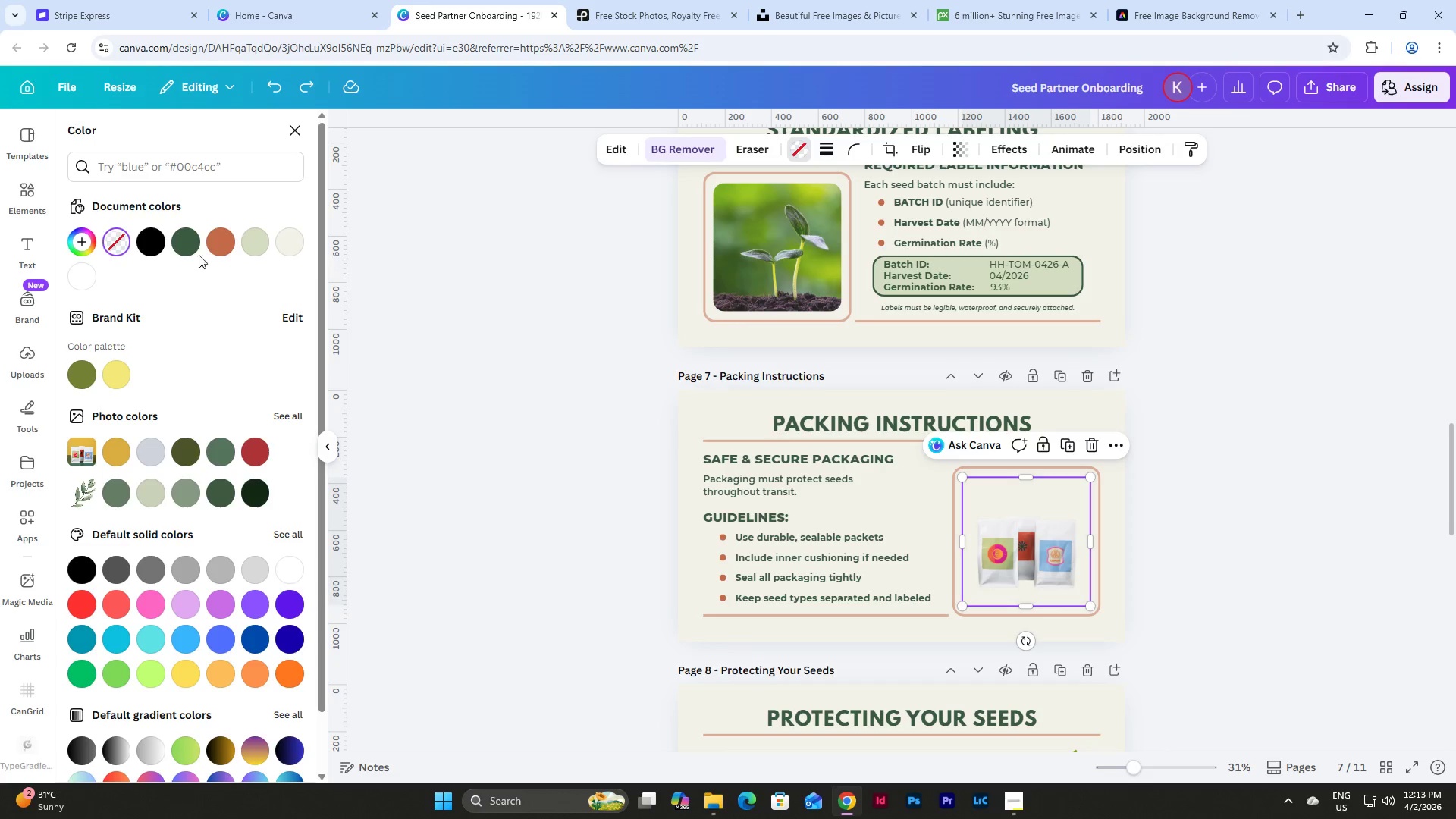 
left_click([176, 243])
 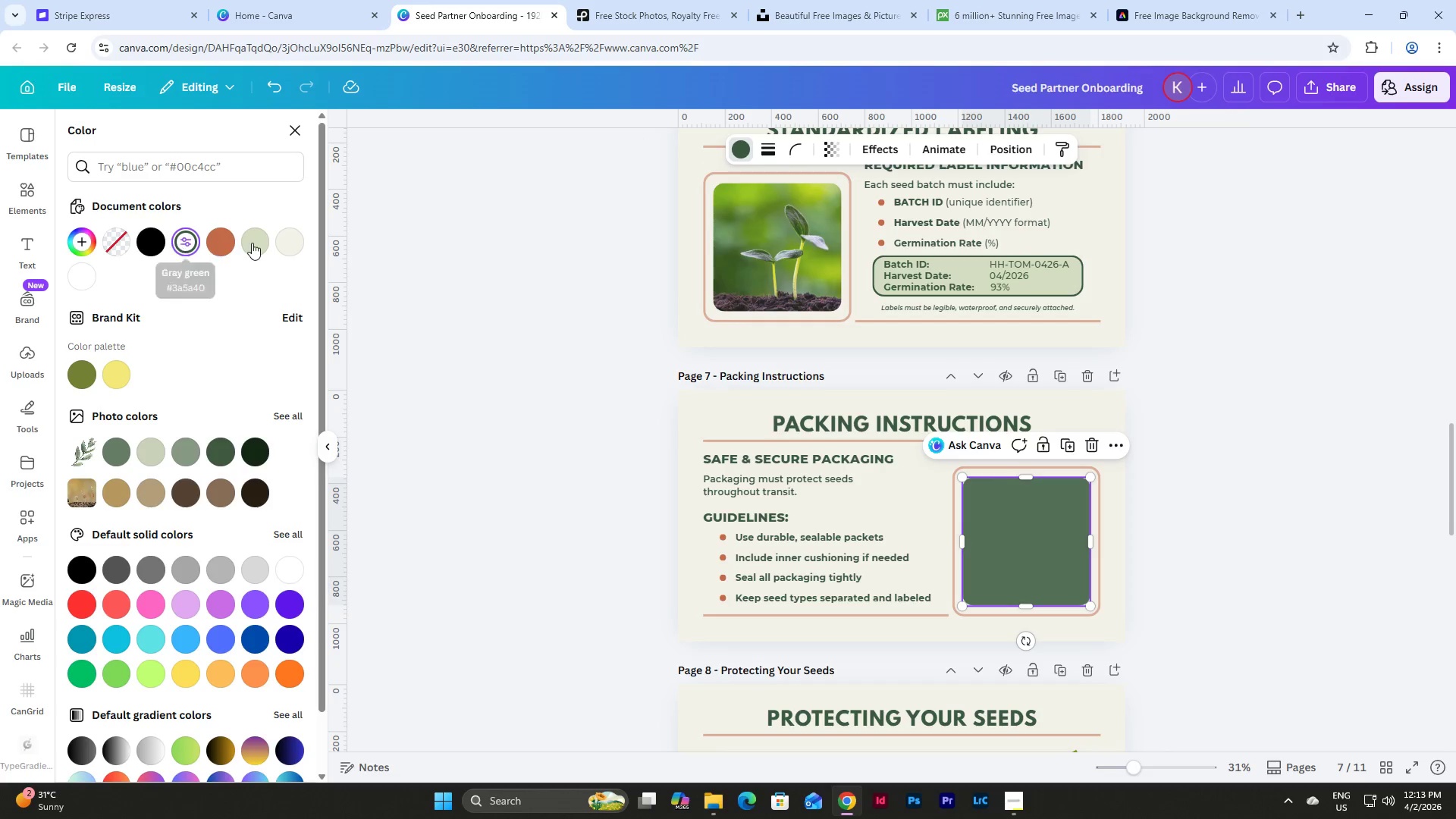 
left_click([252, 243])
 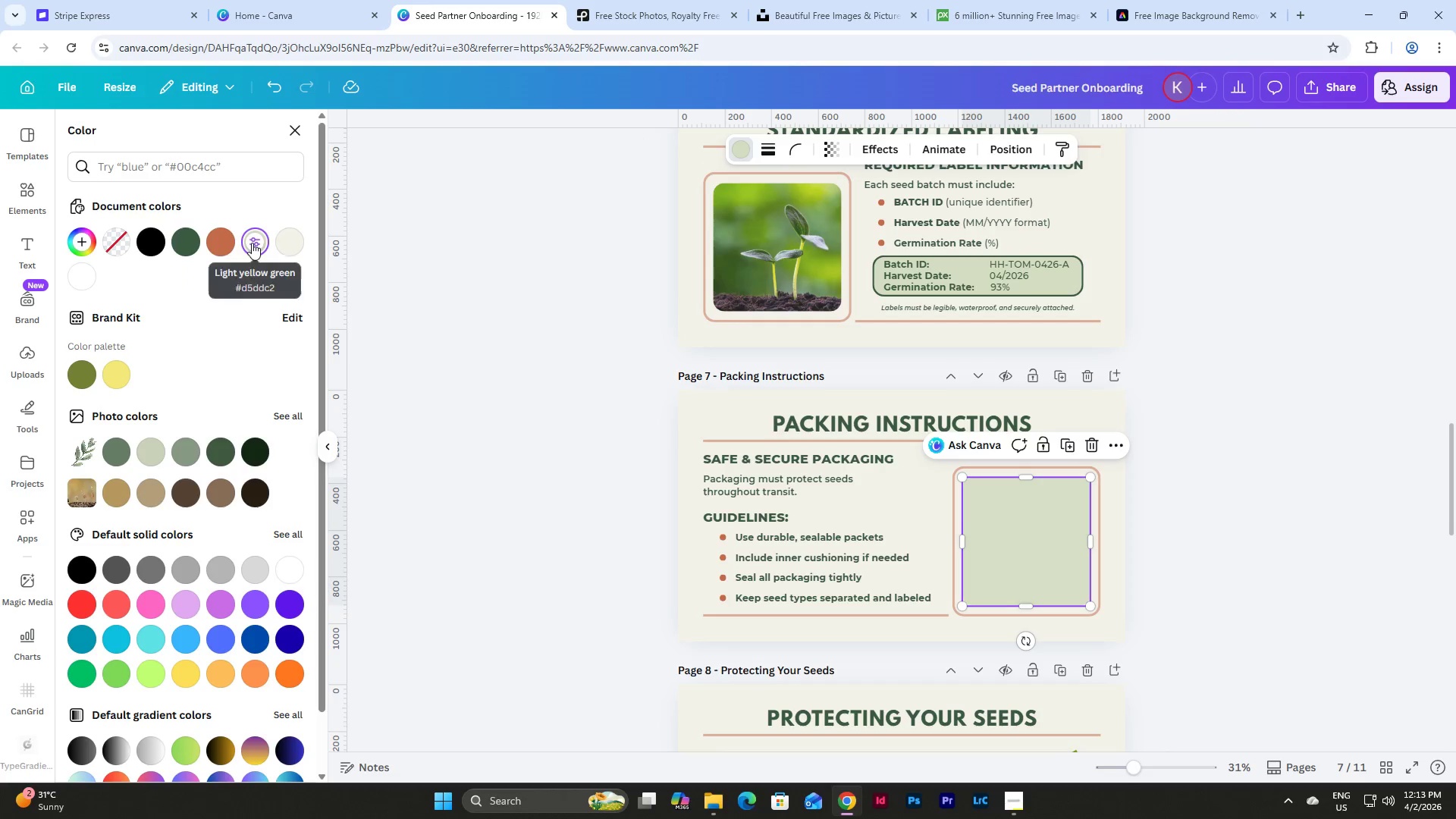 
key(Control+Z)
 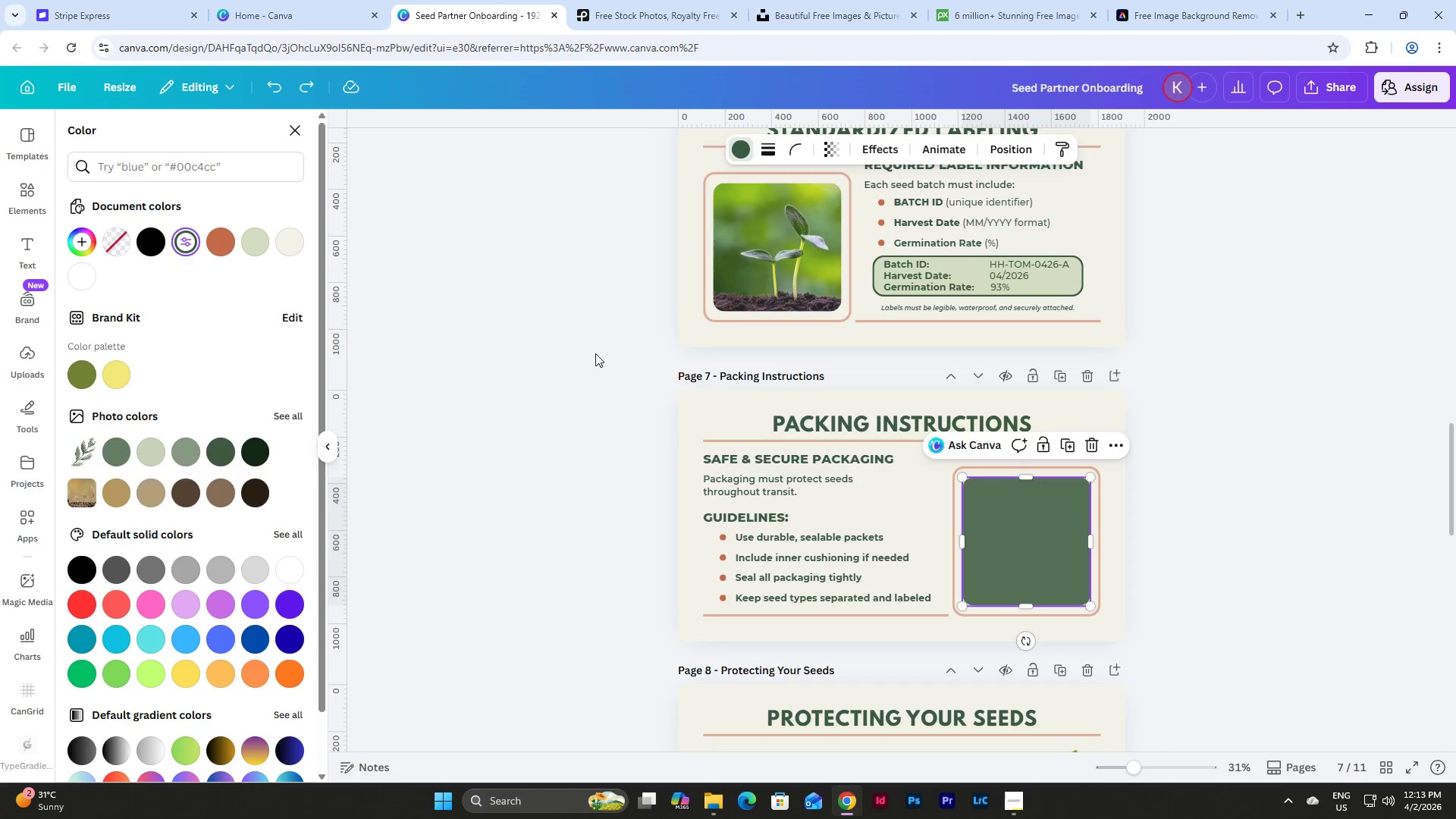 
key(Control+Z)
 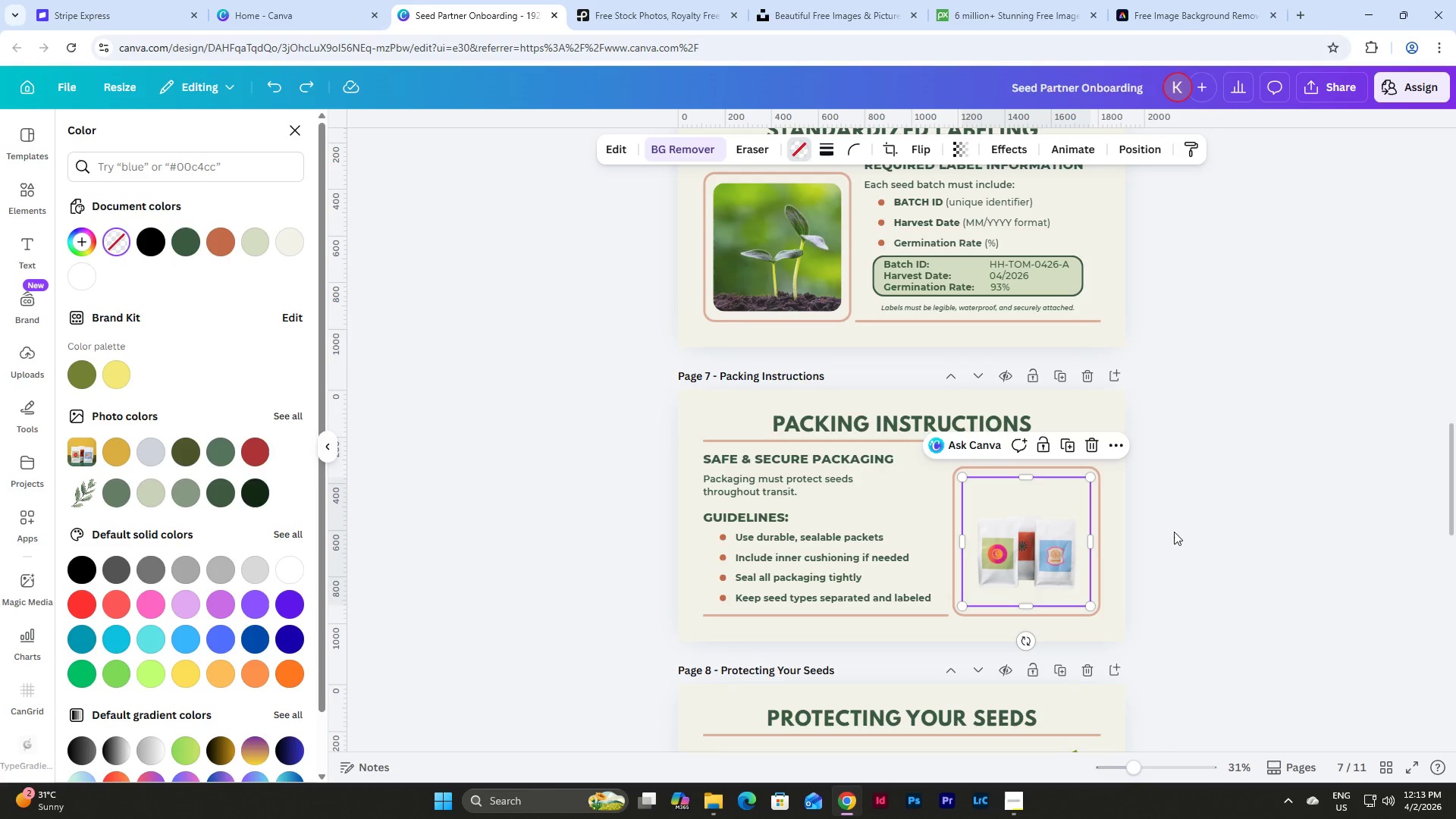 
left_click([1212, 533])
 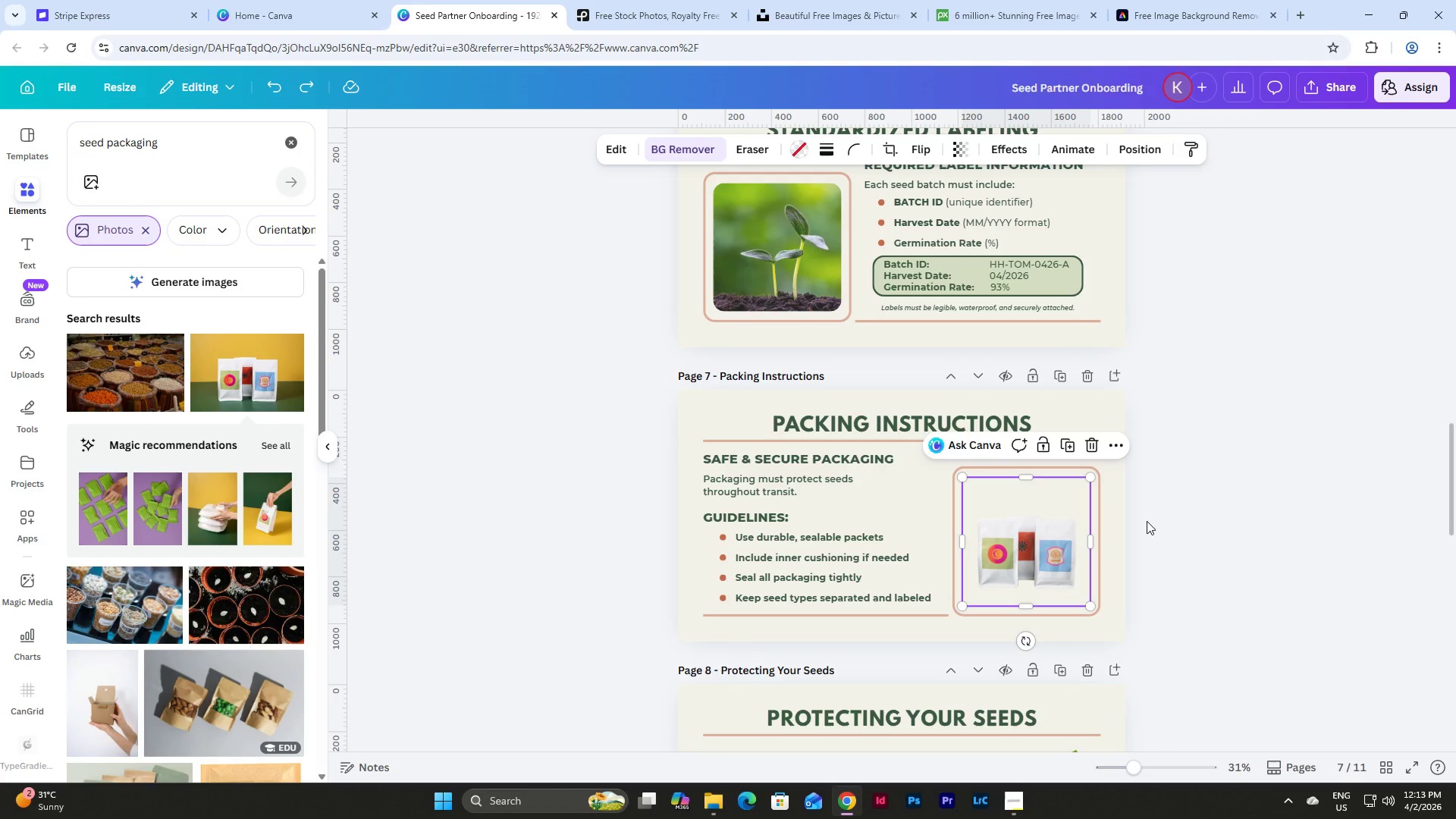 
left_click([1147, 521])
 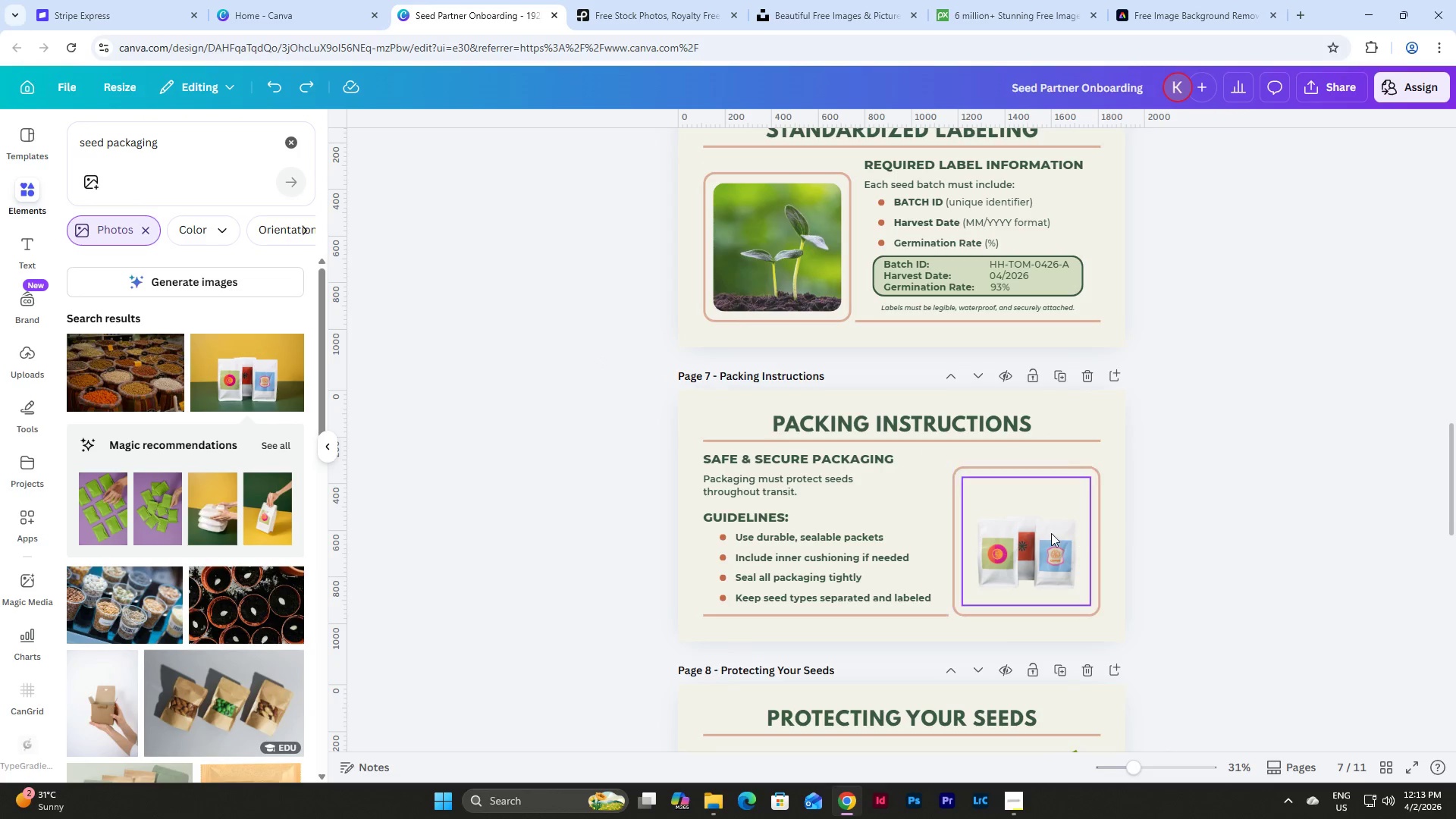 
left_click([1048, 533])
 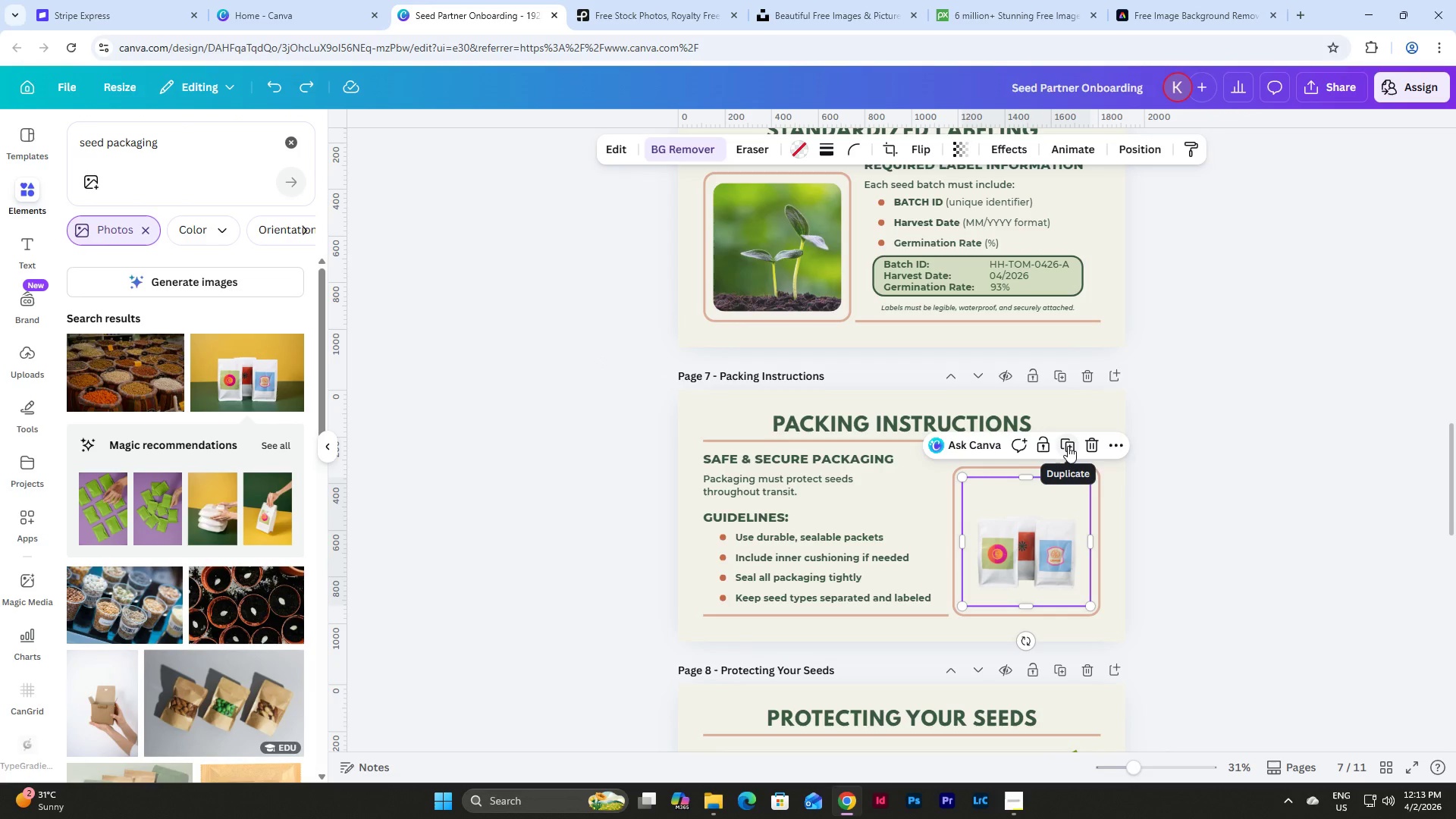 
left_click([1067, 442])
 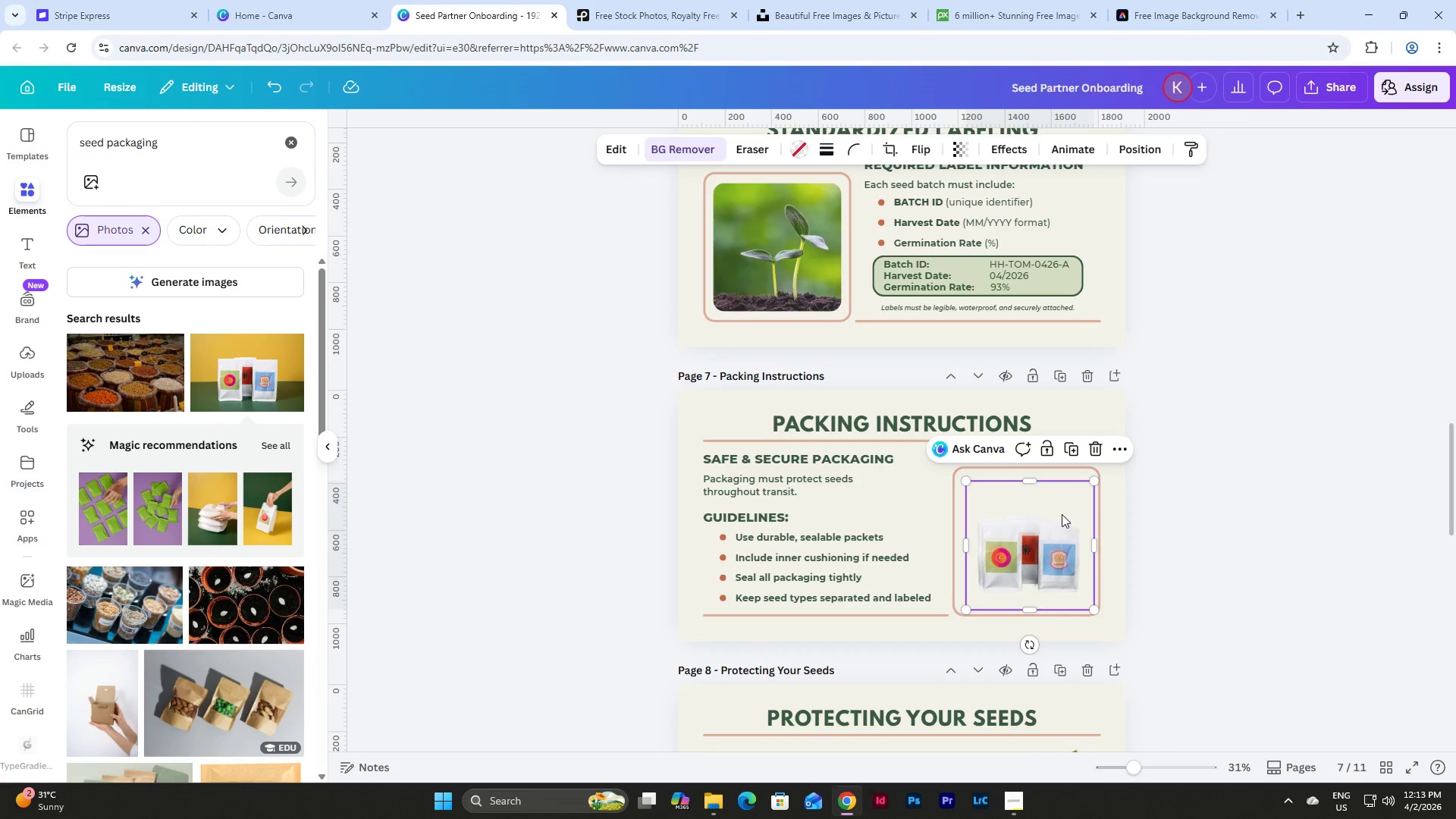 
left_click_drag(start_coordinate=[1057, 514], to_coordinate=[1056, 510])
 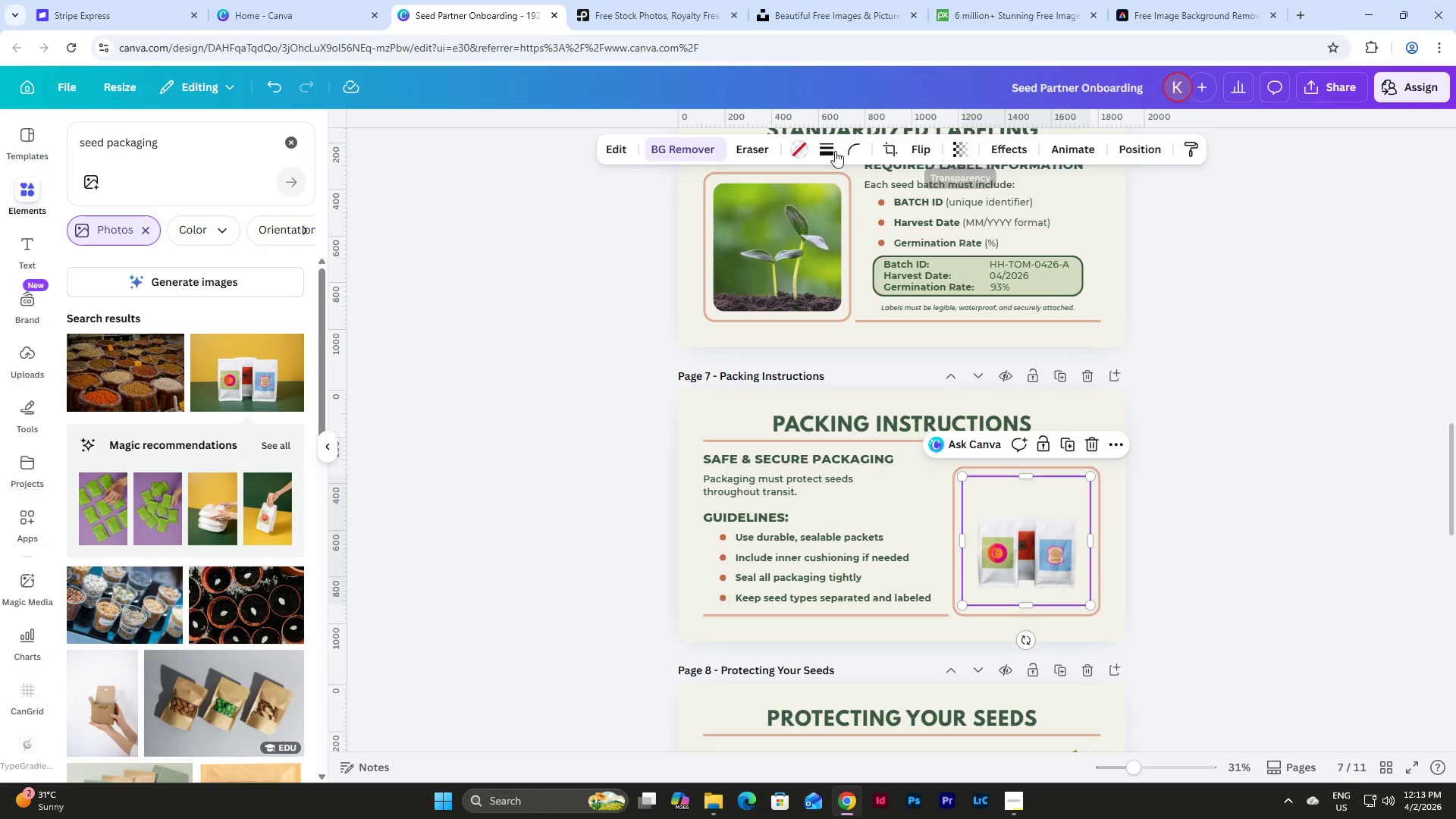 
left_click([805, 152])
 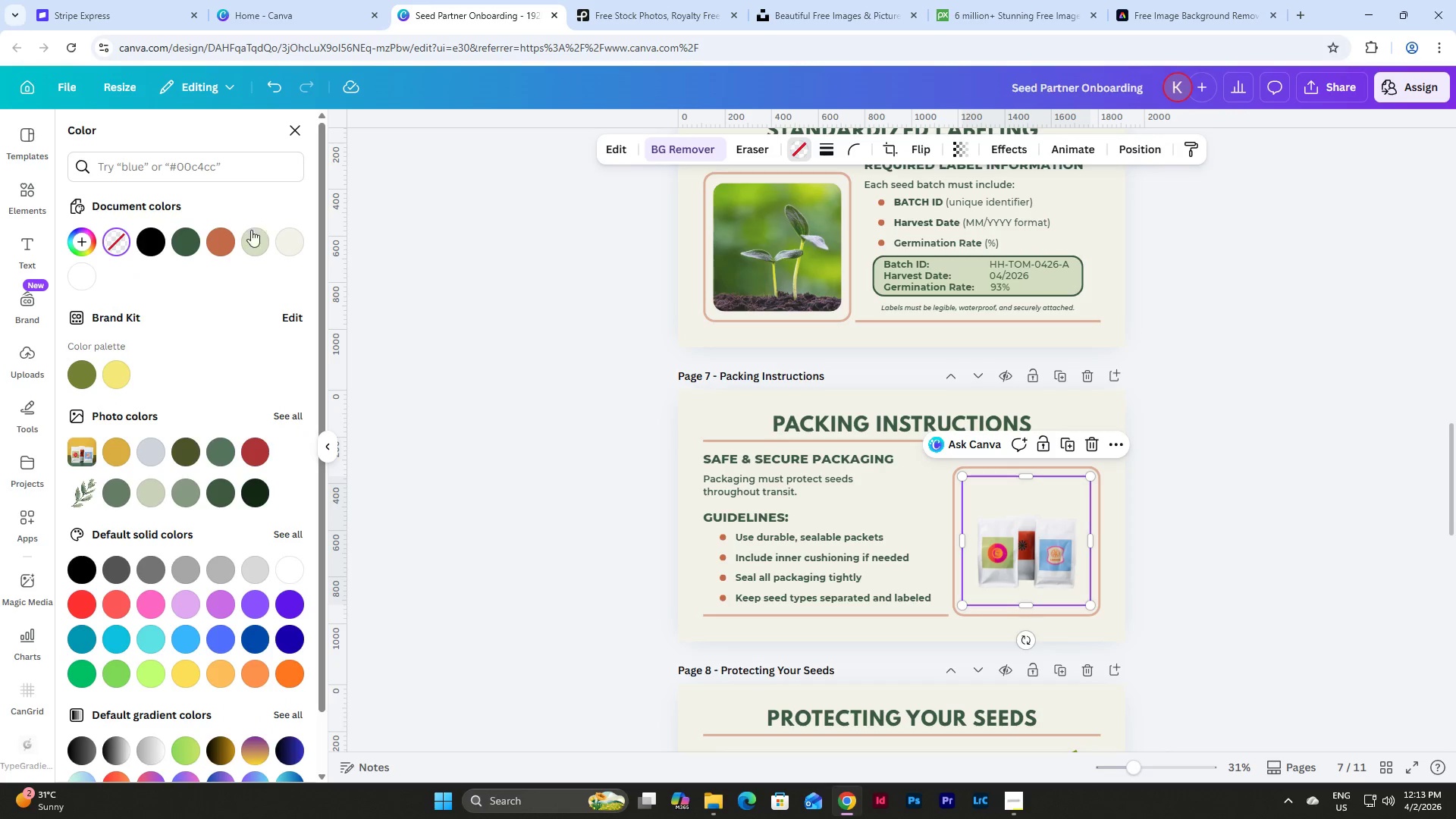 
left_click([252, 241])
 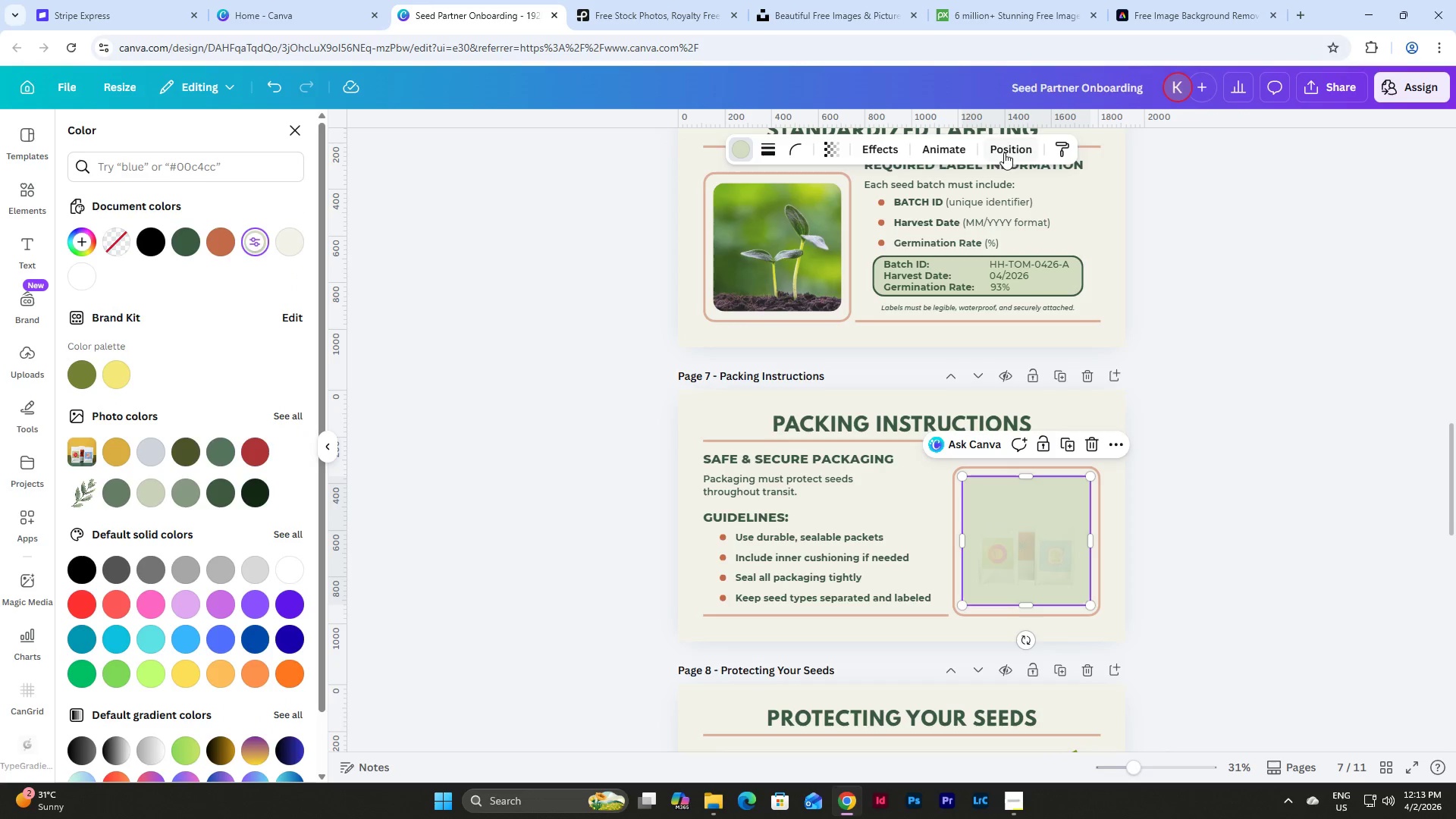 
left_click([1005, 148])
 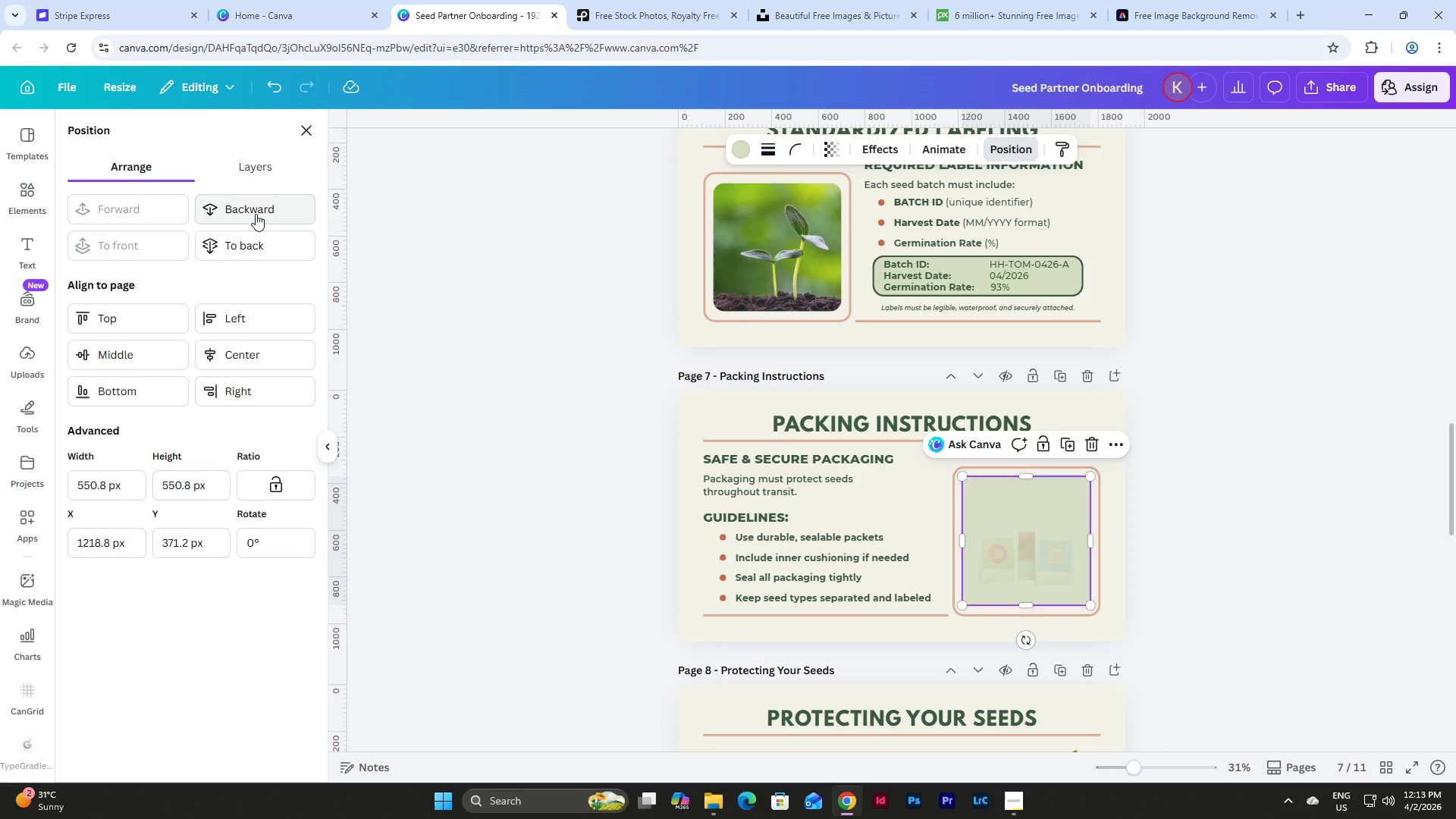 
left_click([256, 214])
 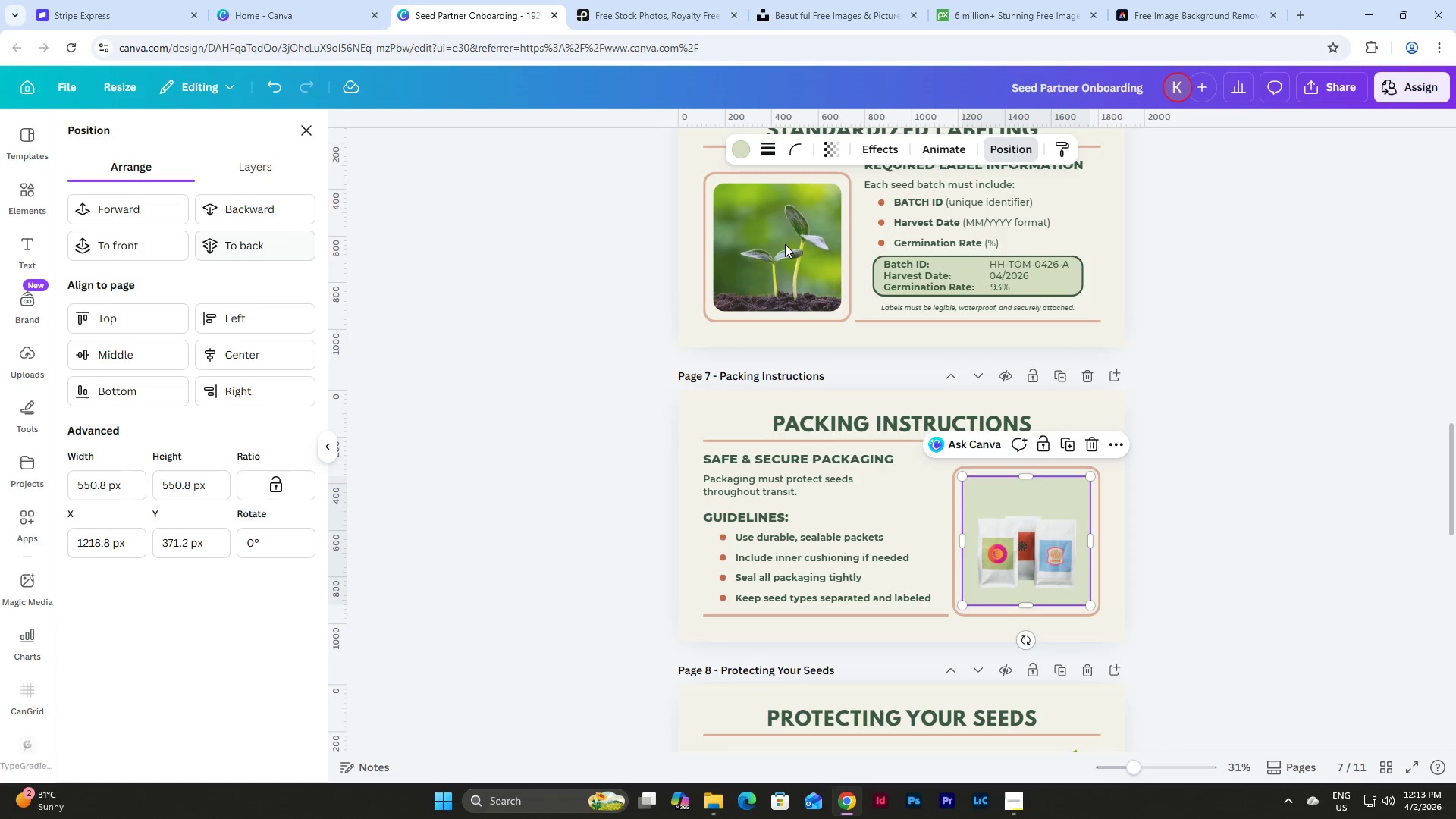 
left_click([743, 151])
 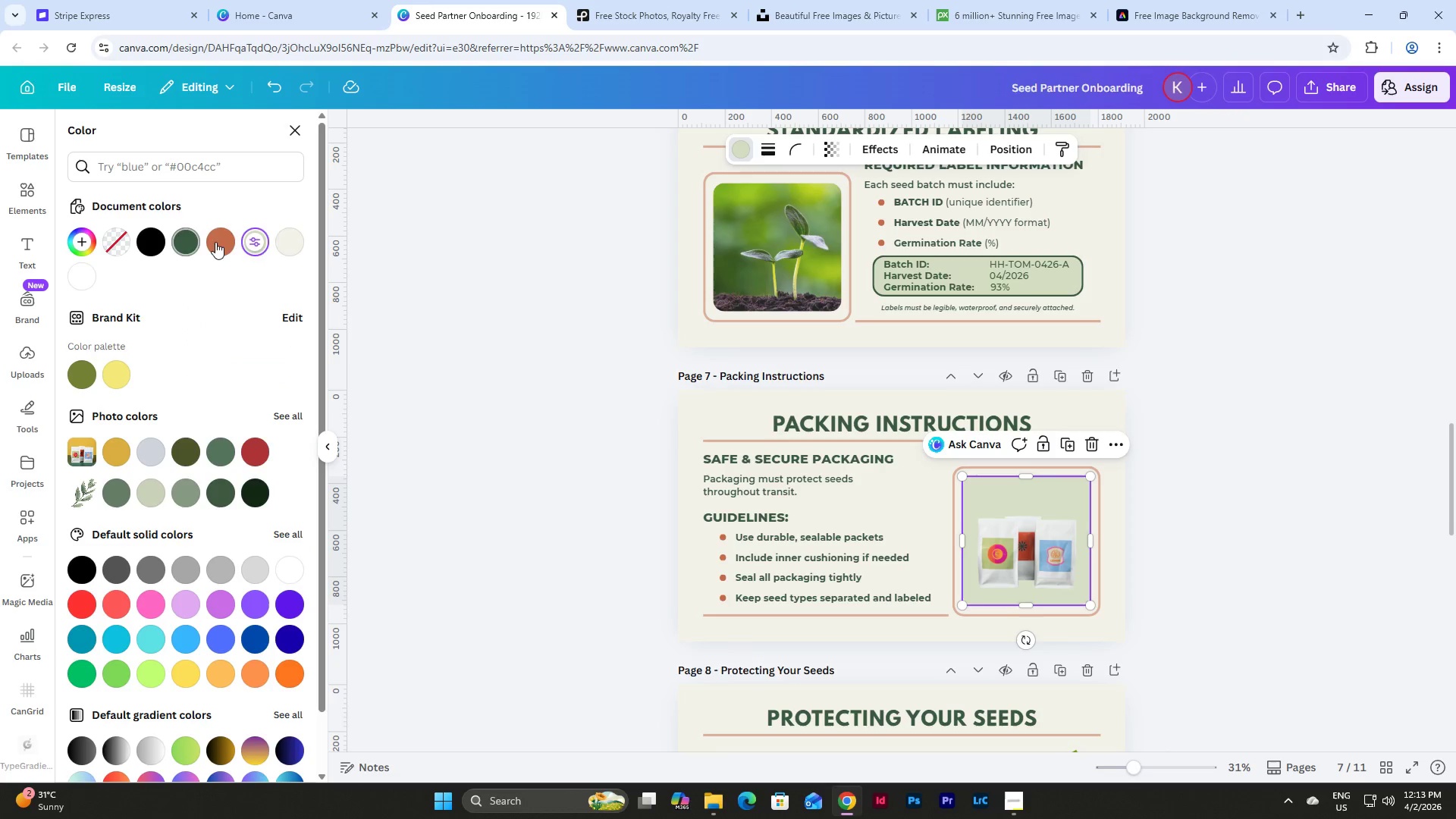 
left_click([215, 242])
 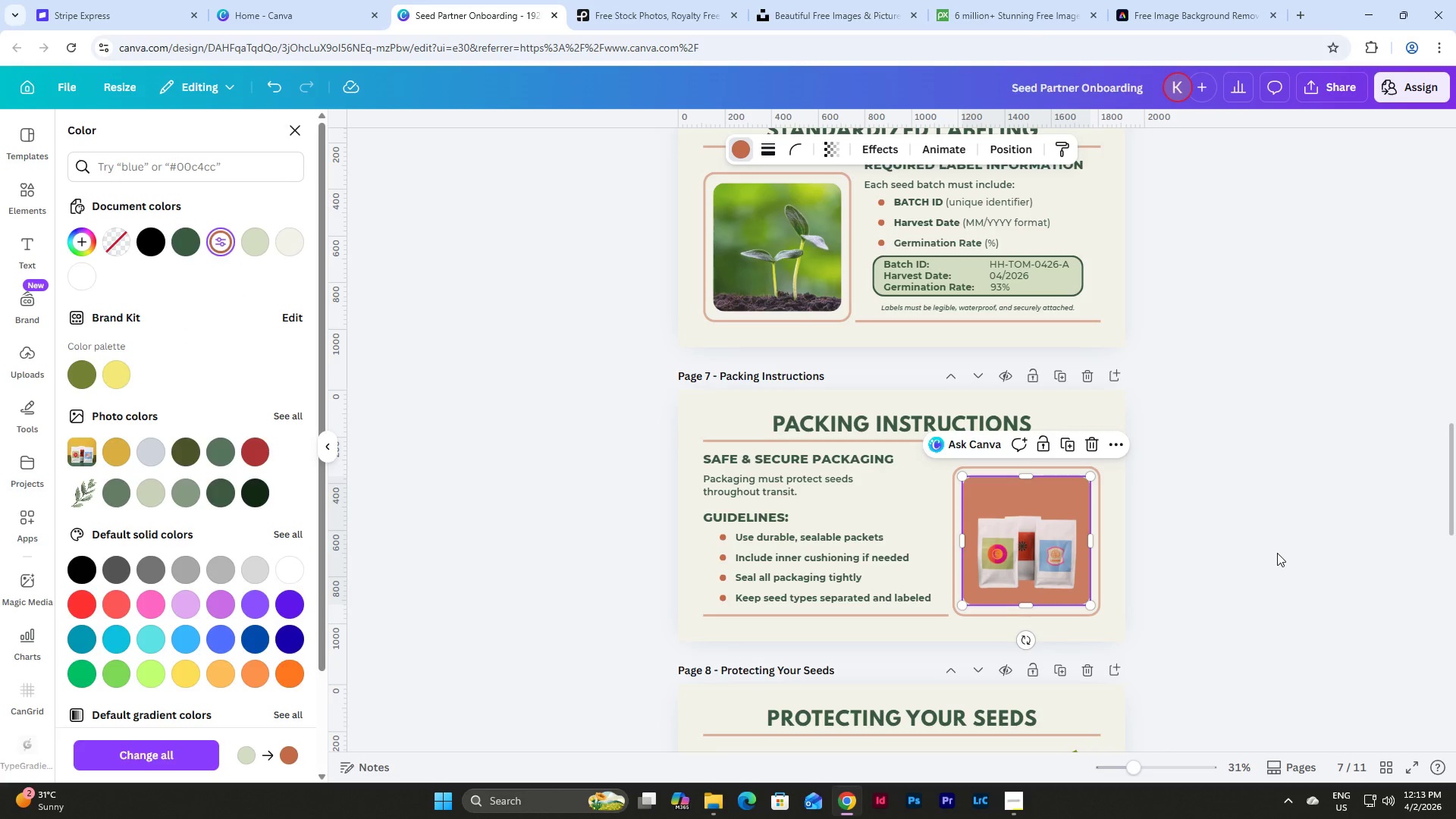 
double_click([1277, 552])
 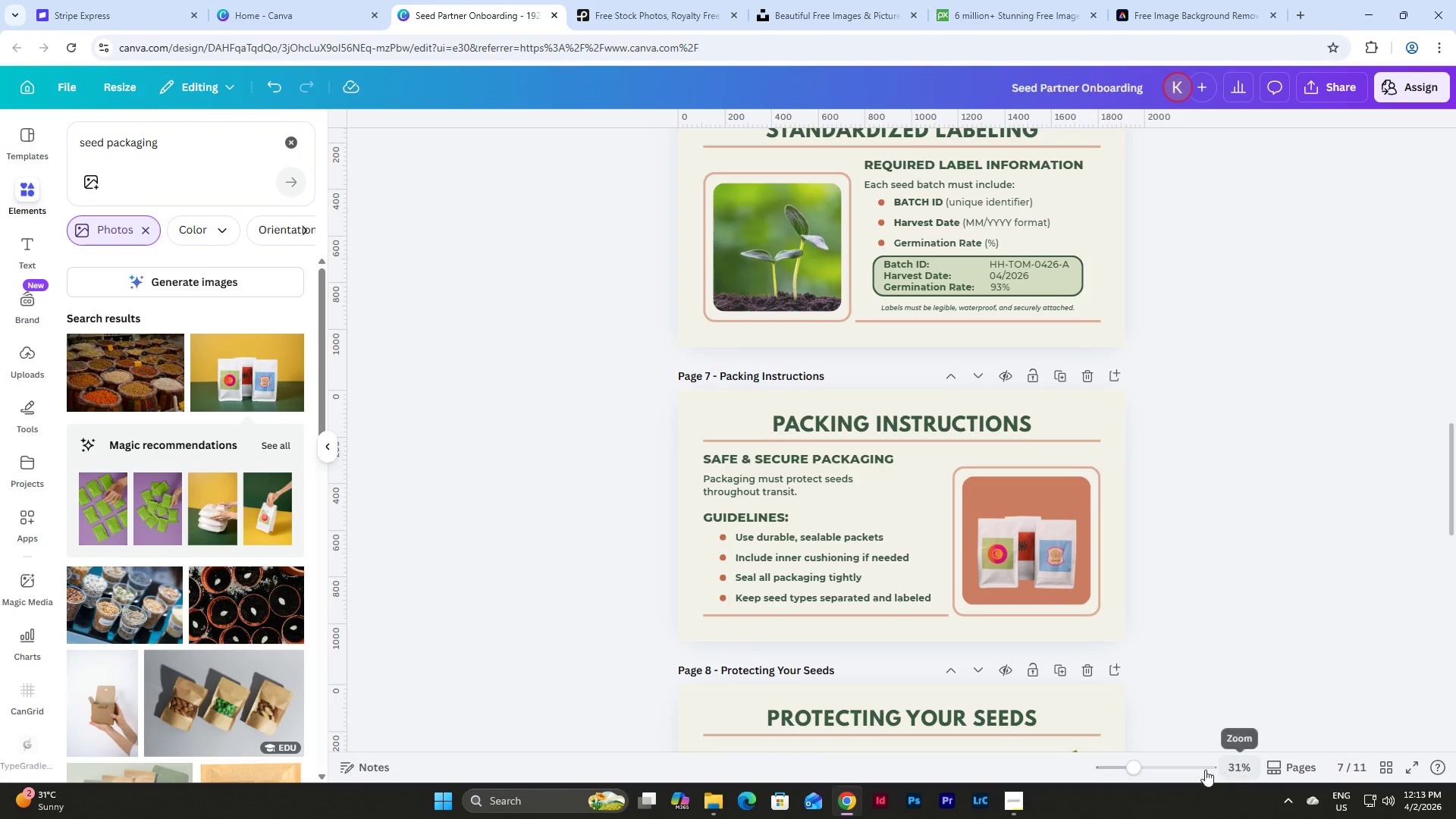 
left_click_drag(start_coordinate=[1134, 768], to_coordinate=[1159, 758])
 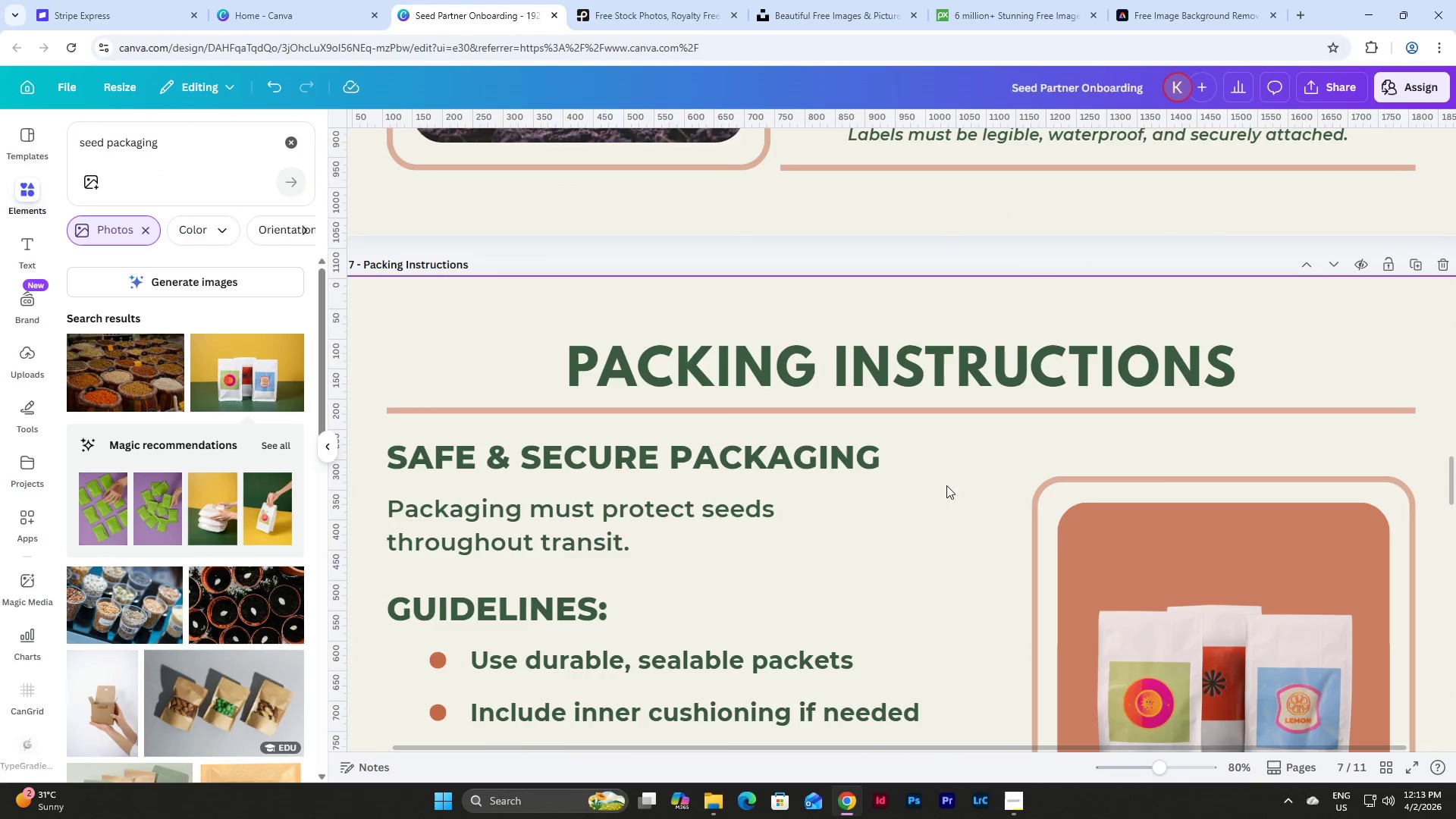 
scroll: coordinate [946, 485], scroll_direction: down, amount: 3.0
 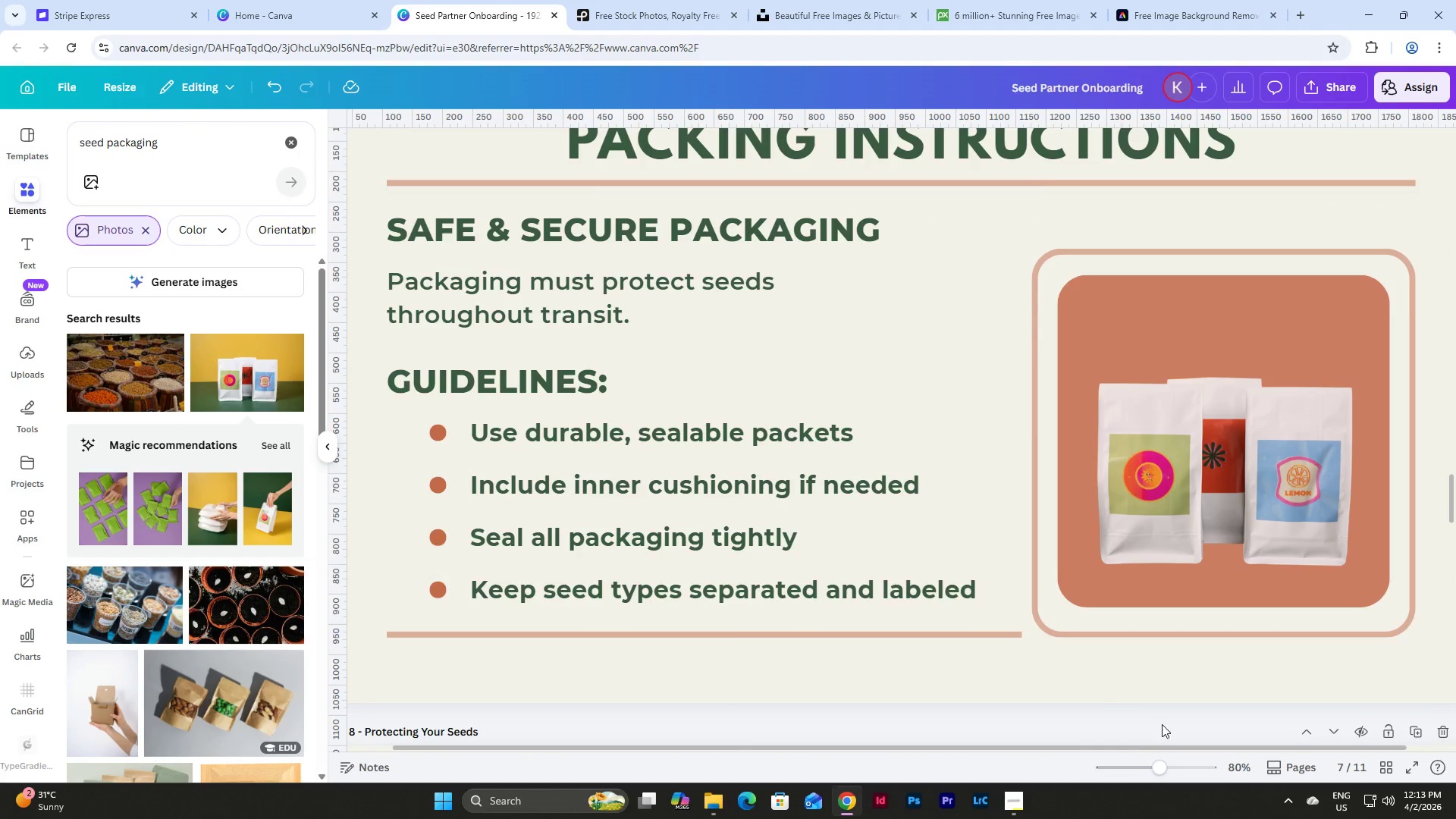 
left_click_drag(start_coordinate=[1163, 770], to_coordinate=[1134, 752])
 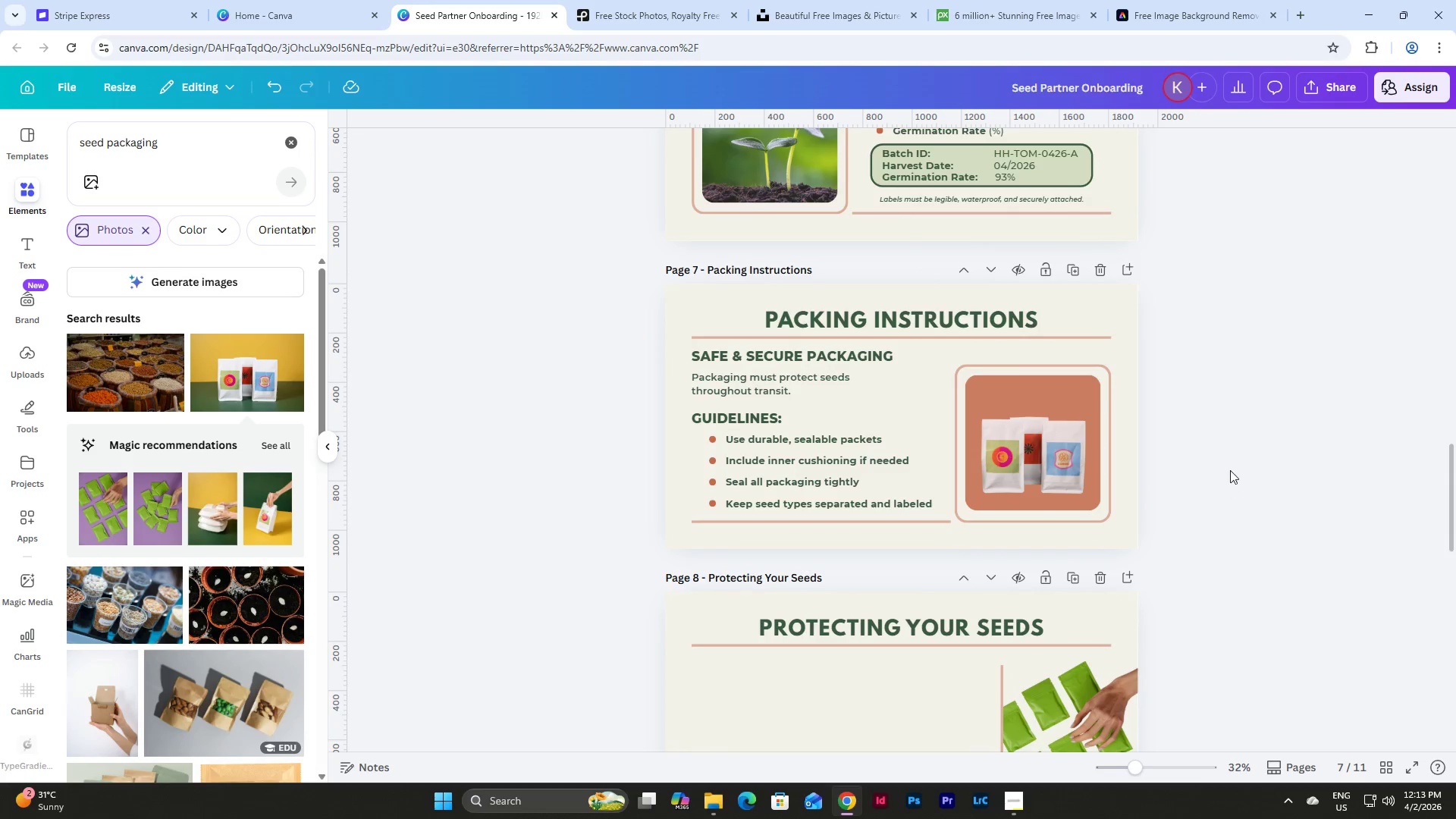 
left_click([1230, 469])
 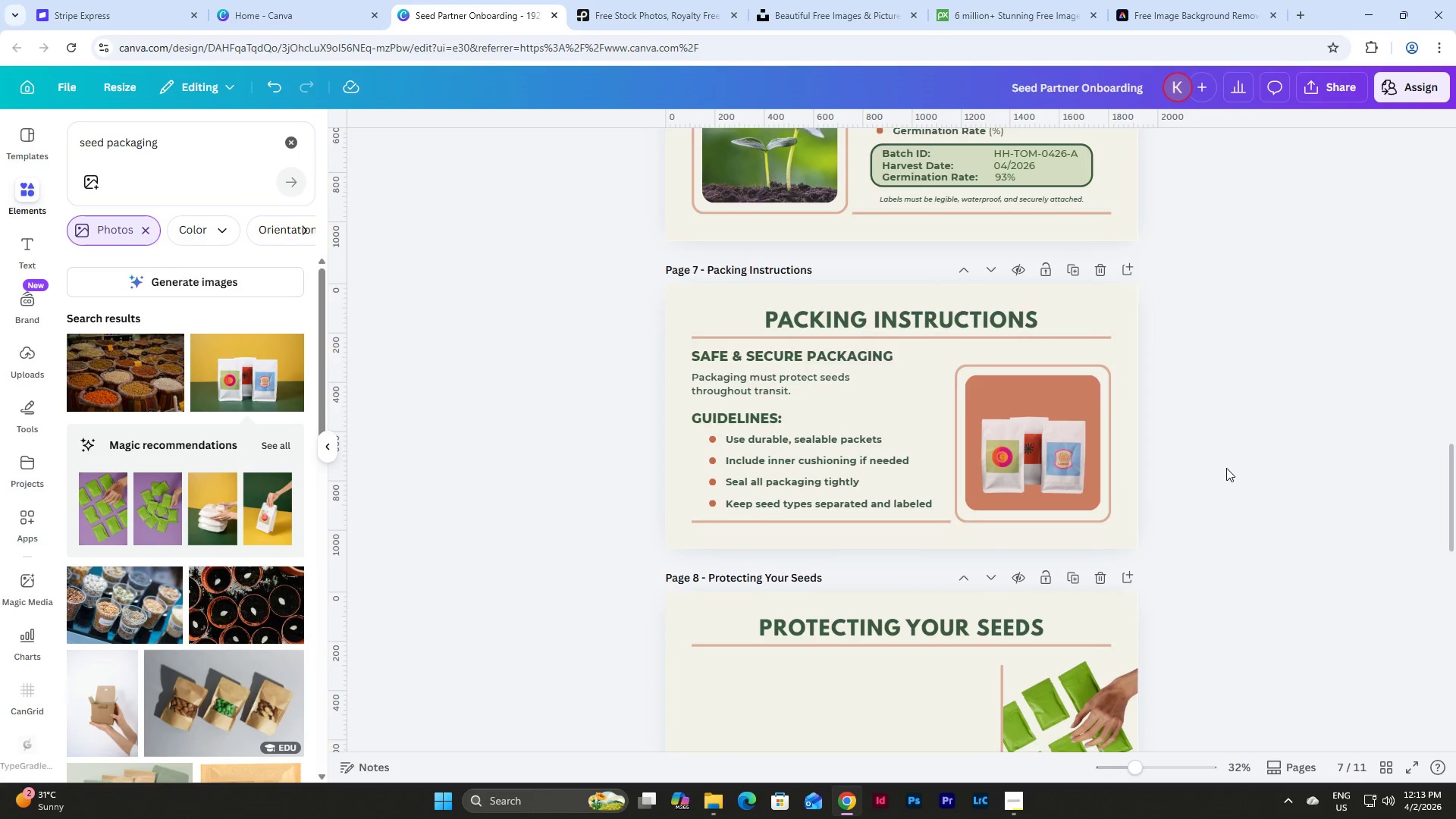 
scroll: coordinate [1226, 468], scroll_direction: up, amount: 3.0
 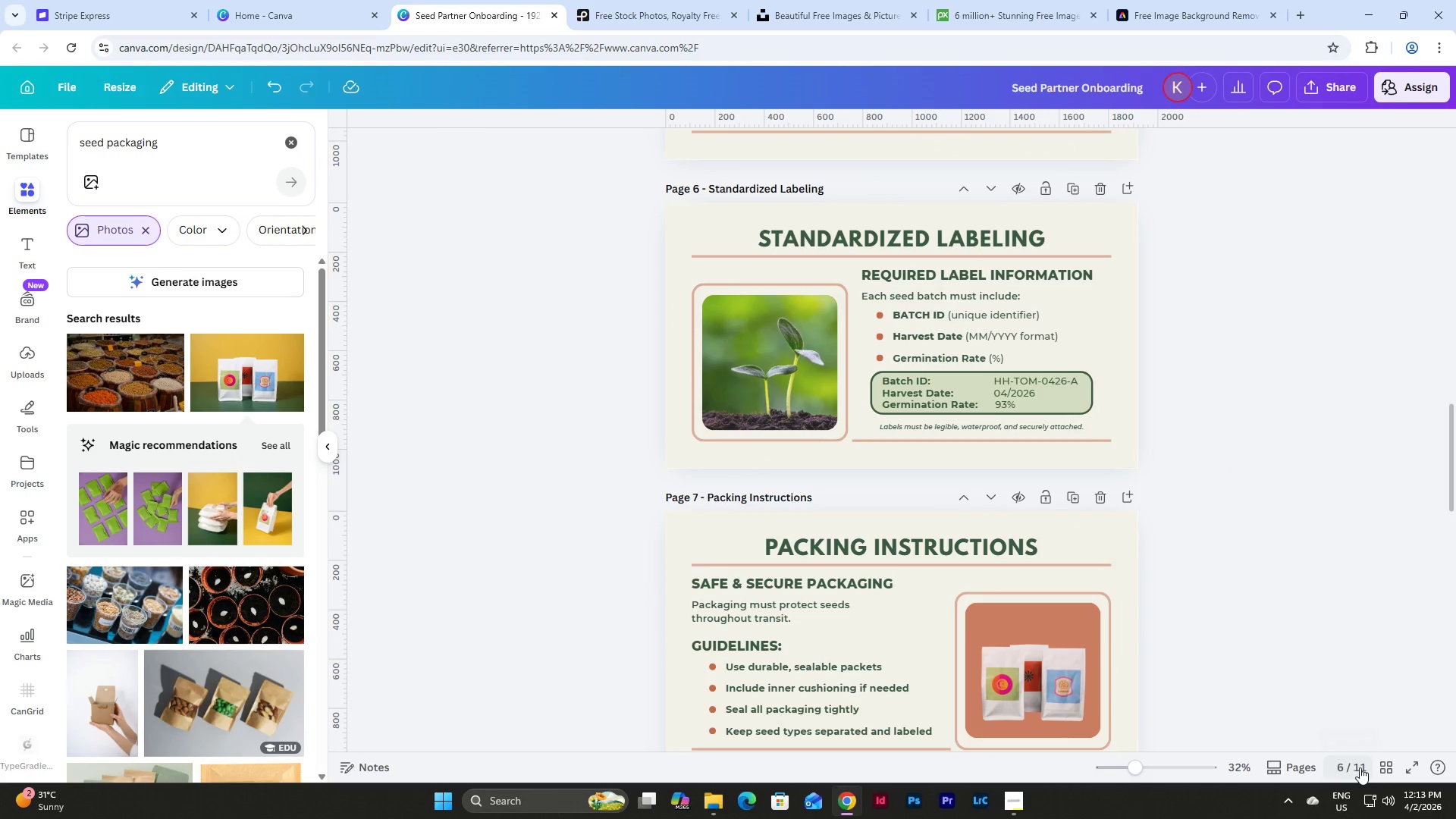 
left_click([1387, 767])
 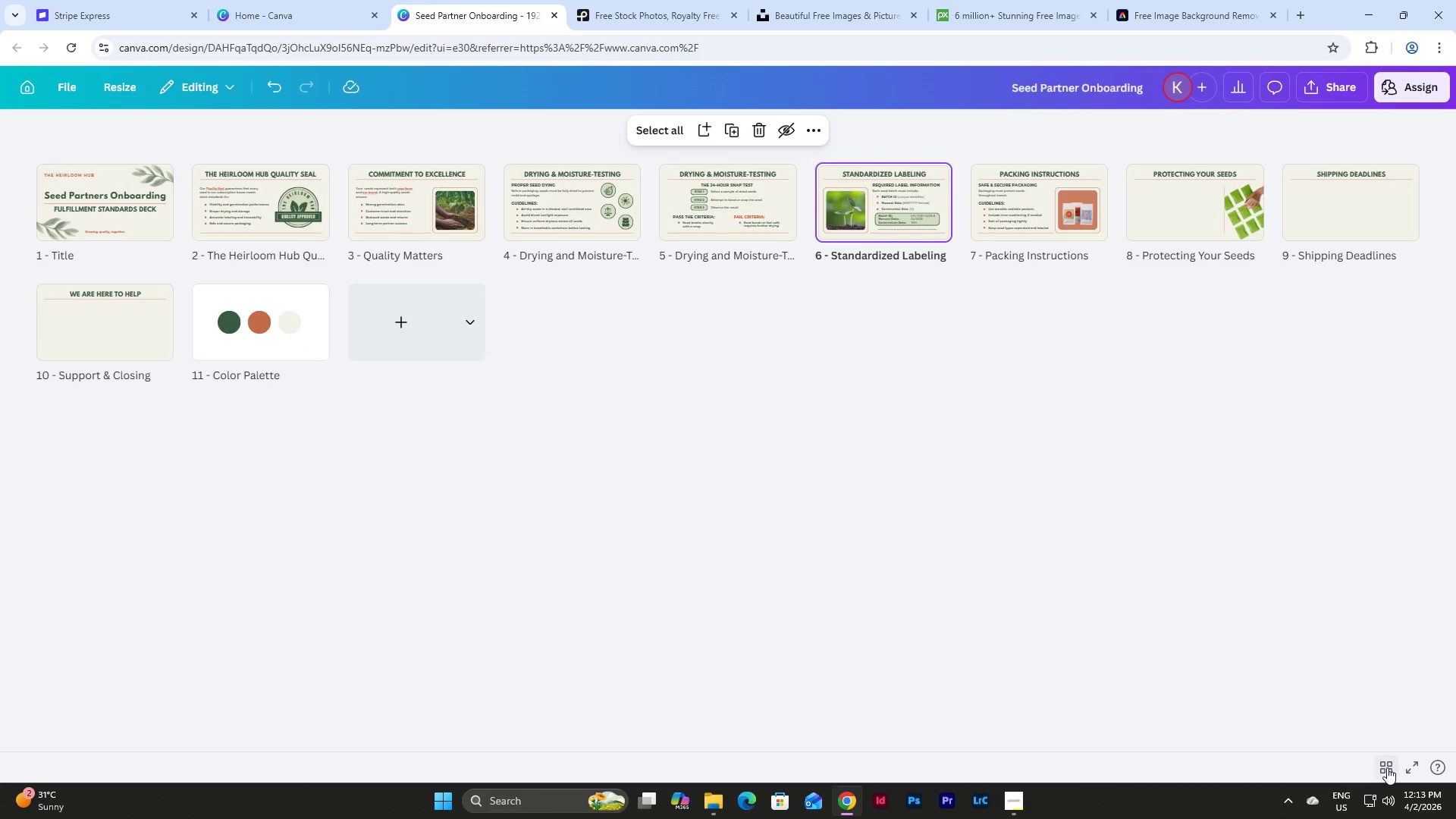 
left_click([1387, 767])
 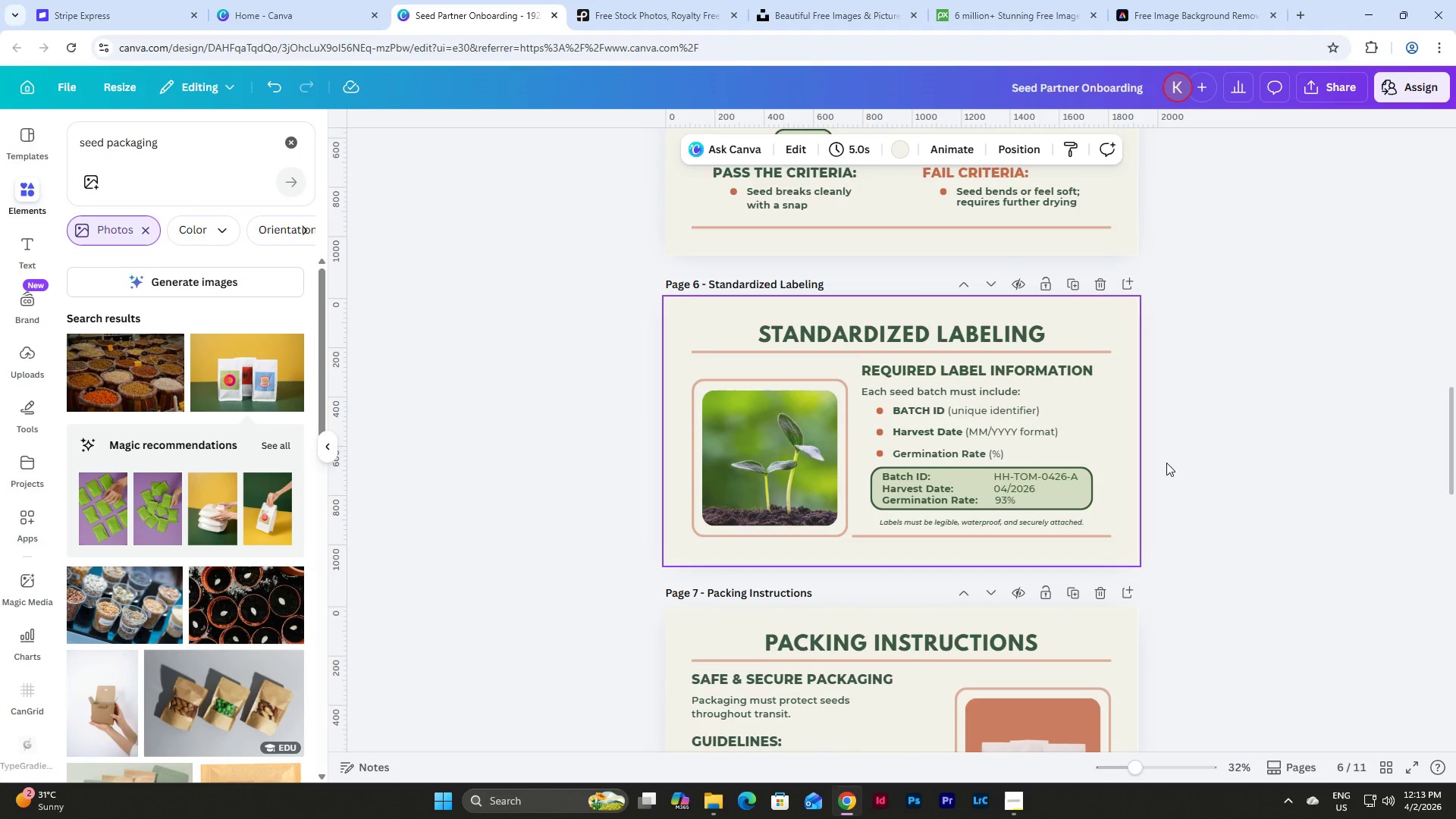 
scroll: coordinate [1171, 466], scroll_direction: down, amount: 3.0
 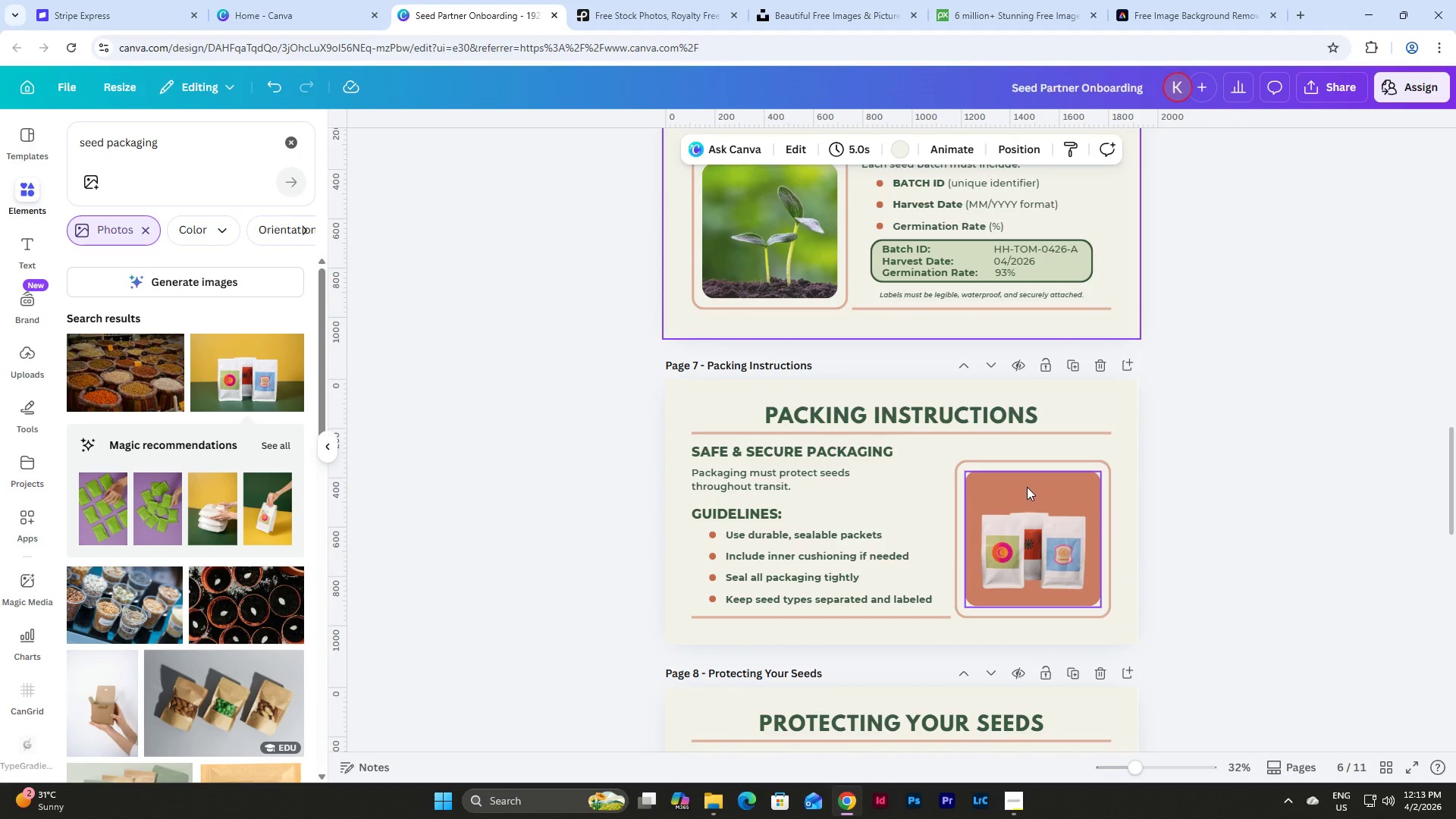 
left_click([1028, 496])
 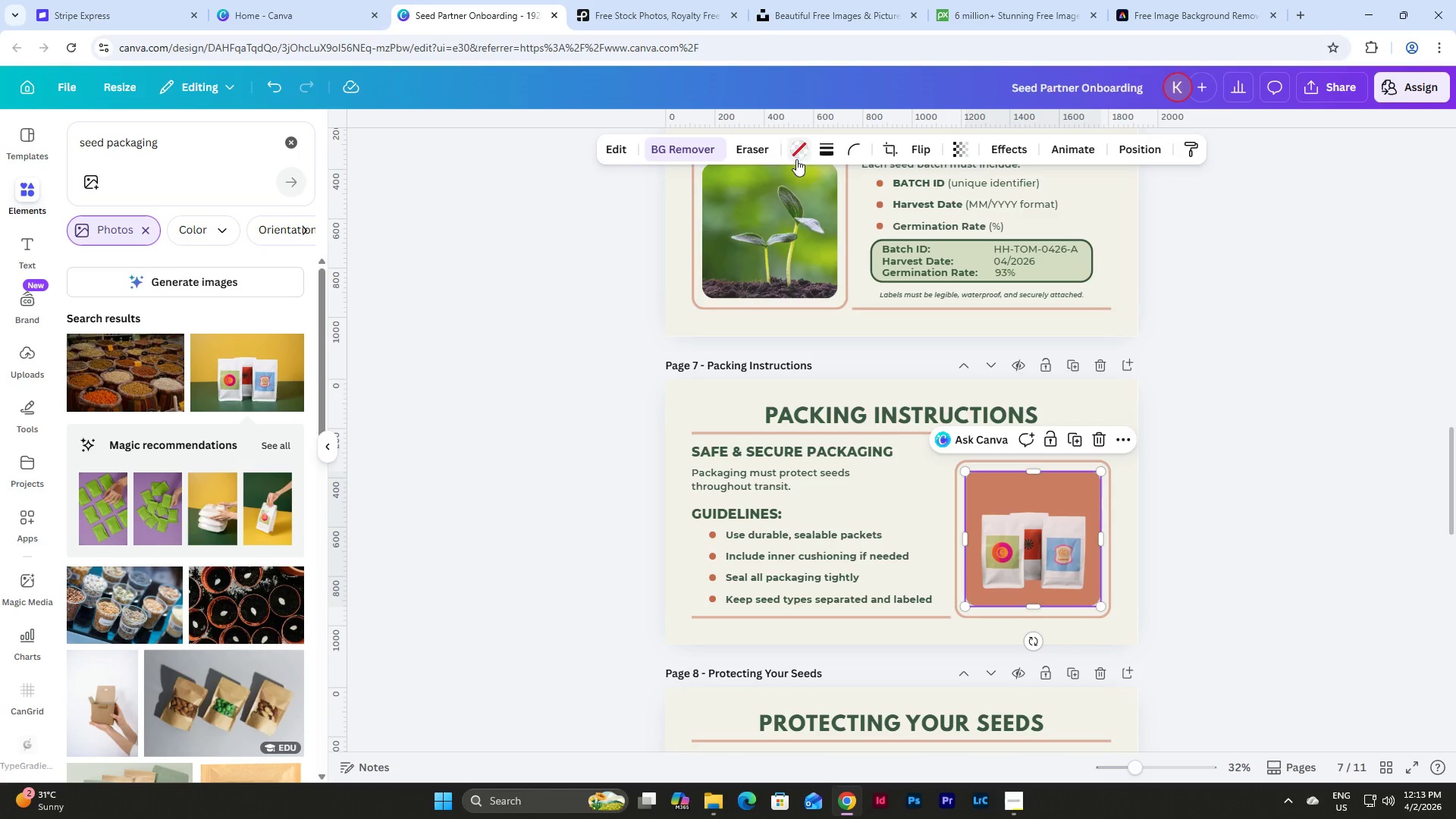 
left_click([1203, 491])
 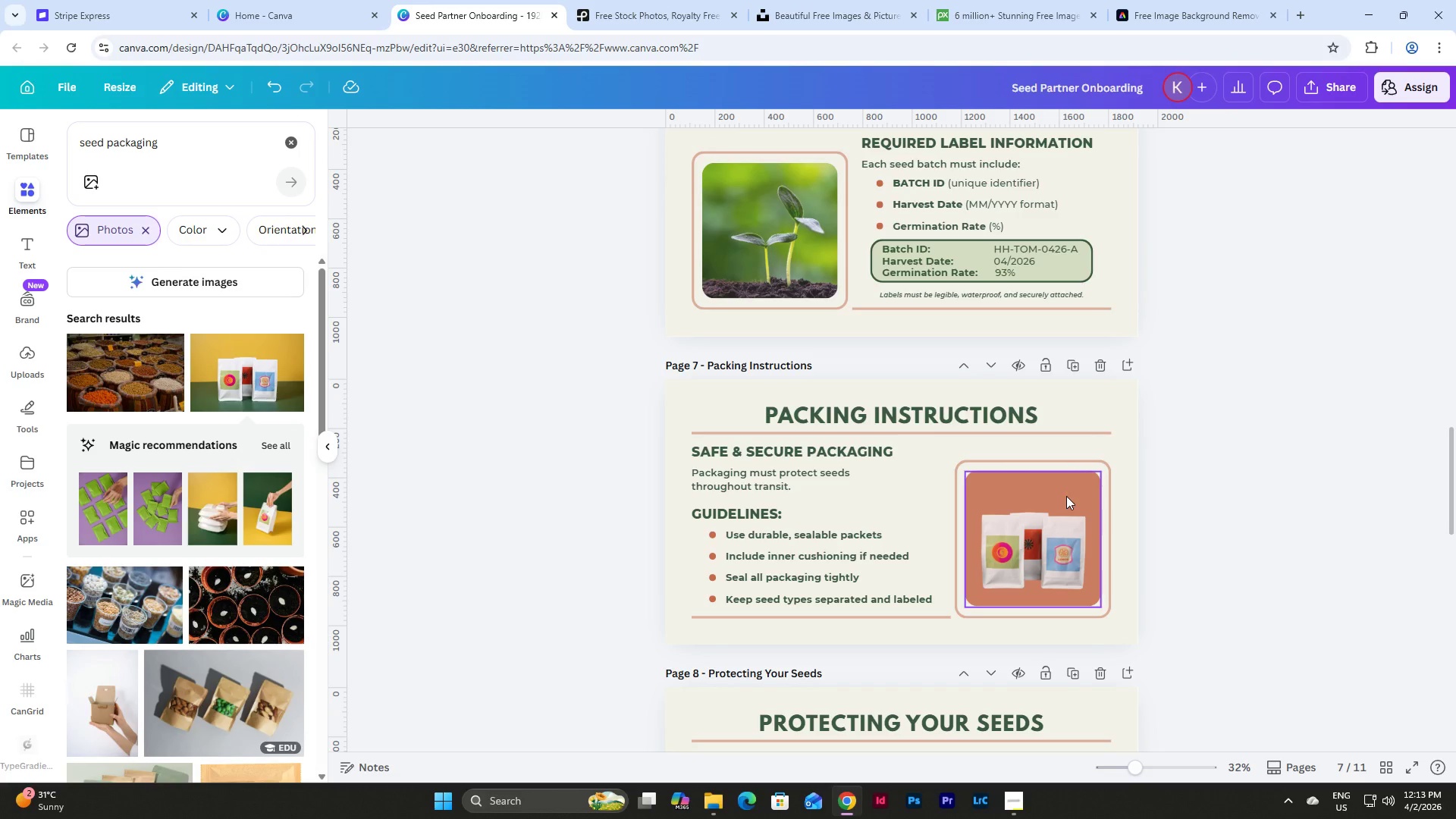 
left_click([1310, 481])
 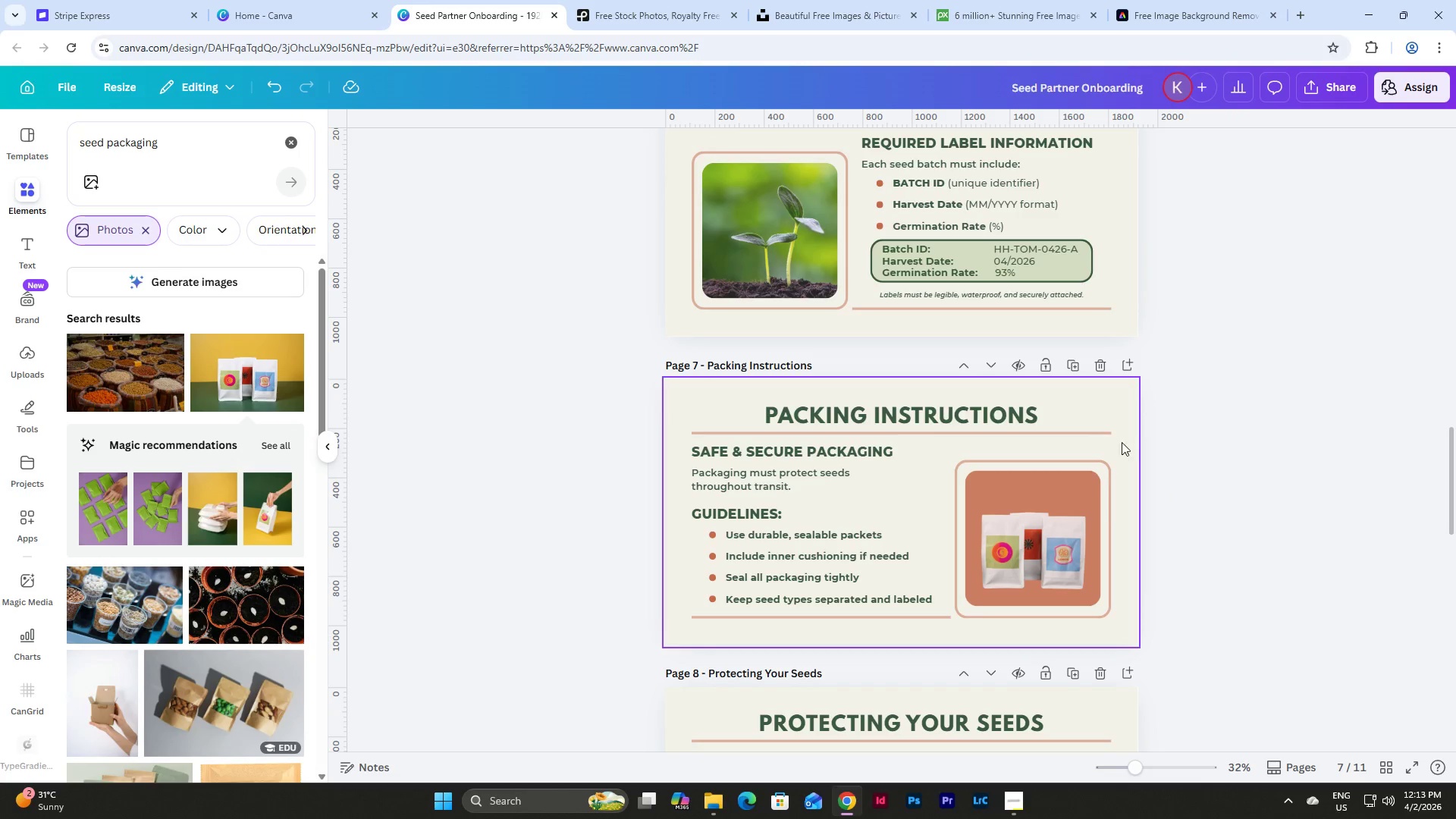 
left_click([1122, 442])
 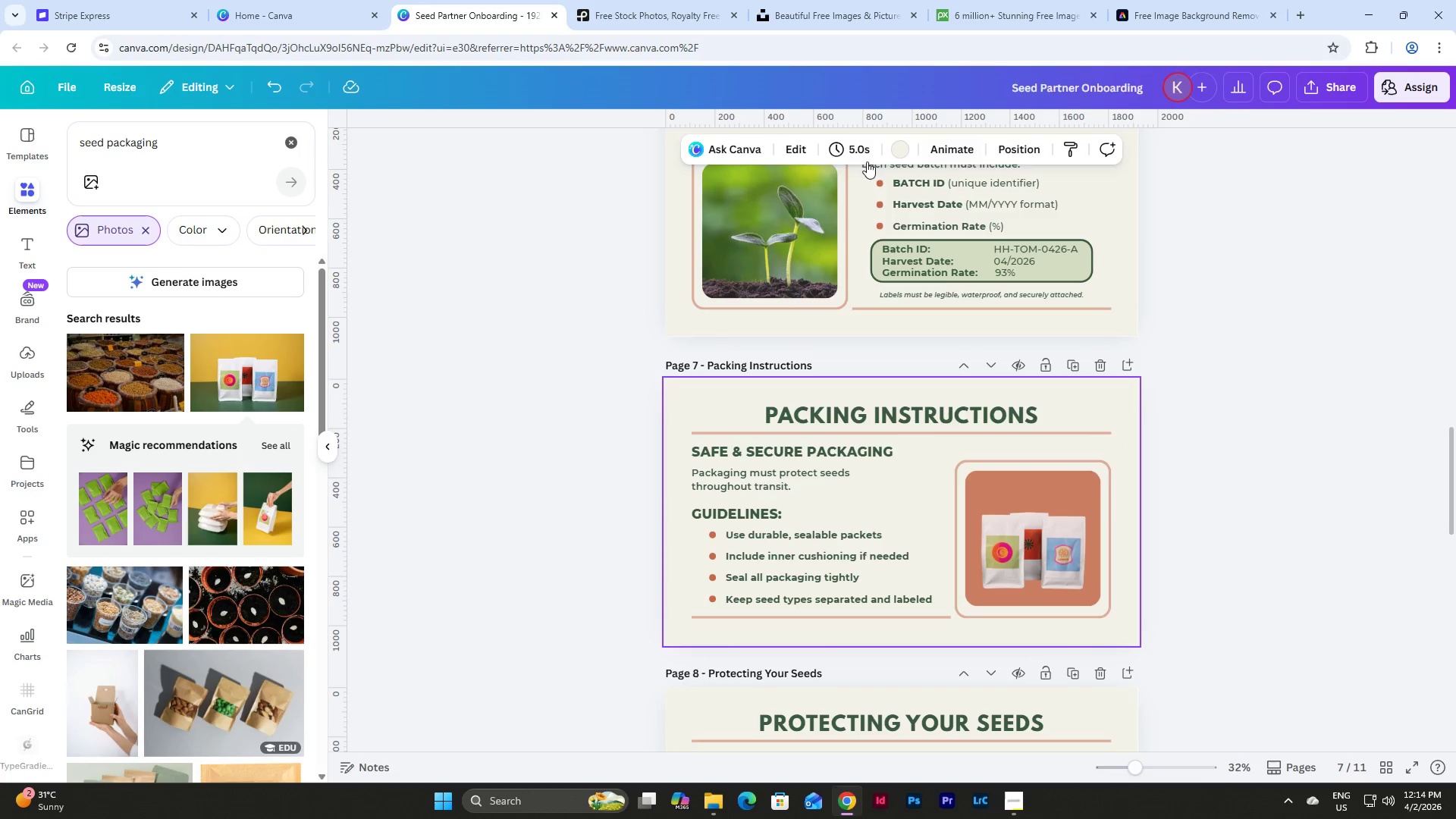 
left_click([1019, 146])
 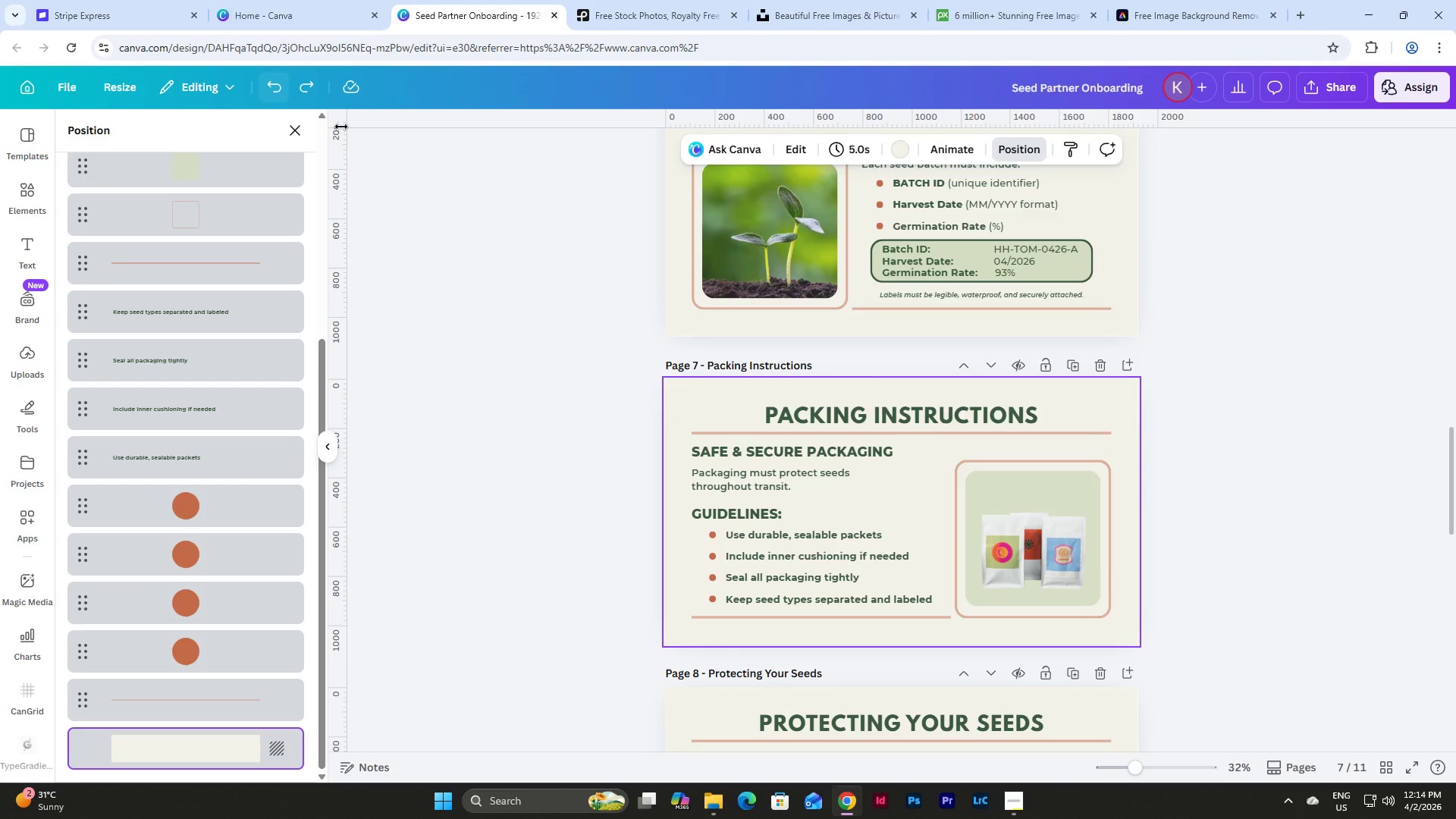 
left_click([1236, 529])
 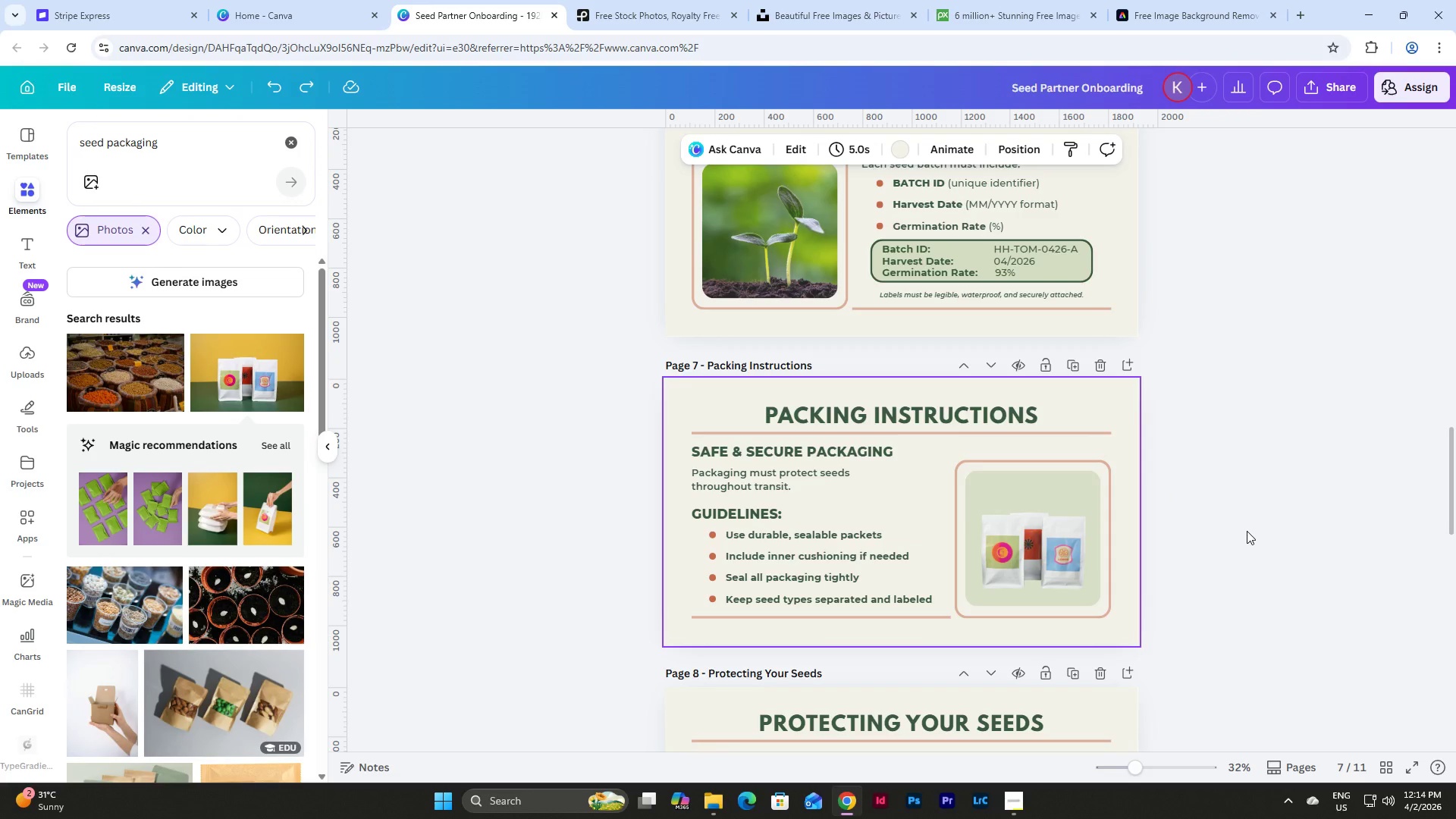 
scroll: coordinate [1247, 531], scroll_direction: up, amount: 2.0
 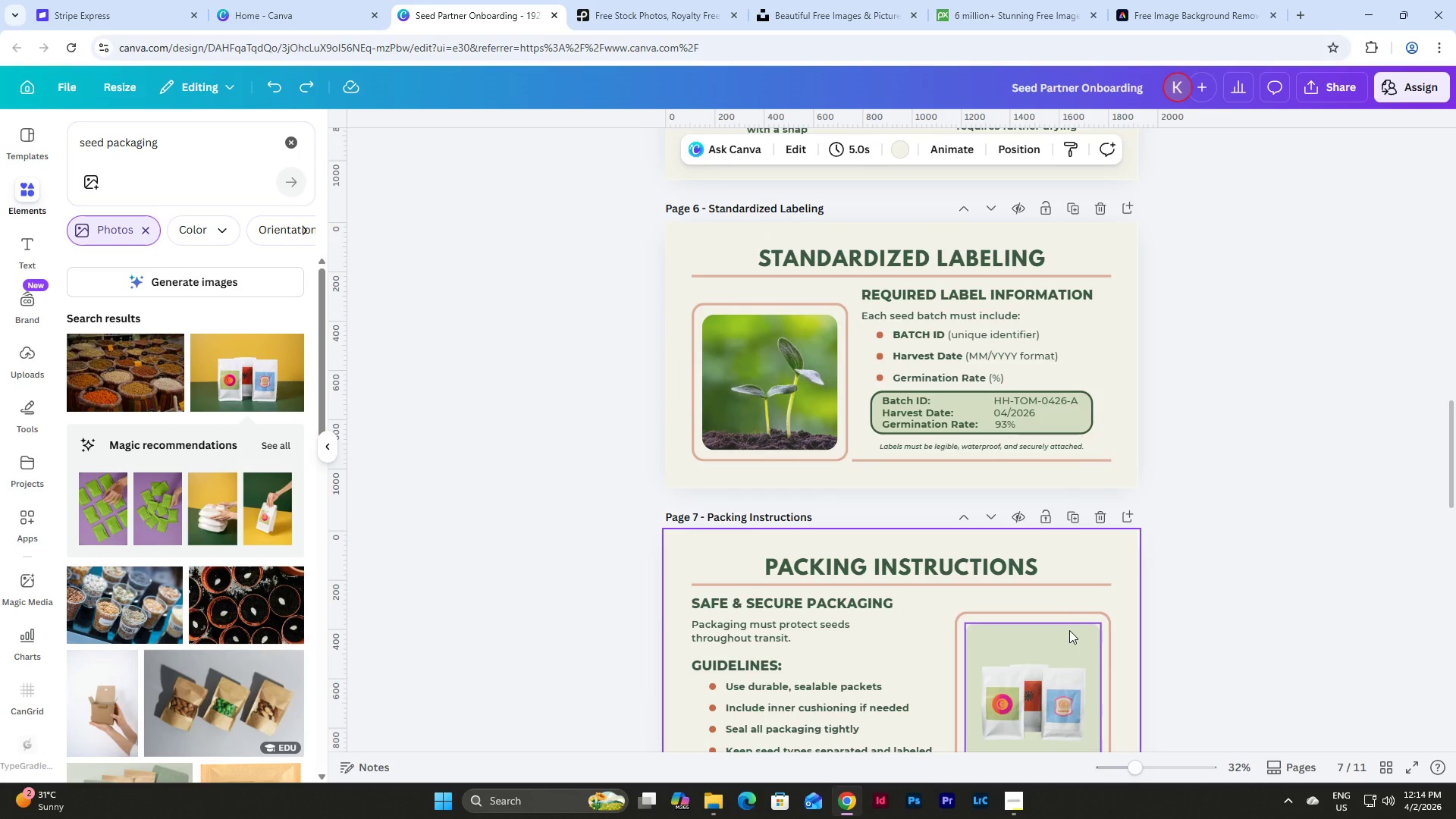 
left_click([1017, 152])
 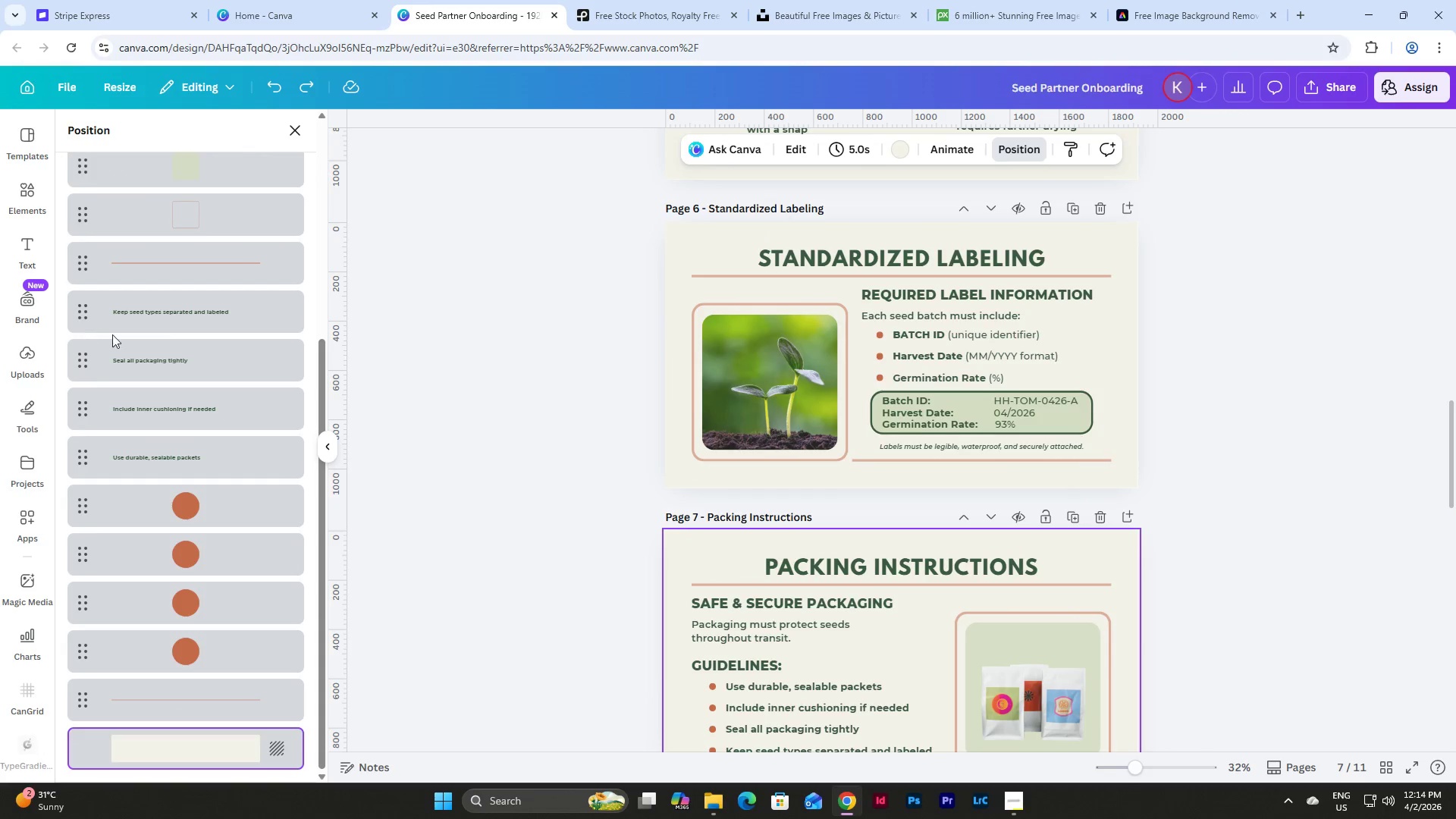 
scroll: coordinate [189, 332], scroll_direction: up, amount: 4.0
 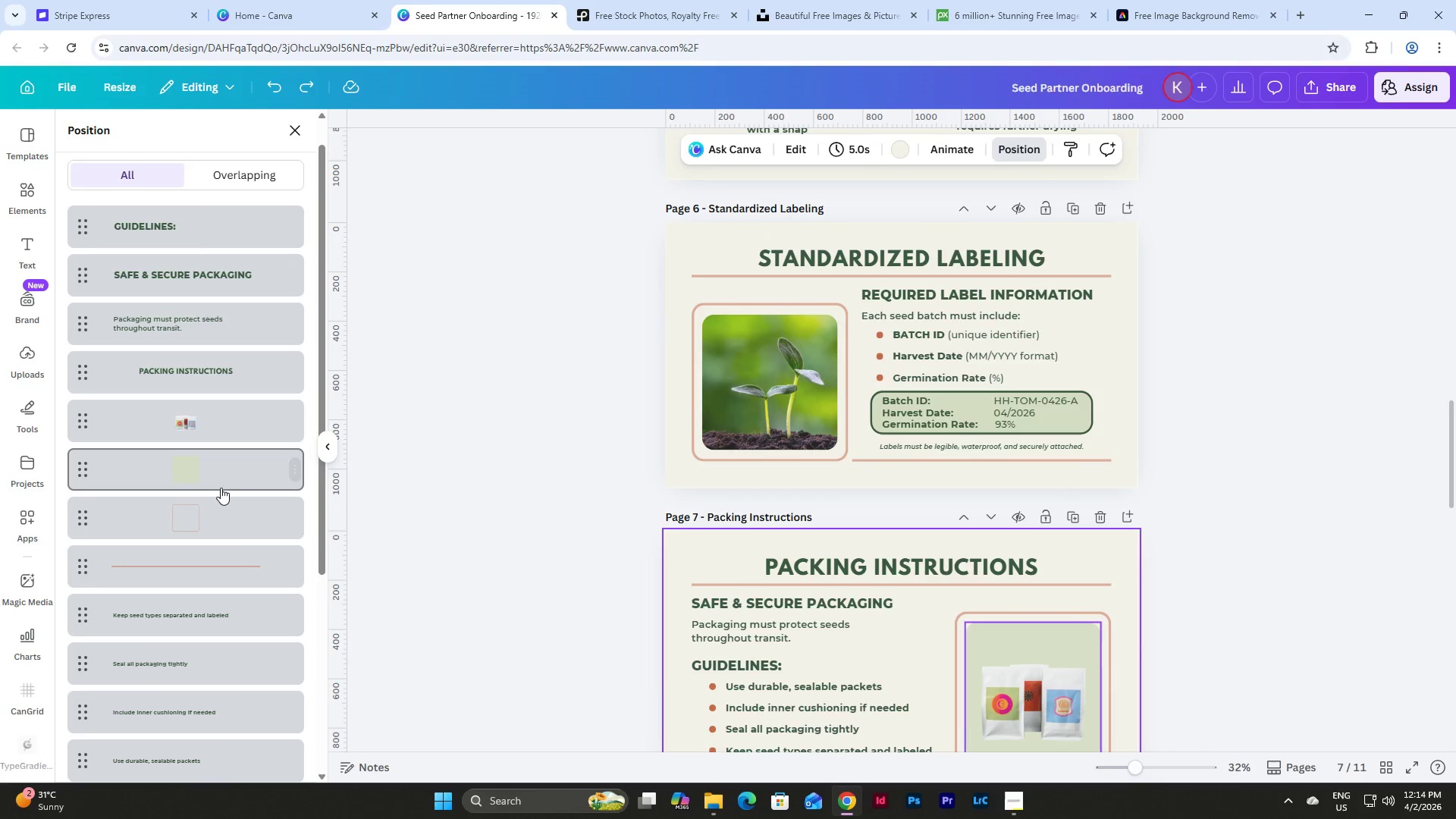 
left_click([223, 466])
 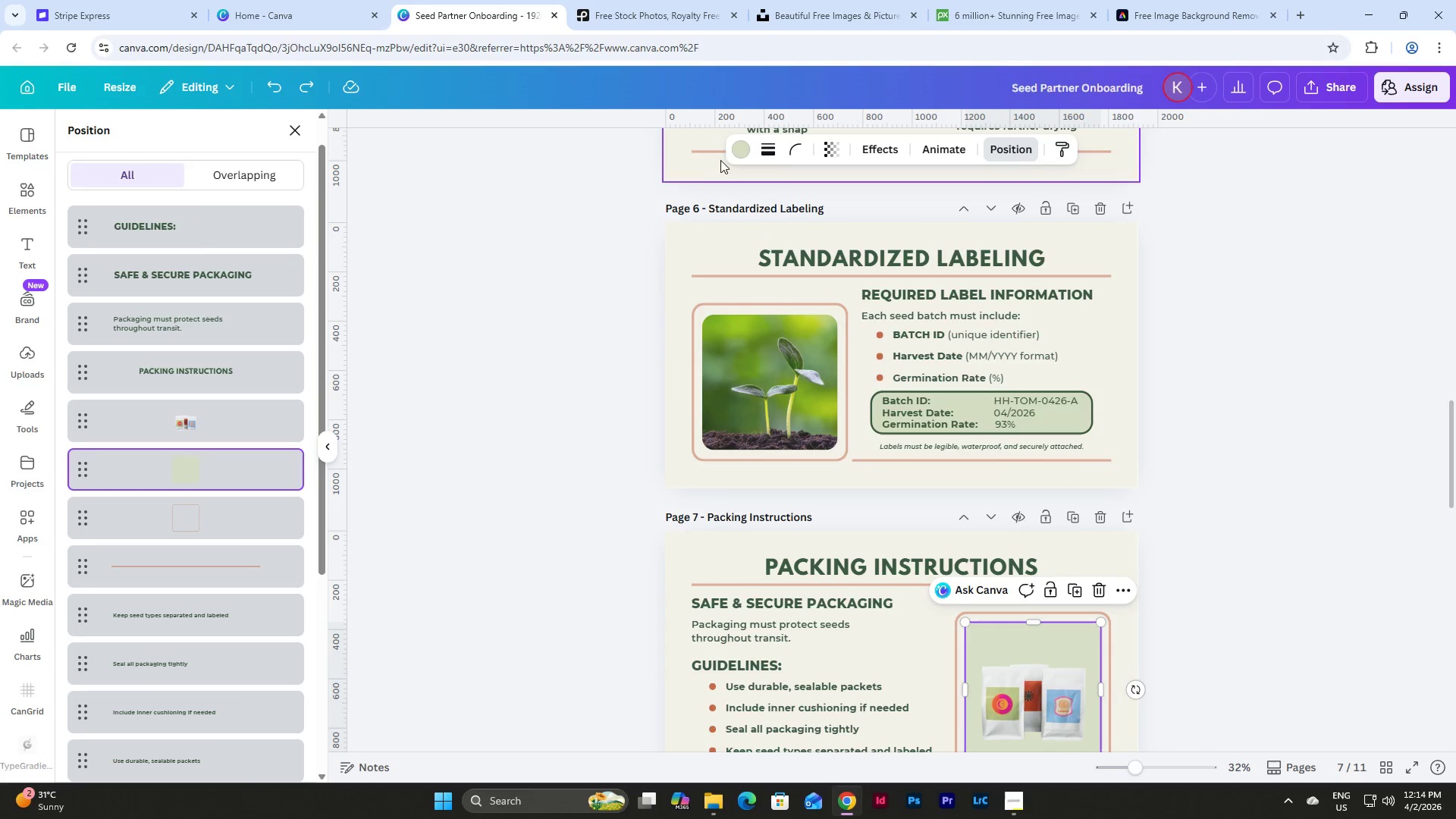 
left_click([742, 152])
 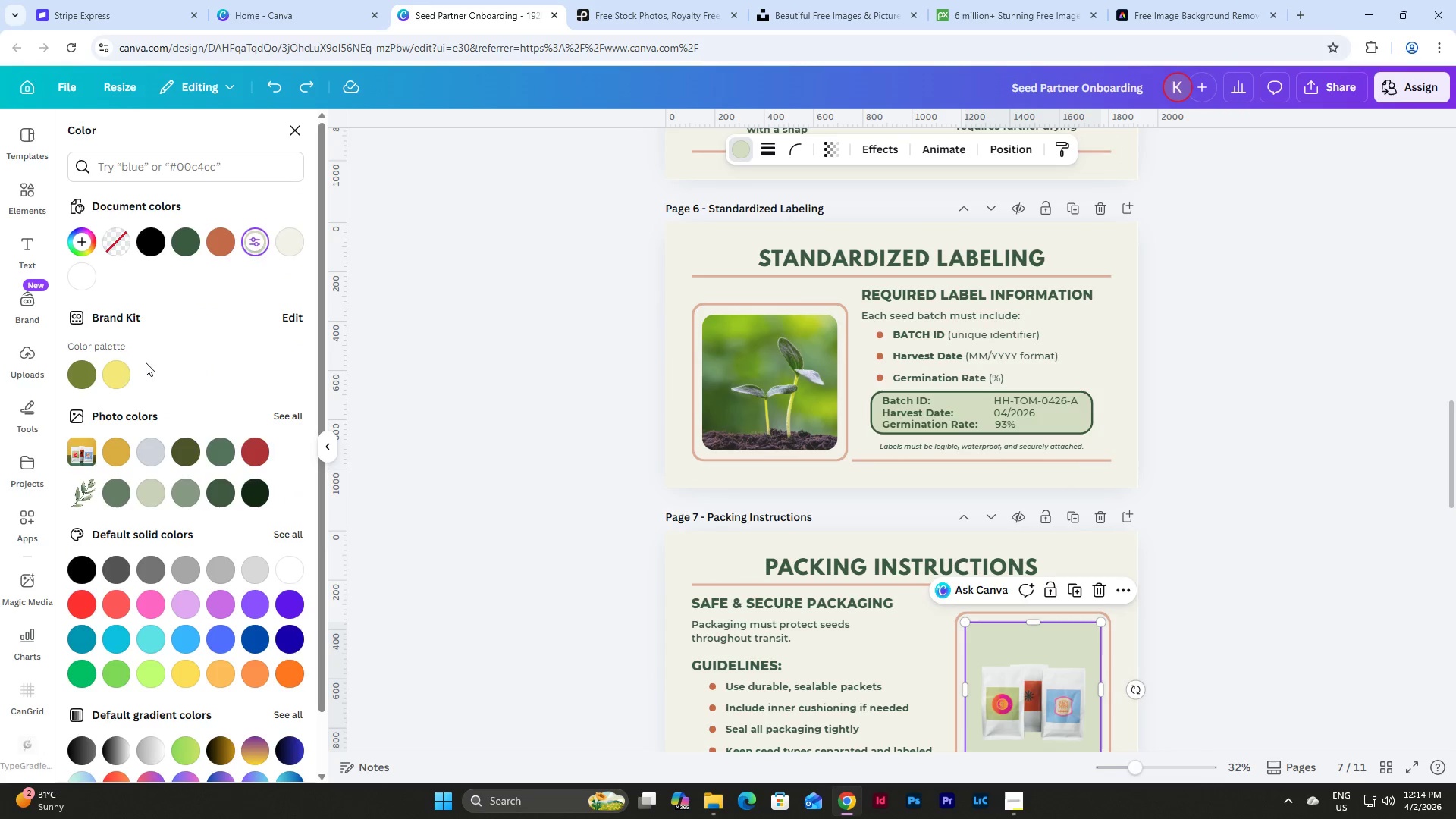 
left_click([89, 381])
 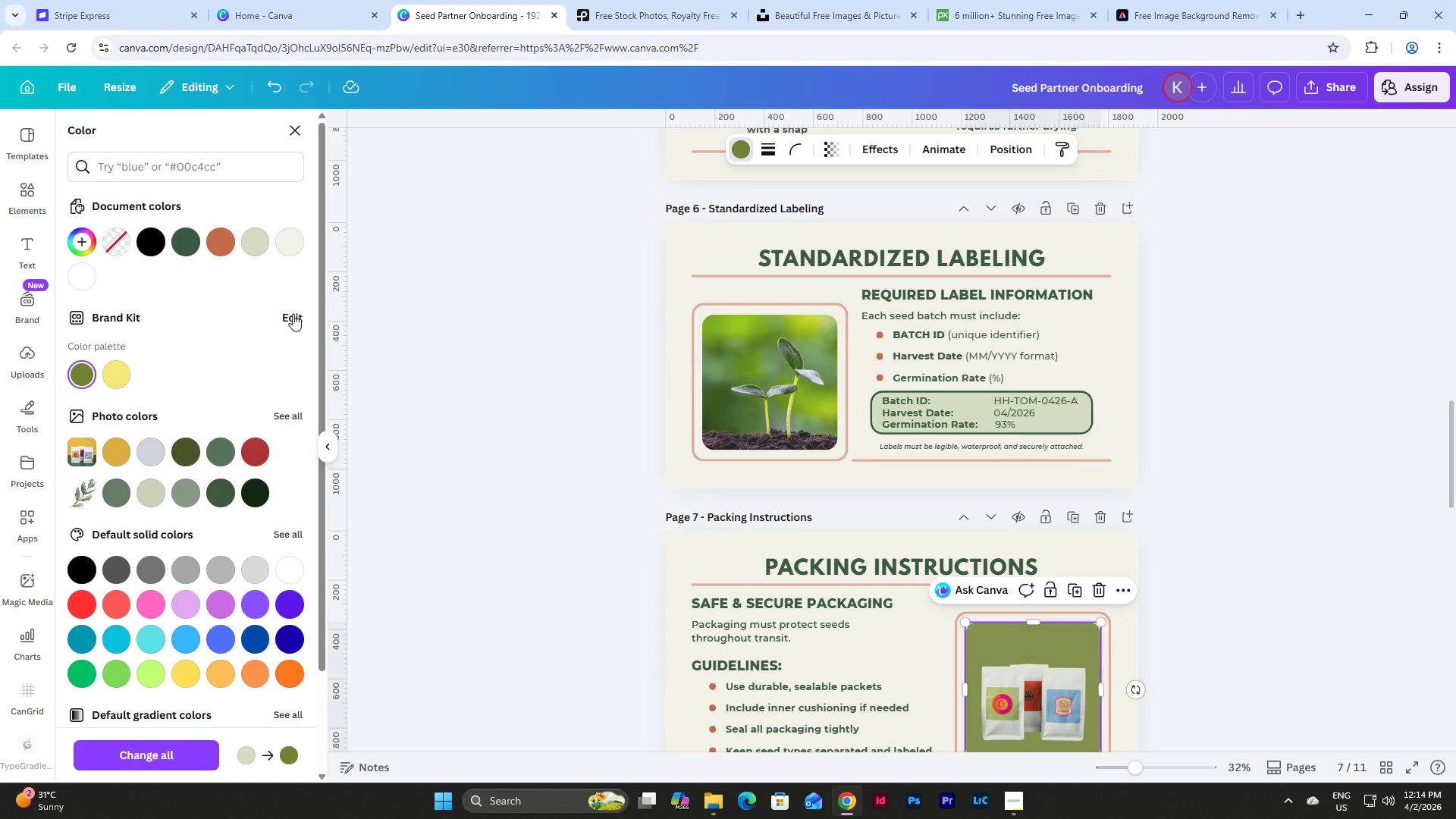 
scroll: coordinate [293, 313], scroll_direction: down, amount: 1.0
 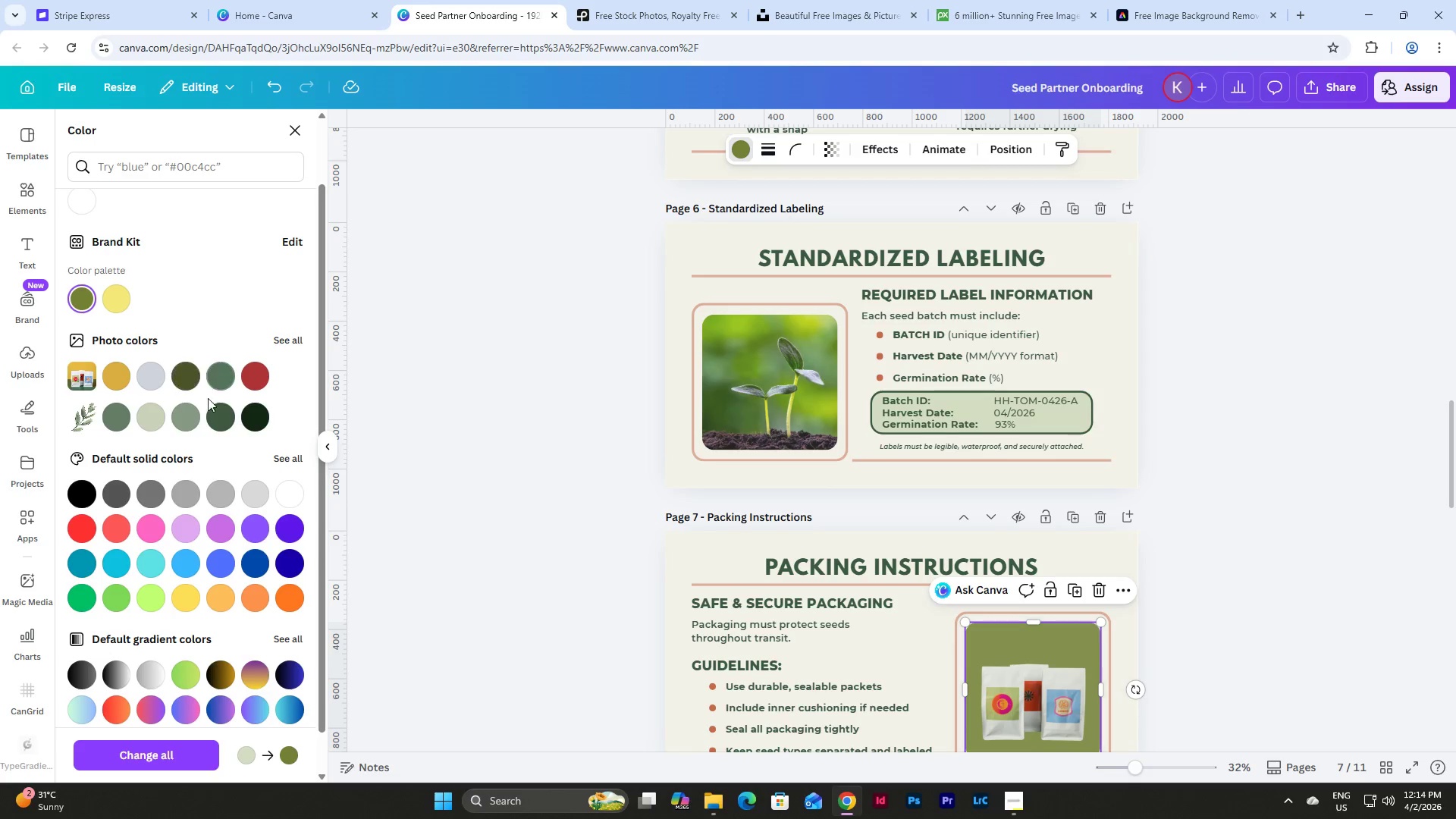 
left_click([178, 418])
 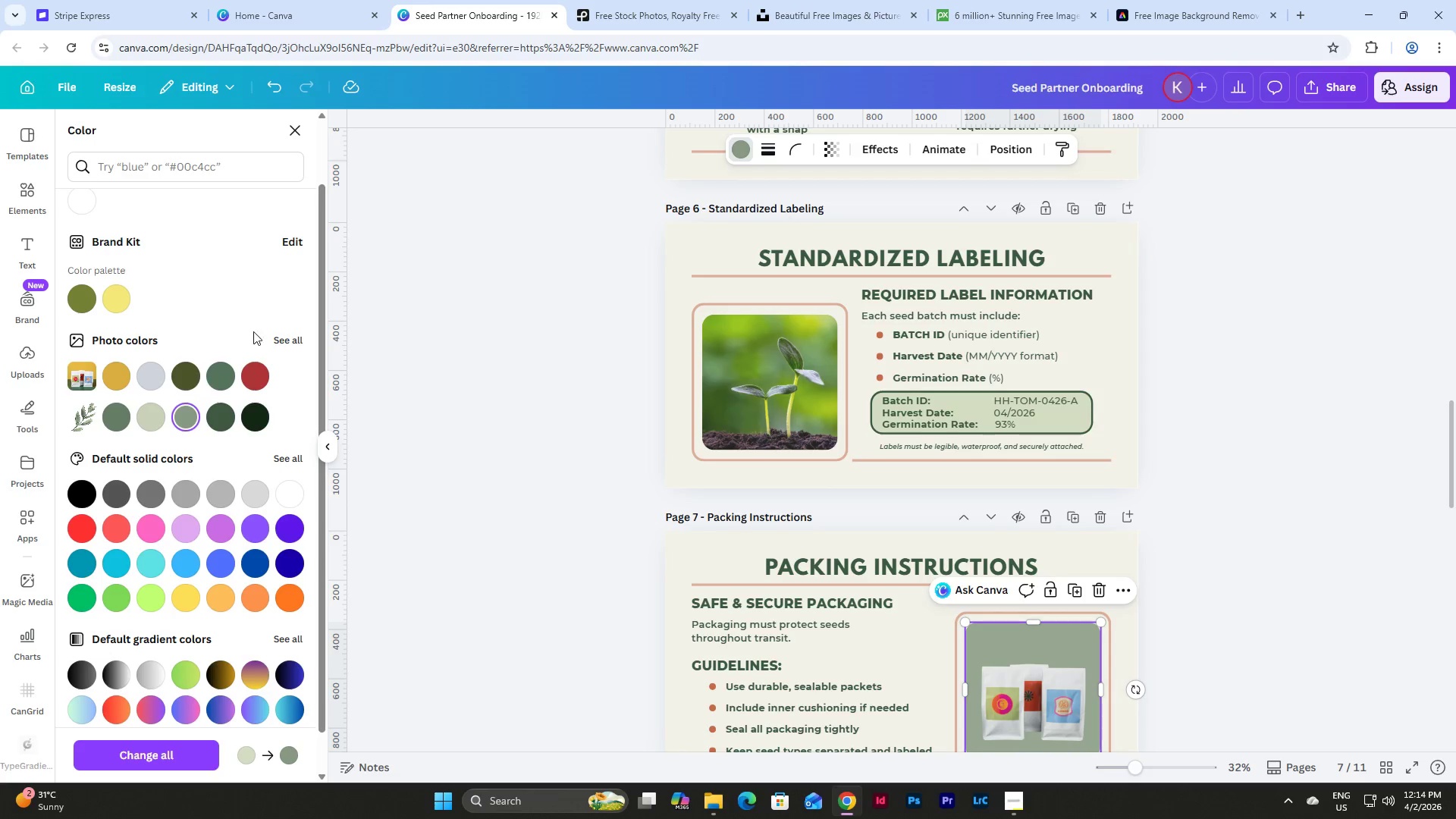 
scroll: coordinate [265, 319], scroll_direction: down, amount: 1.0
 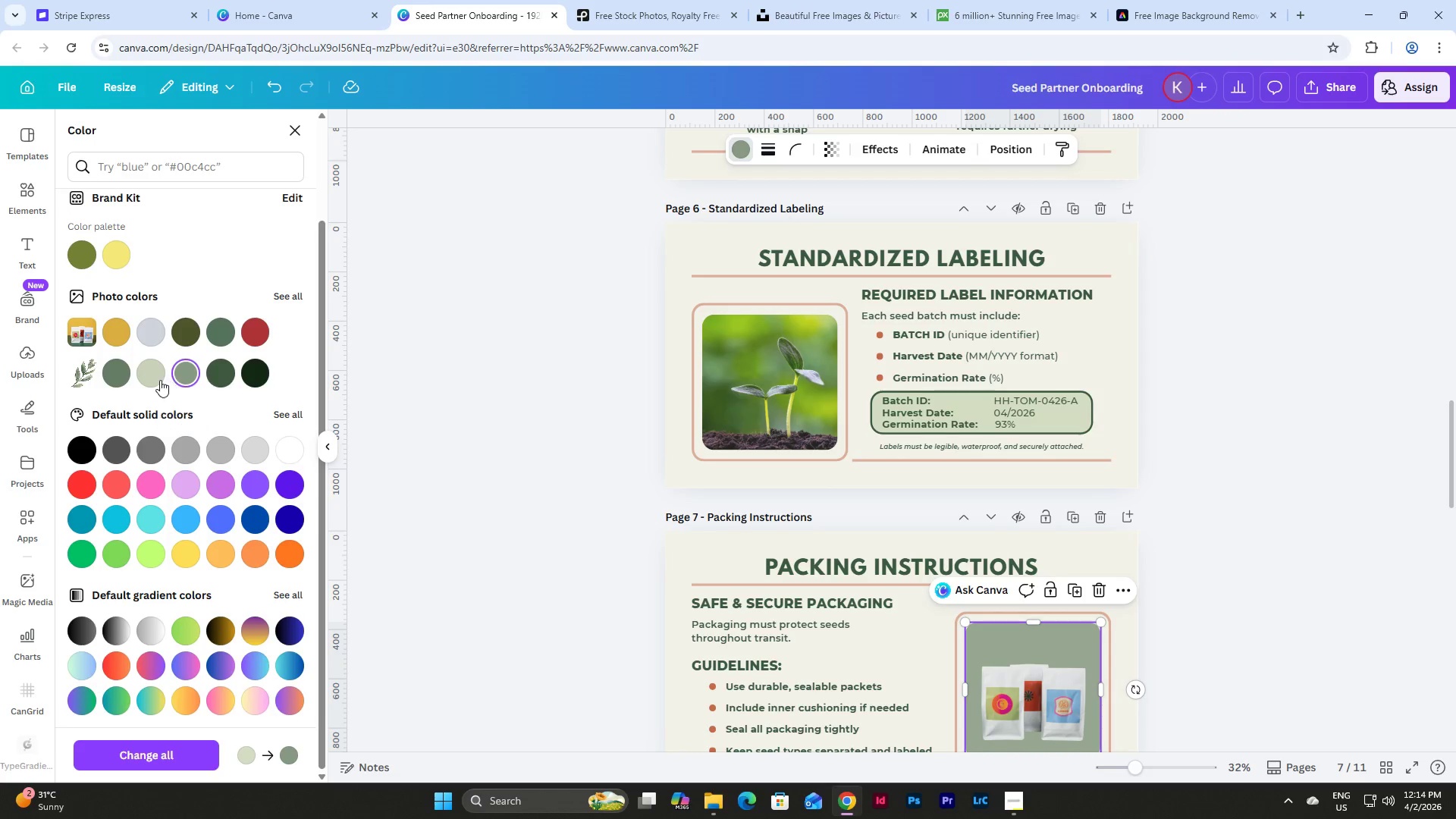 
scroll: coordinate [196, 394], scroll_direction: up, amount: 5.0
 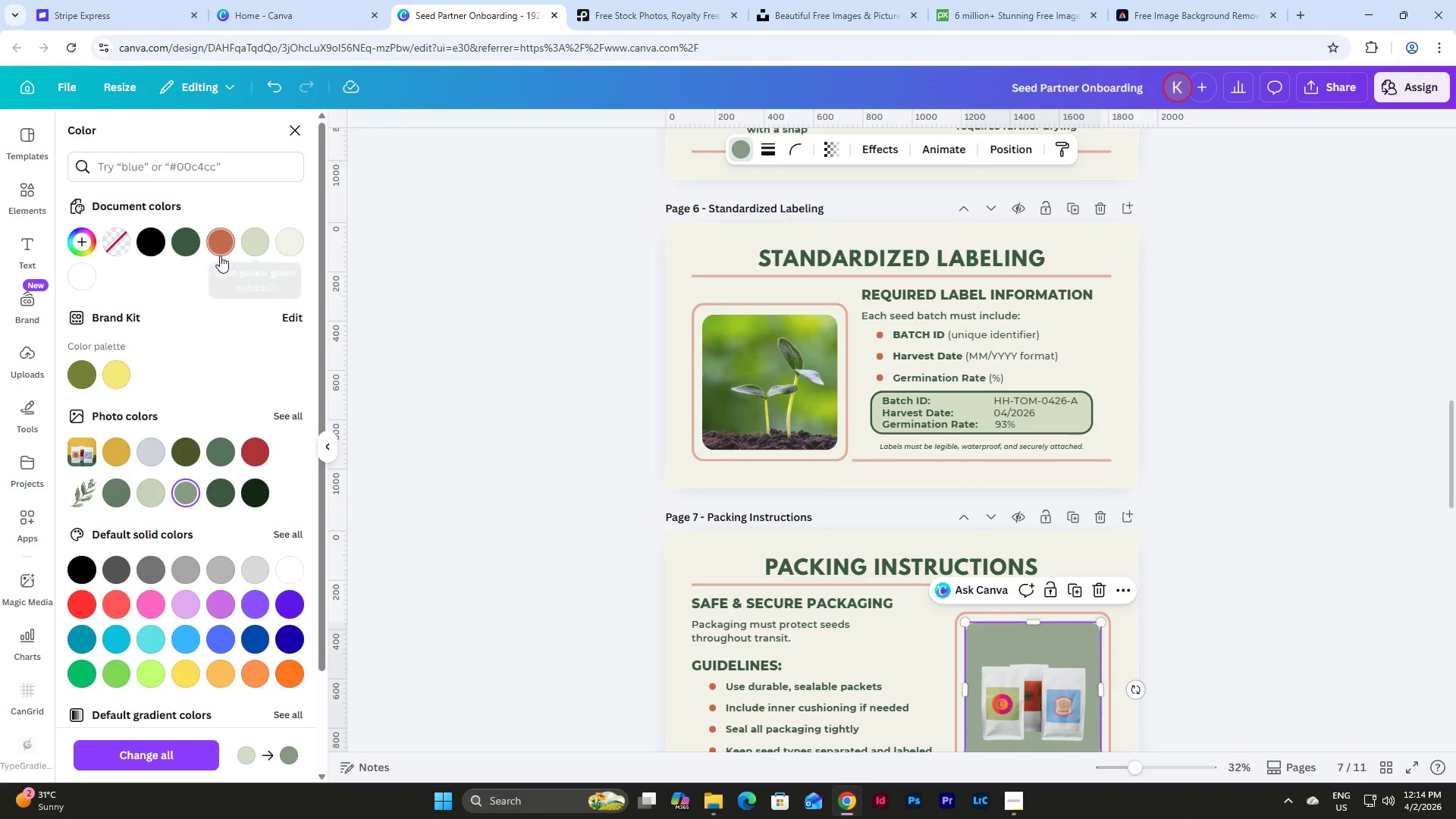 
left_click([260, 244])
 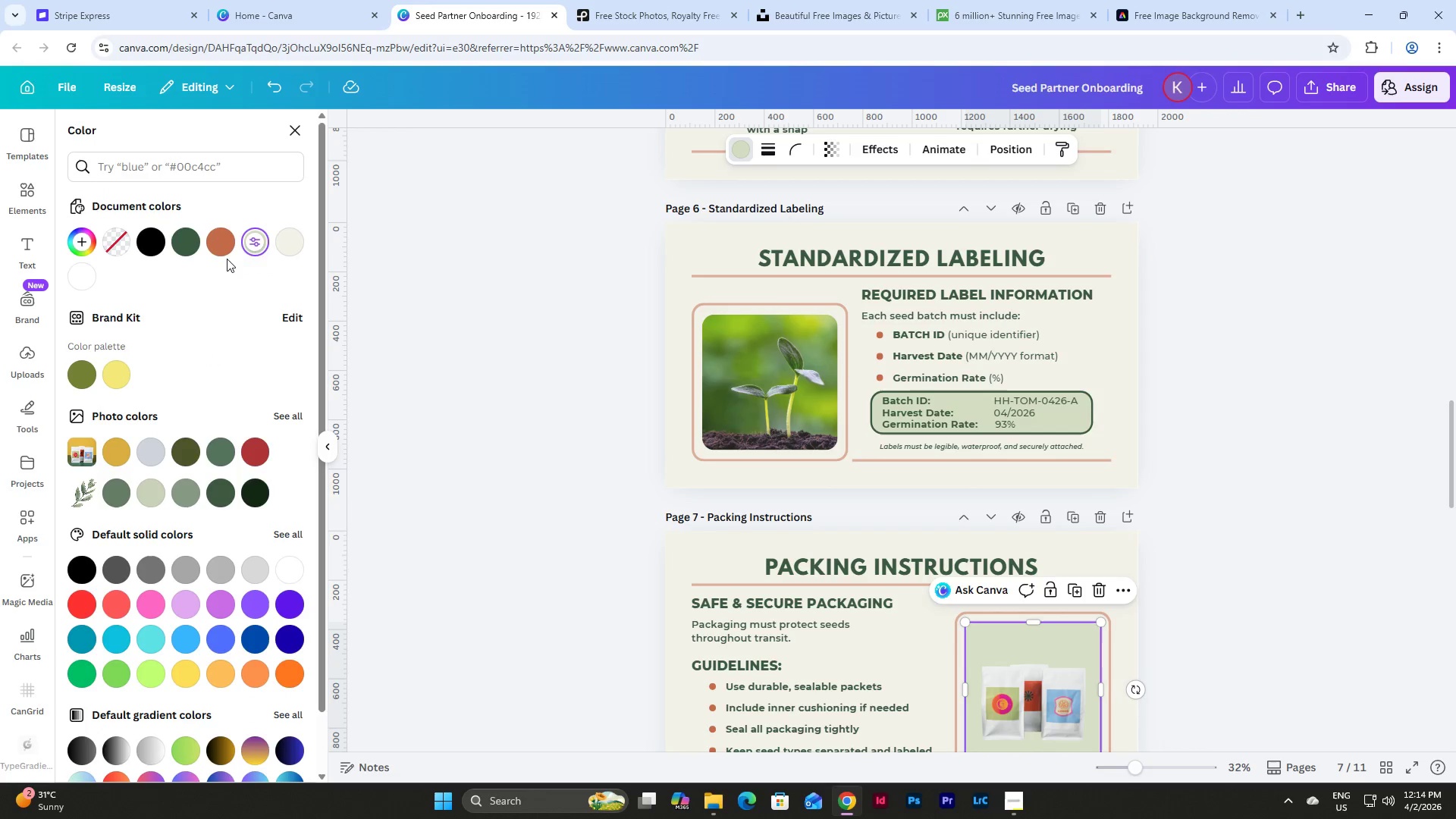 
left_click([193, 246])
 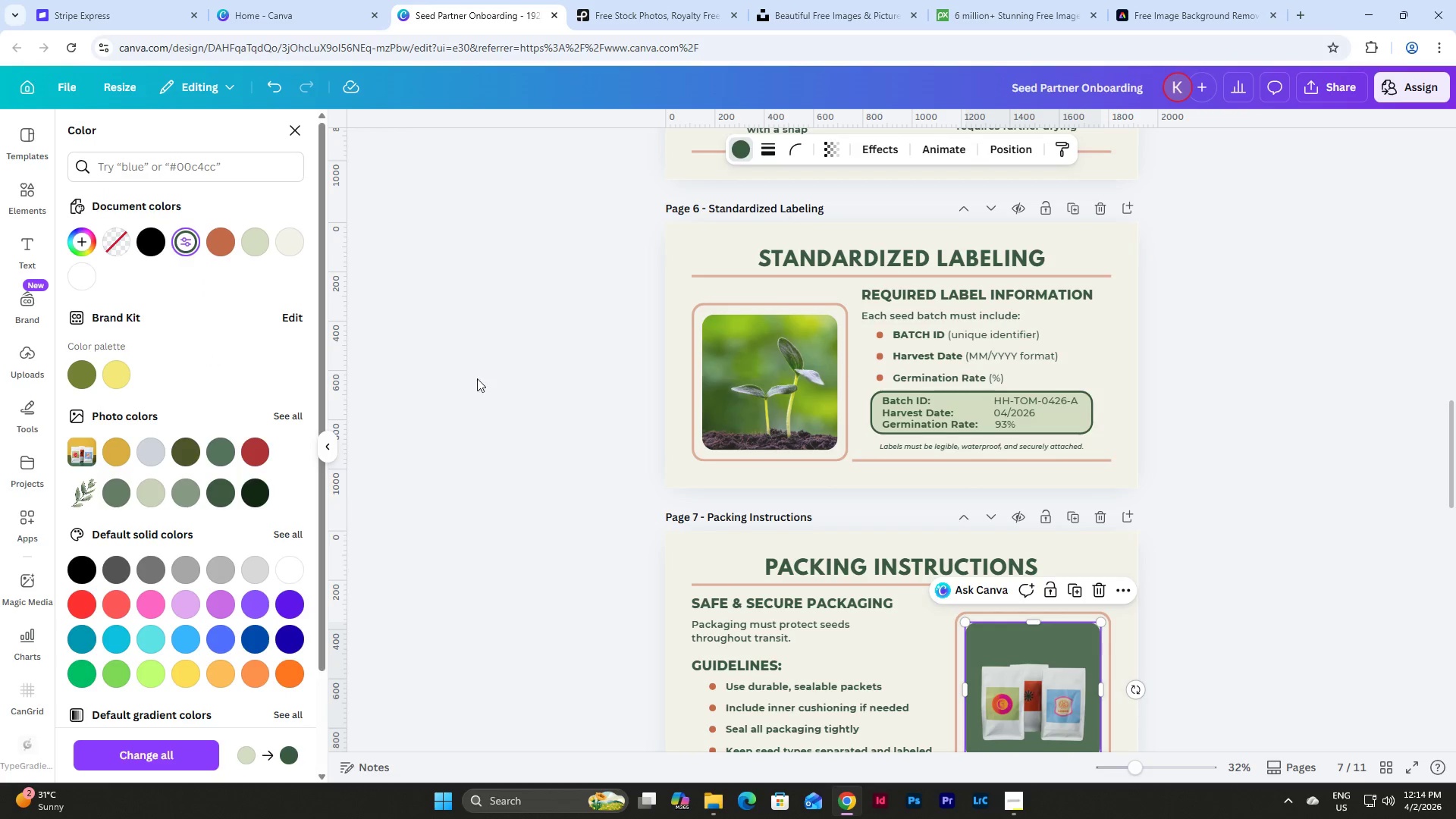 
scroll: coordinate [591, 397], scroll_direction: down, amount: 2.0
 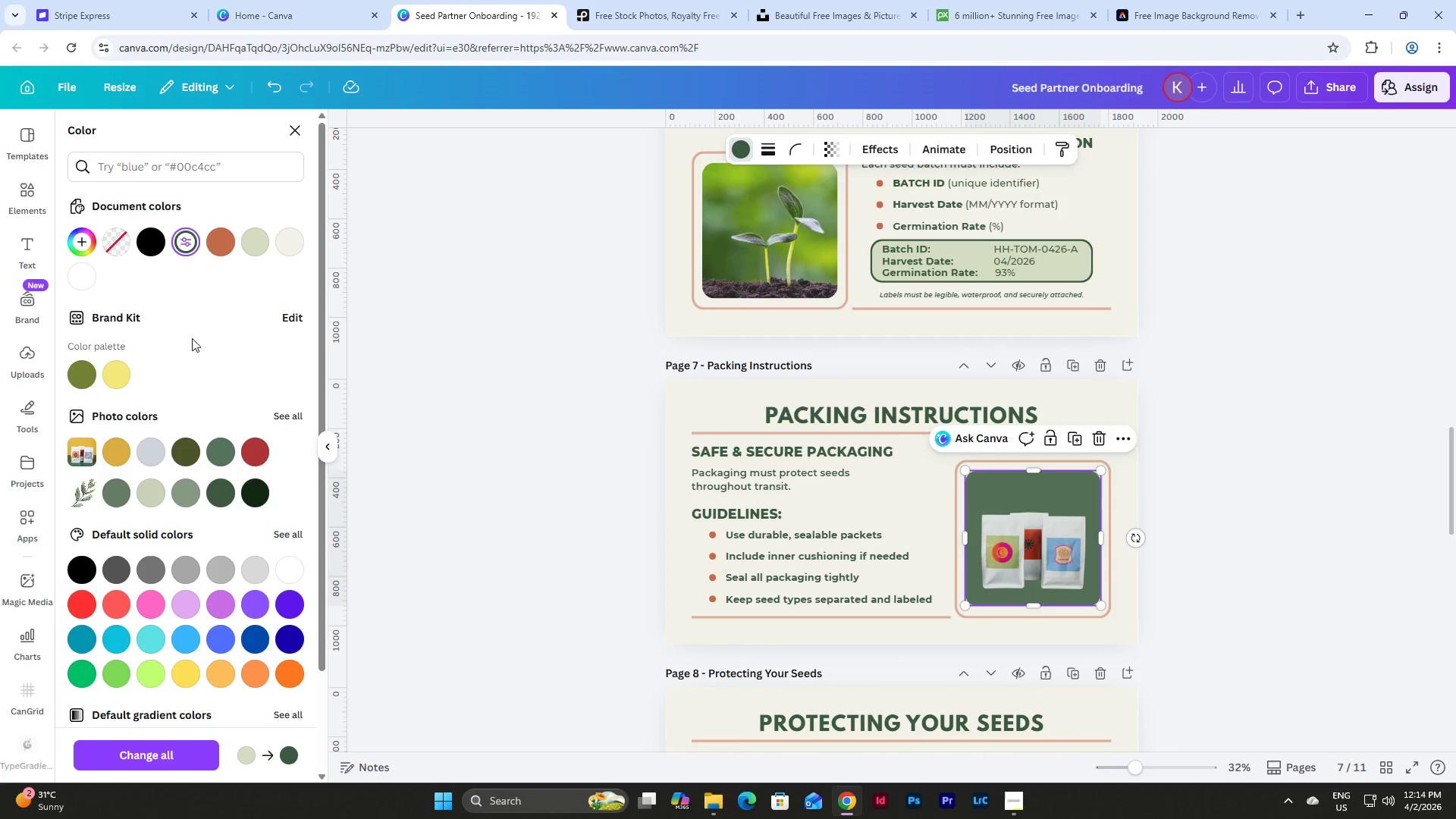 
scroll: coordinate [221, 344], scroll_direction: up, amount: 4.0
 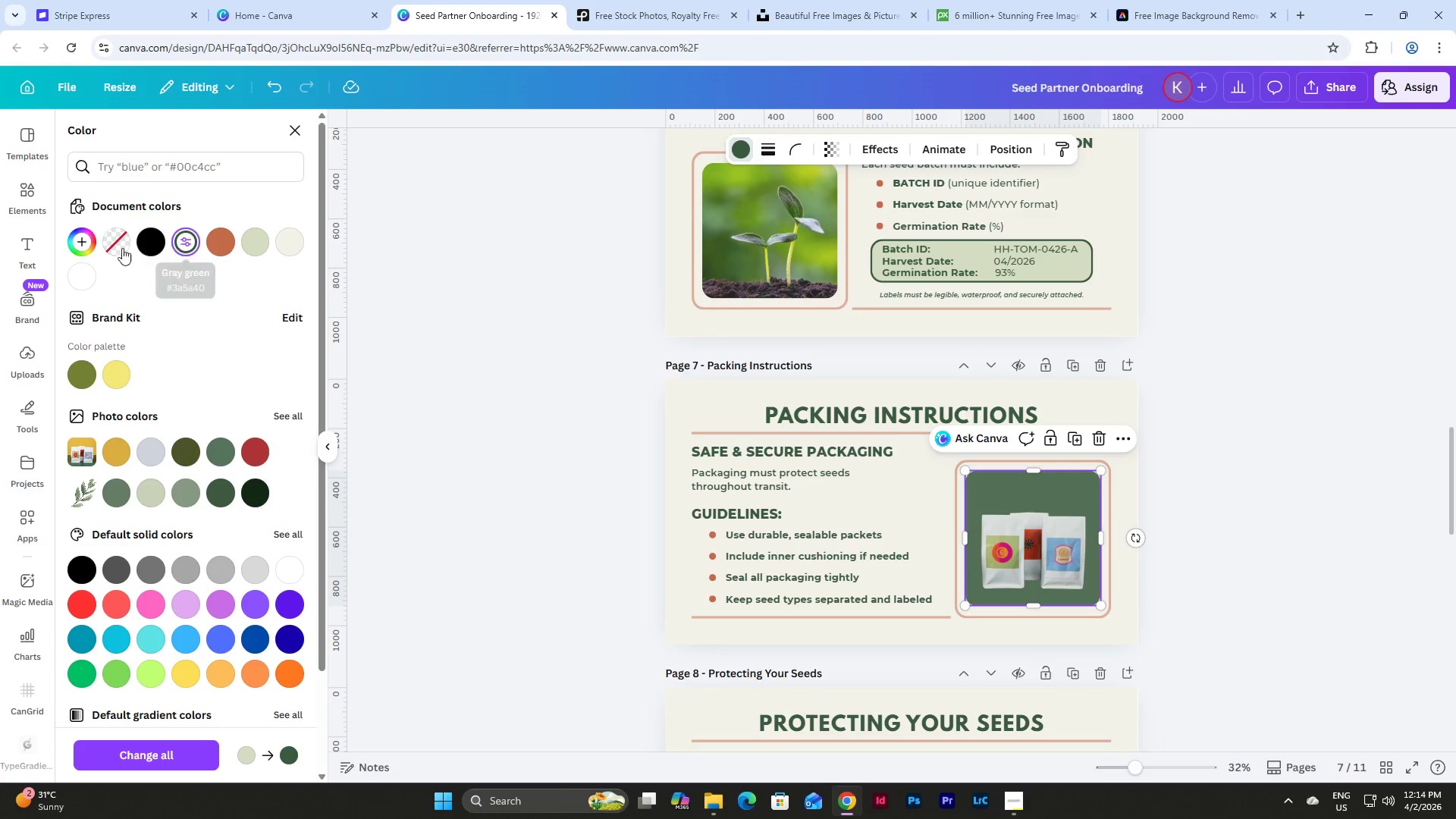 
left_click([80, 243])
 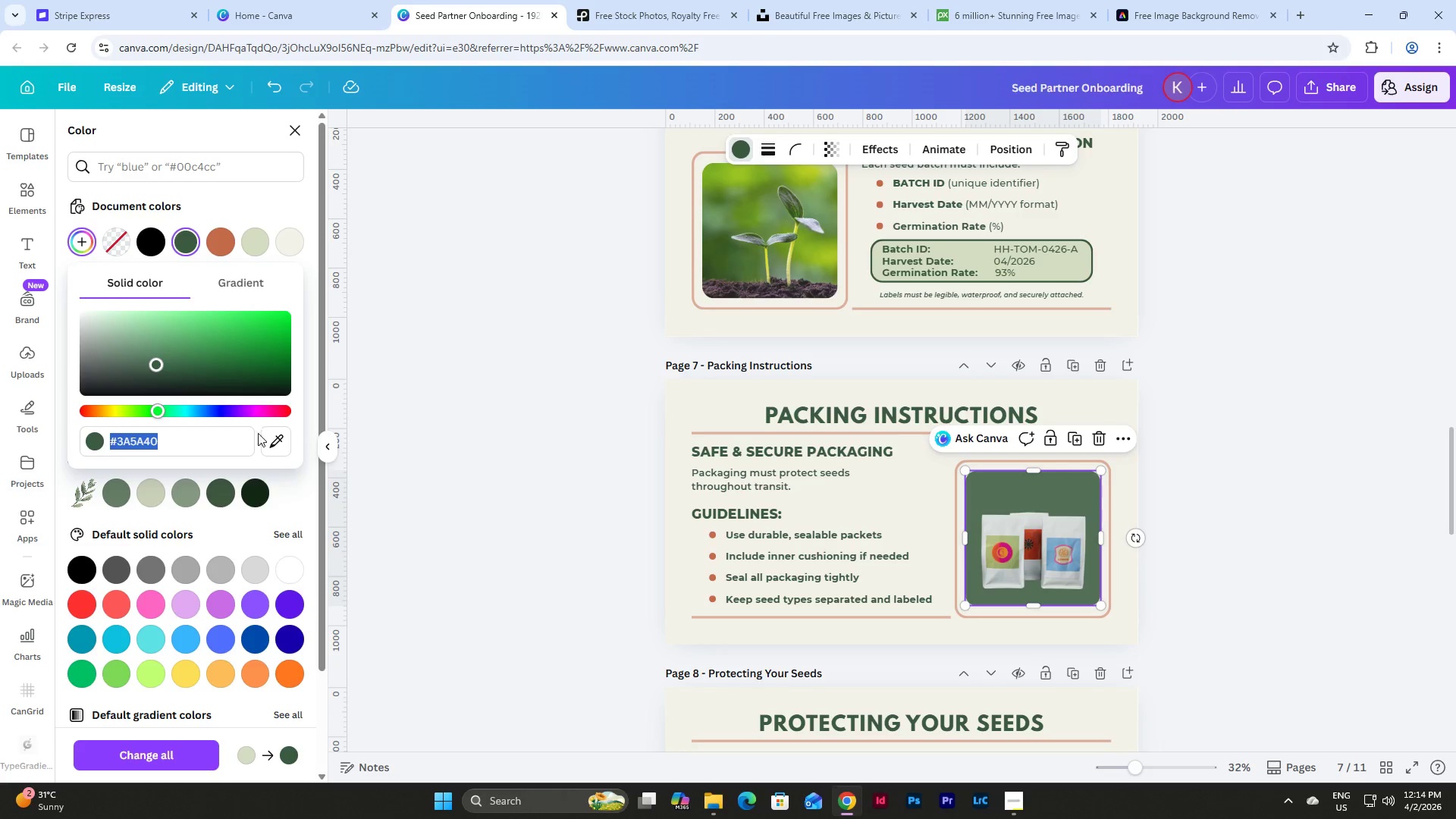 
left_click([275, 445])
 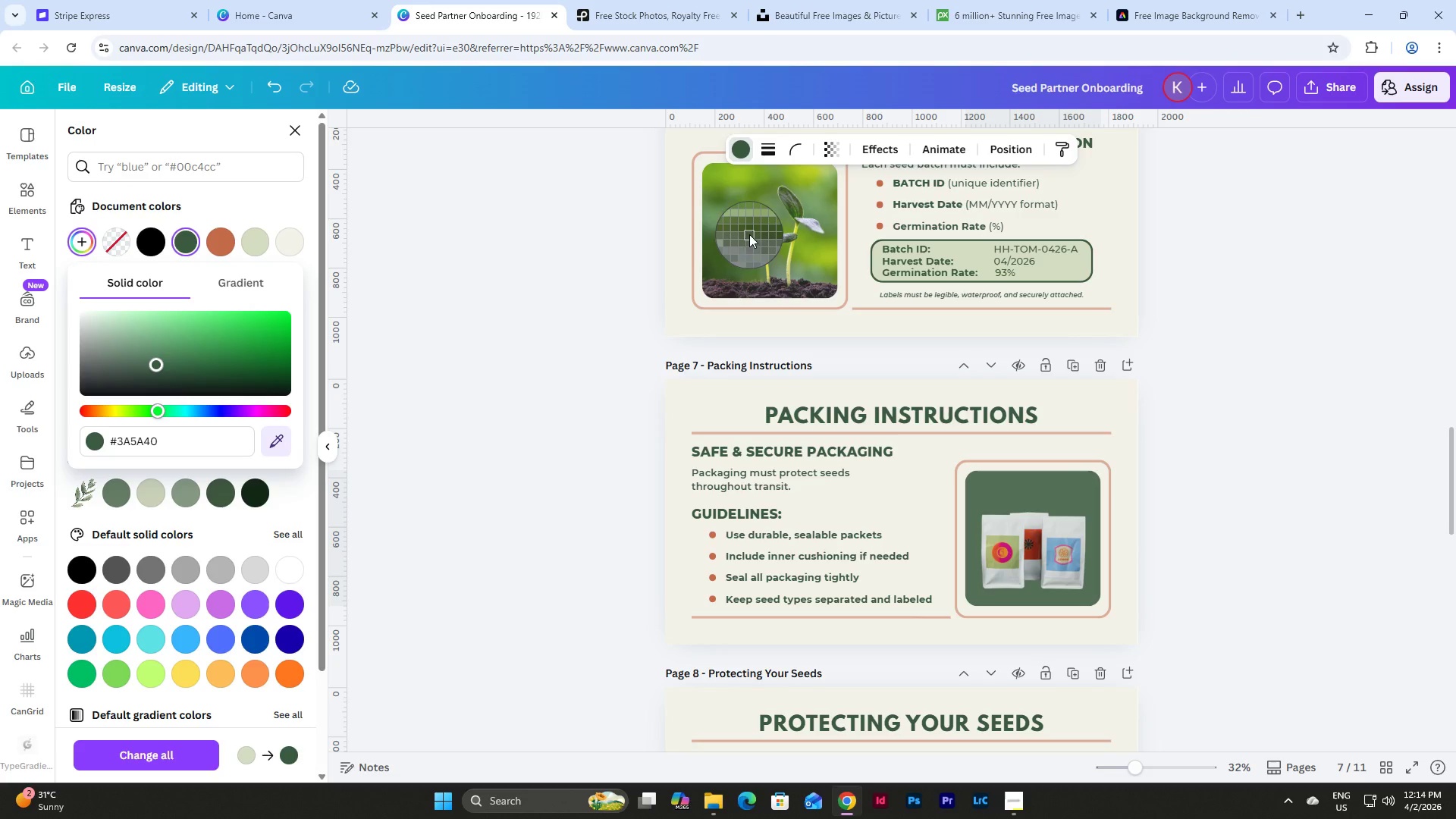 
left_click([749, 234])
 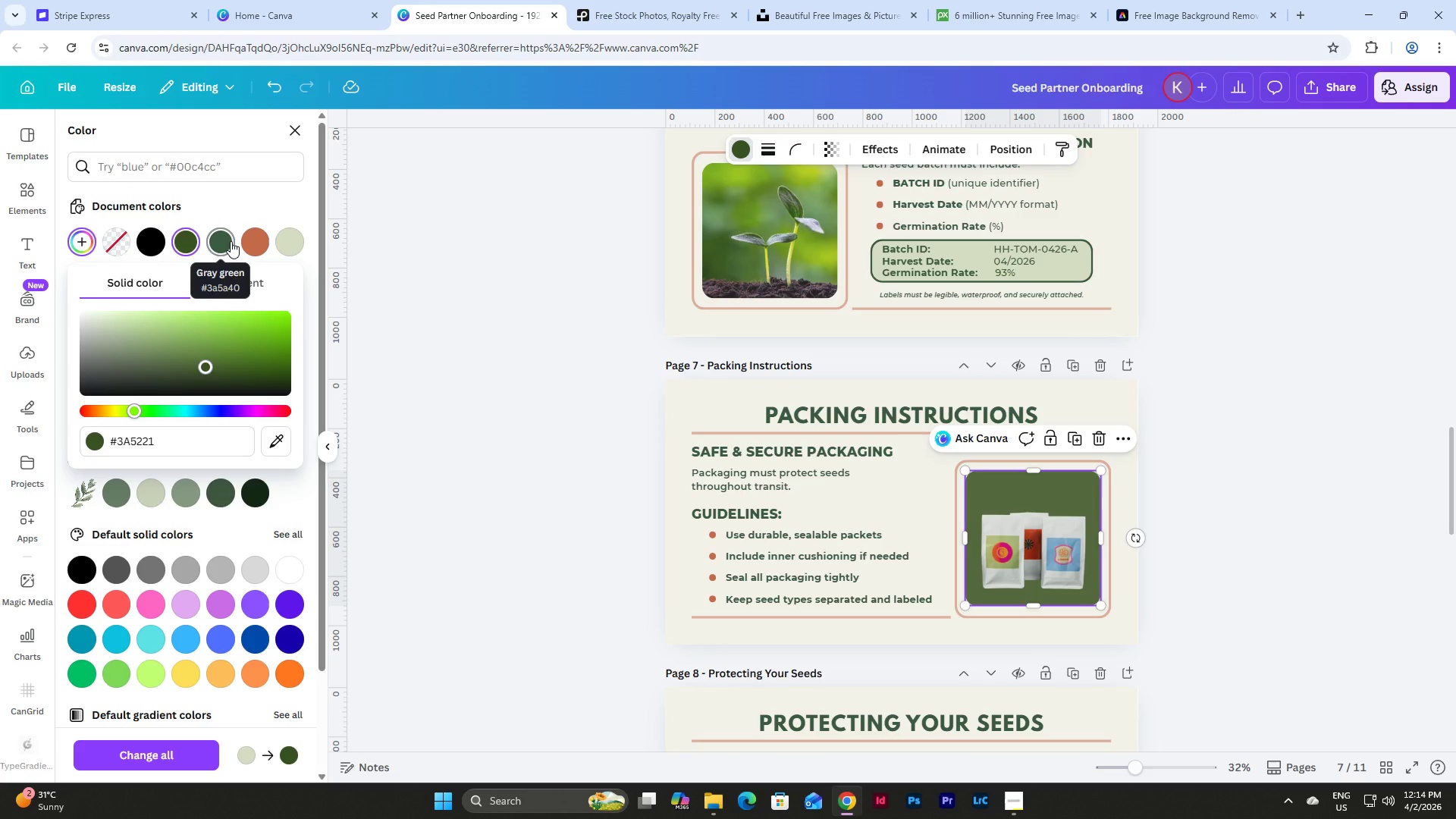 
left_click([231, 241])
 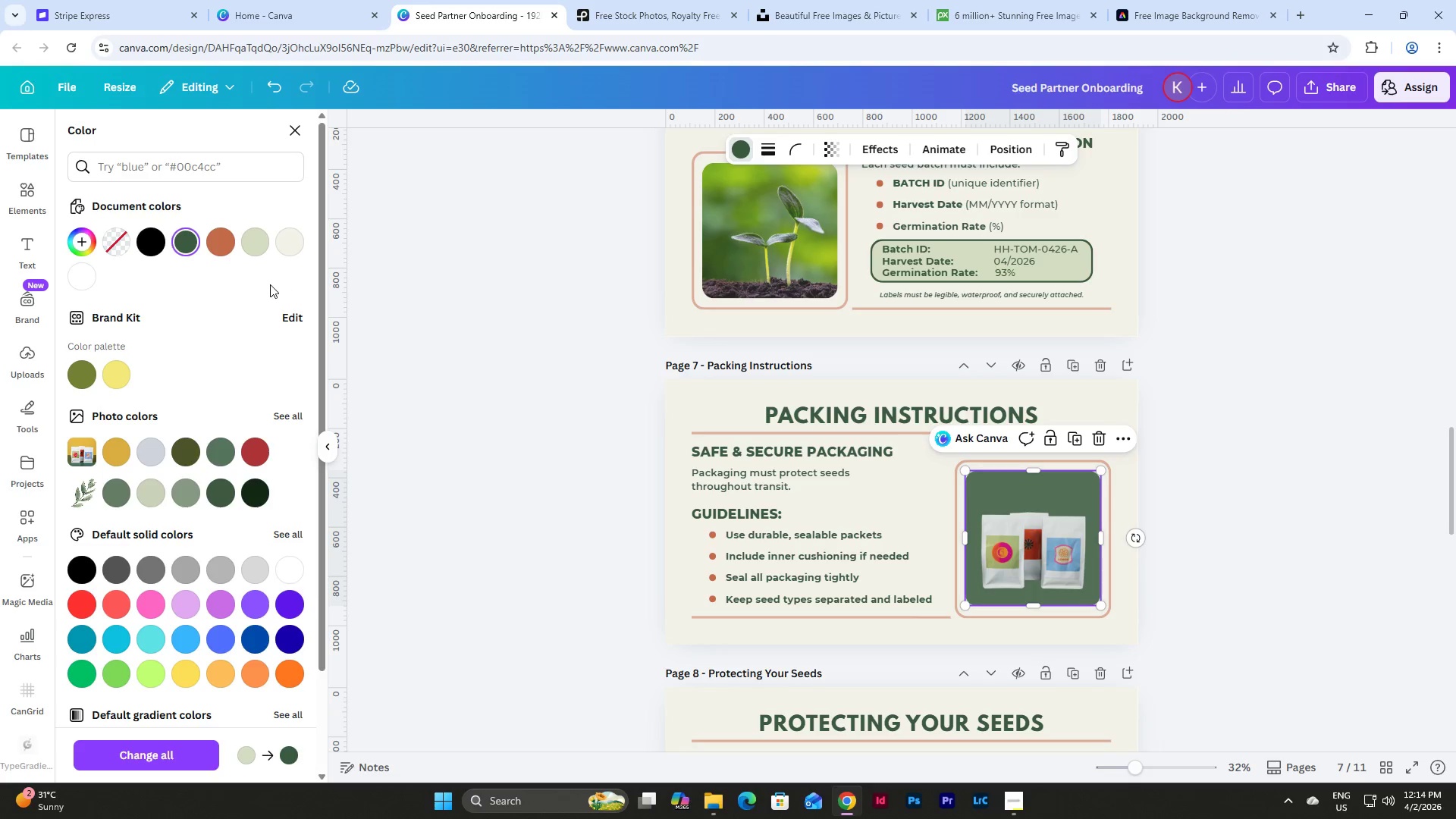 
left_click([265, 245])
 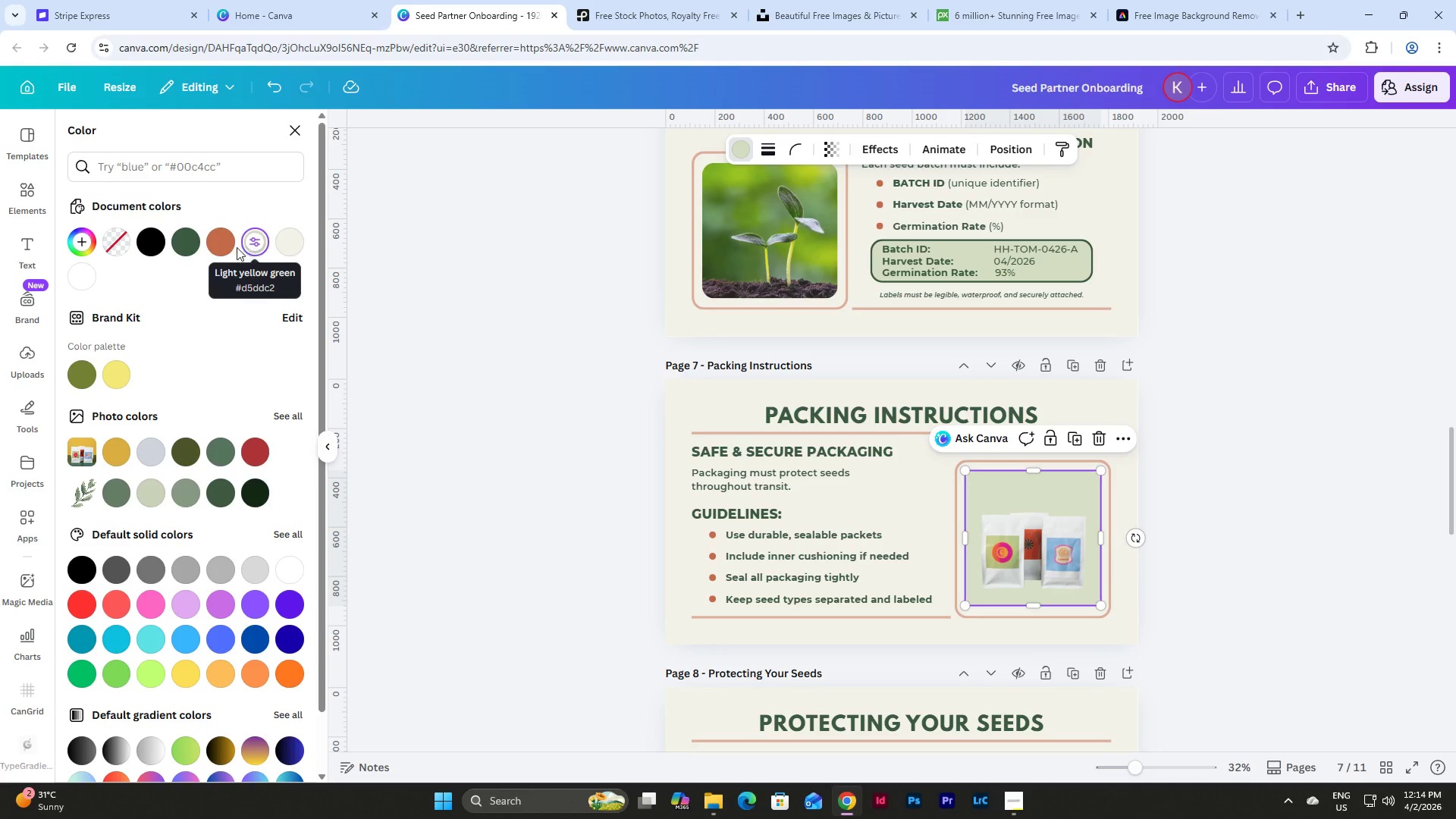 
left_click([227, 244])
 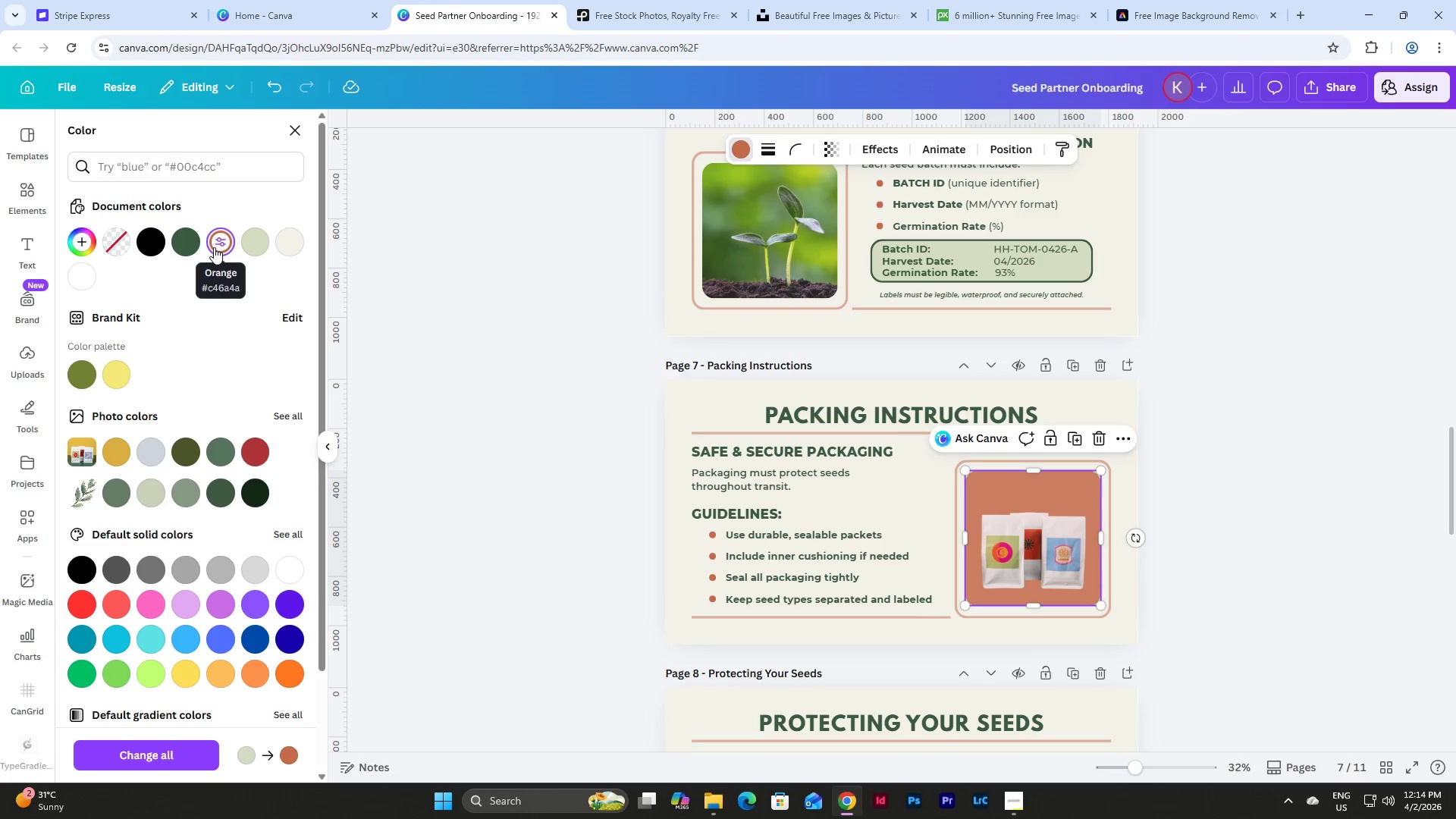 
left_click([195, 245])
 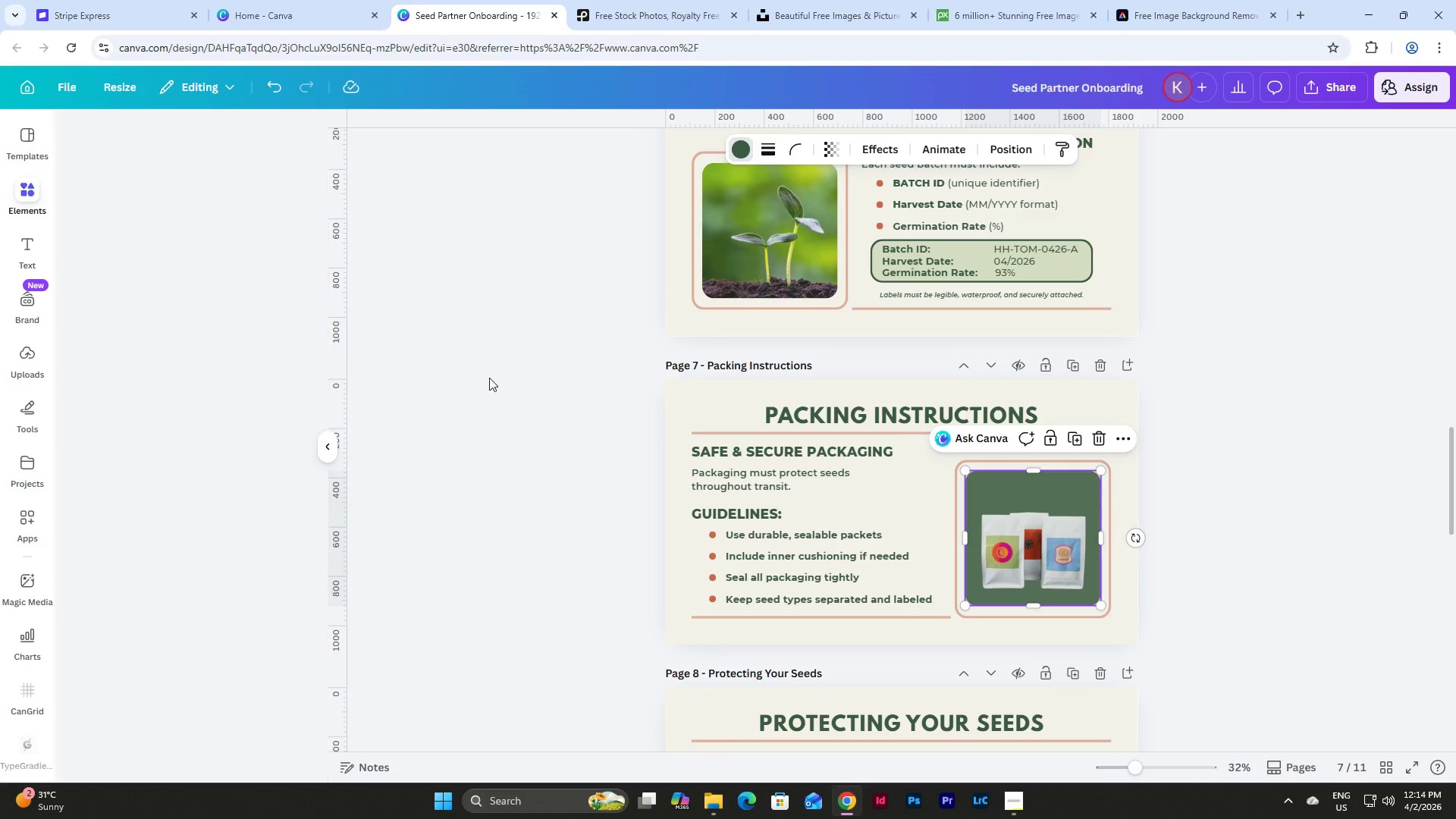 
double_click([489, 378])
 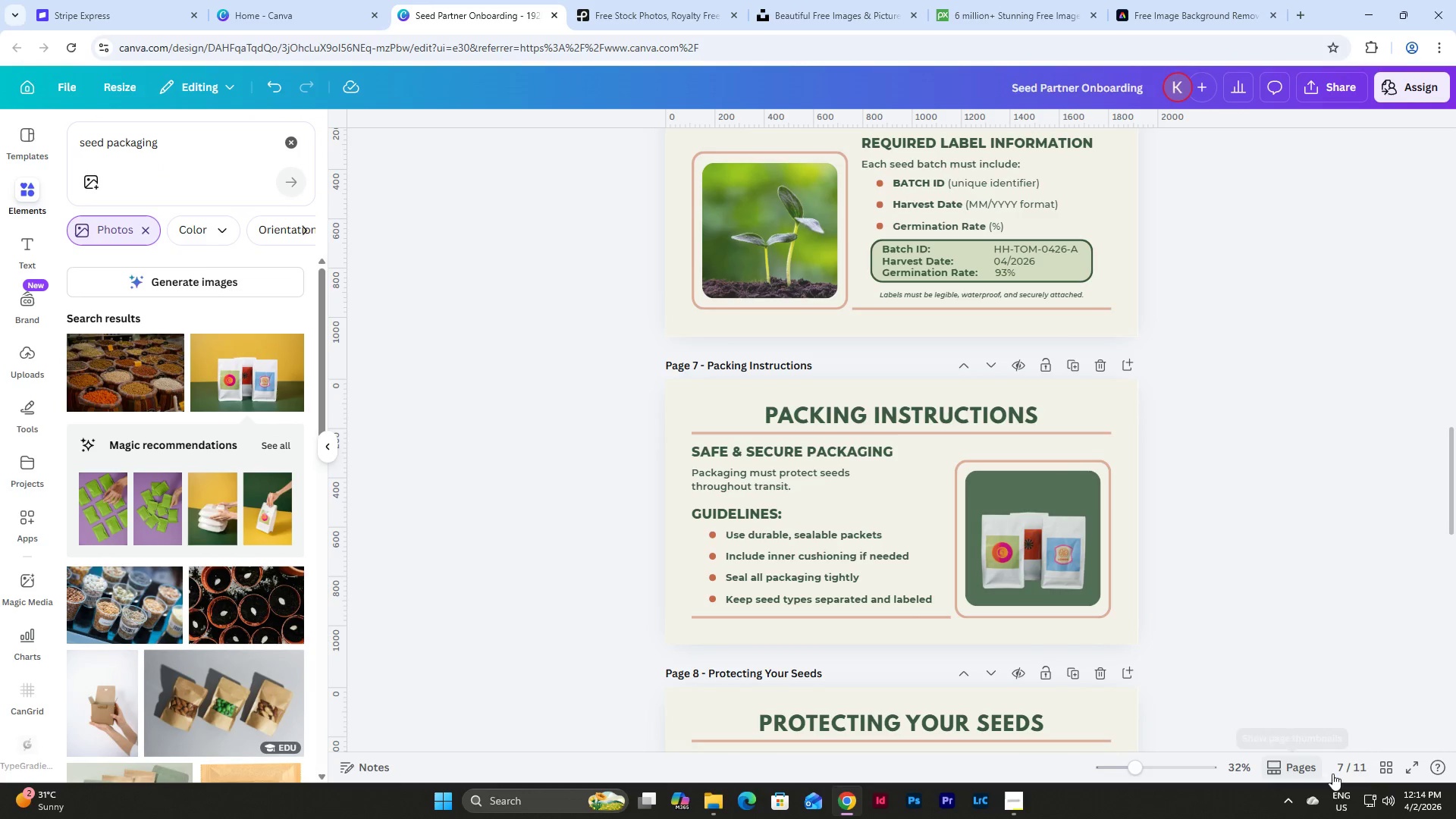 
left_click([1388, 766])
 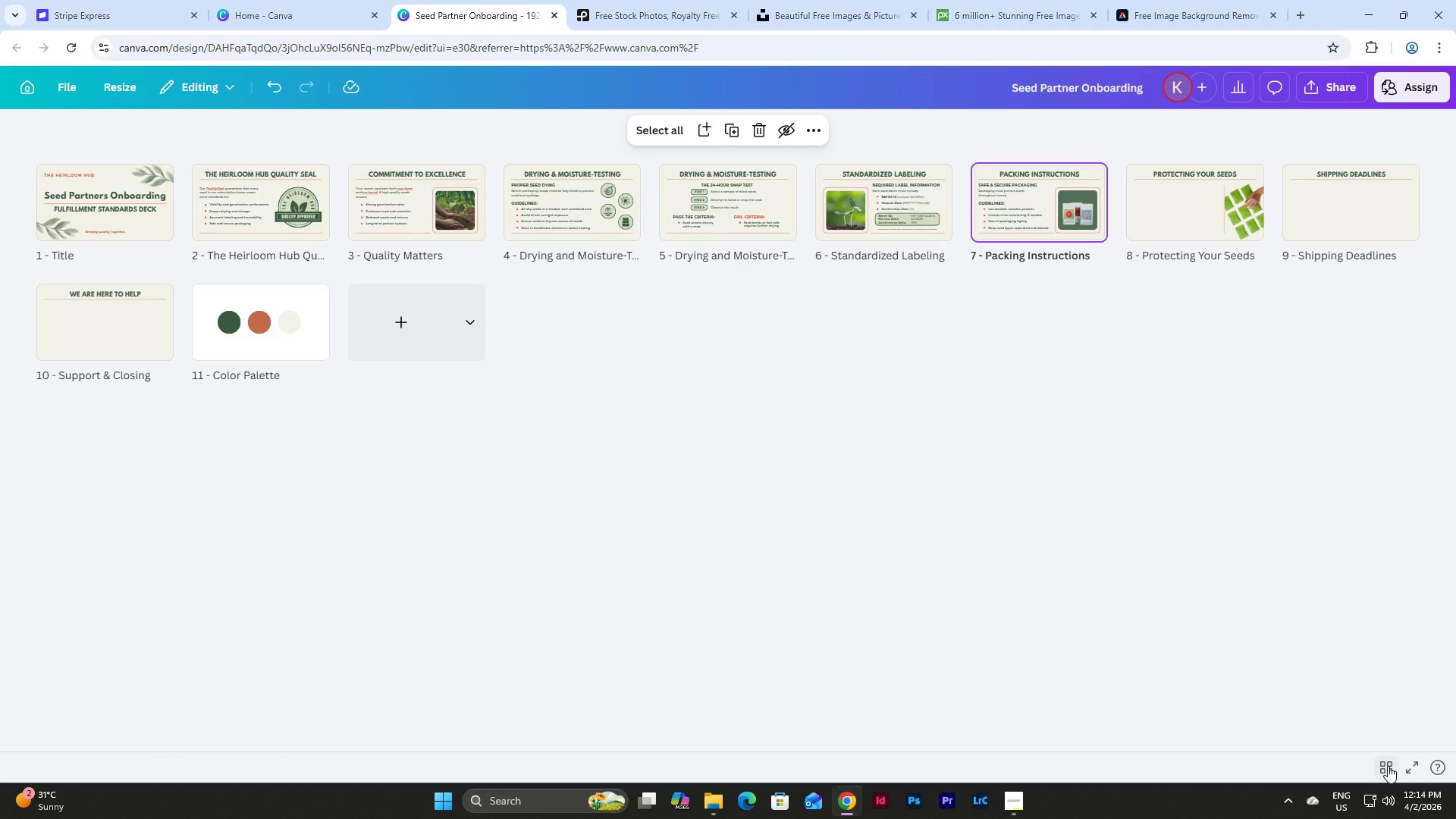 
left_click([1388, 766])
 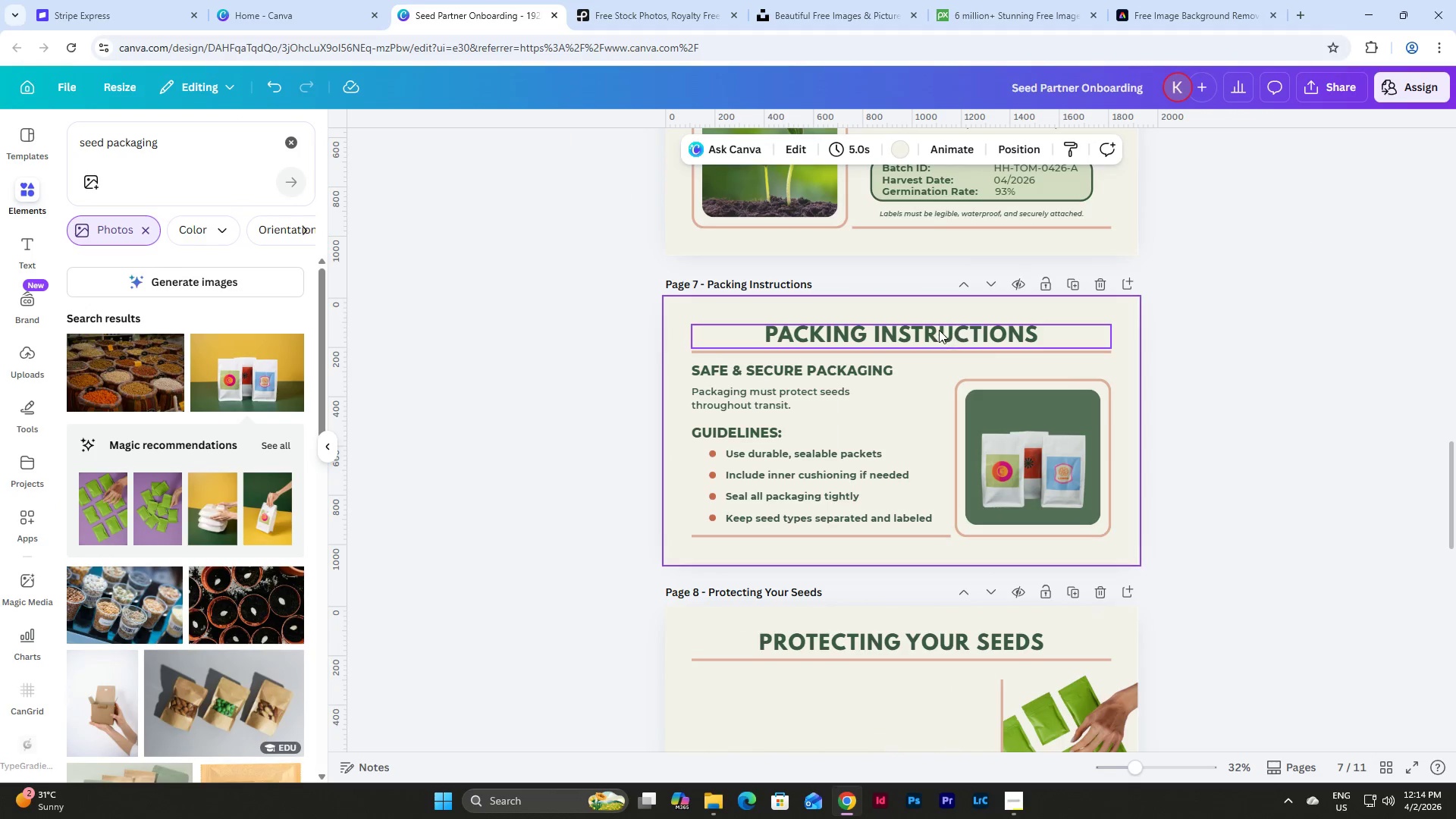 
left_click([939, 330])
 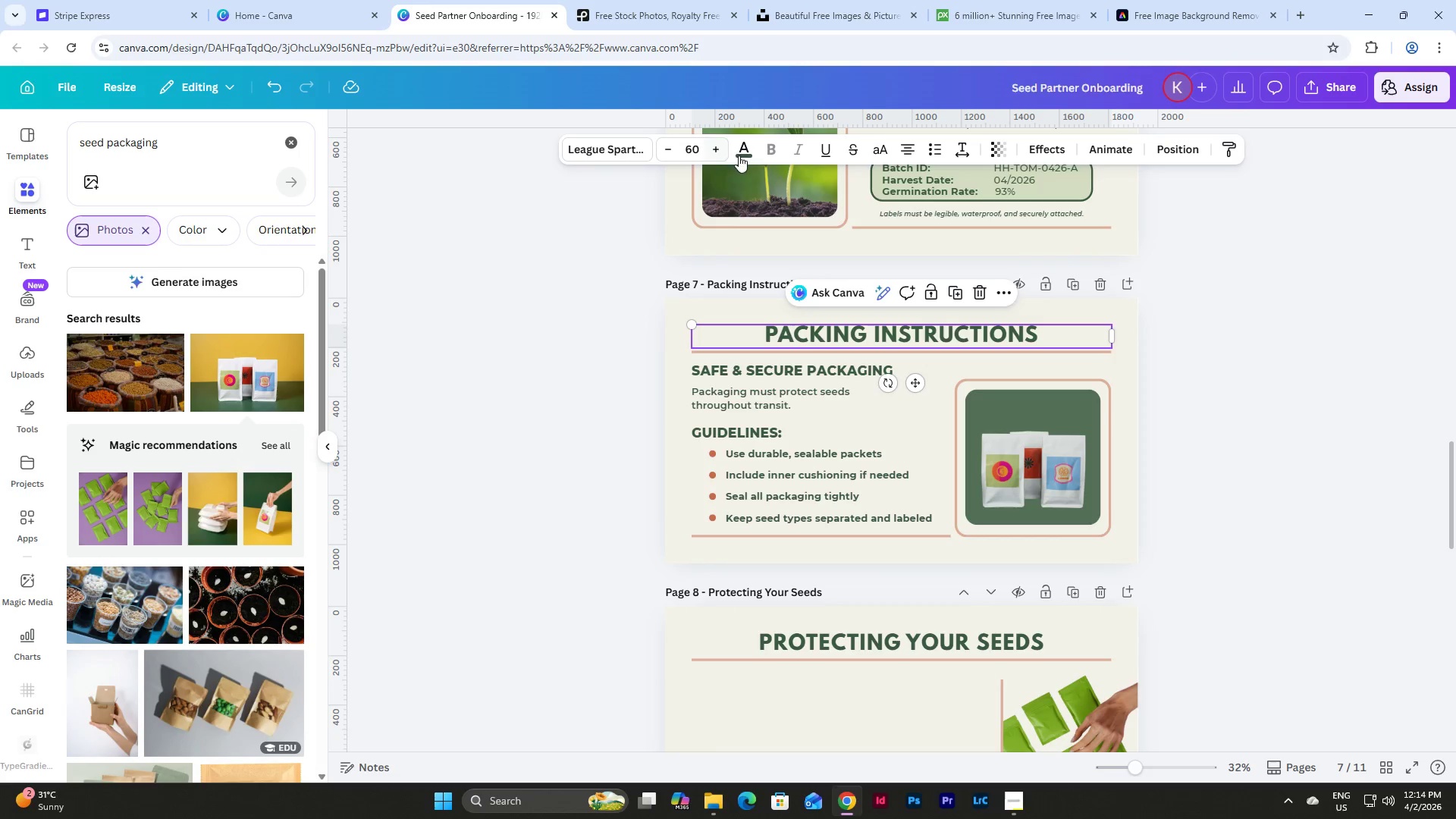 
left_click([744, 149])
 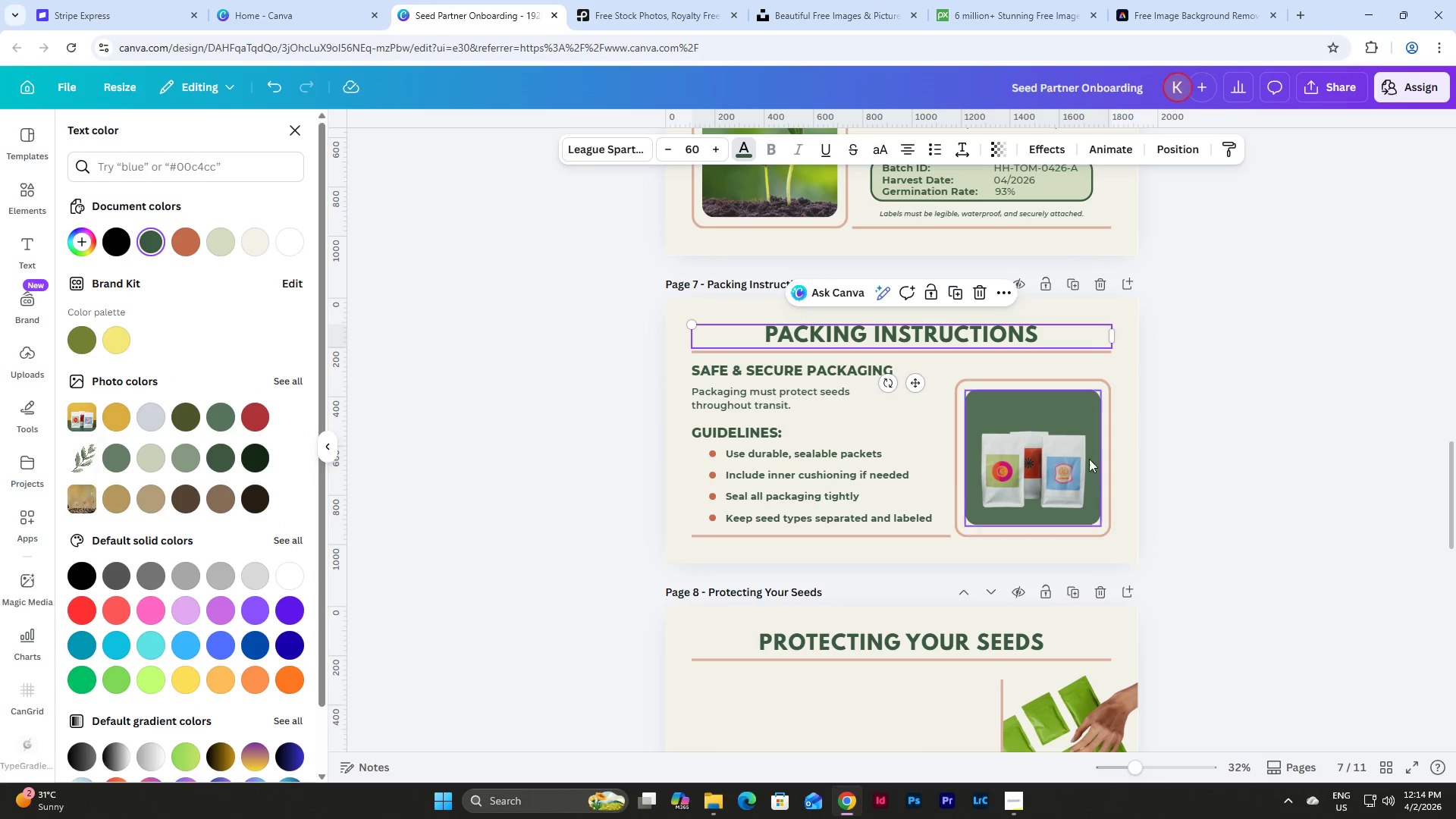 
left_click([1269, 515])
 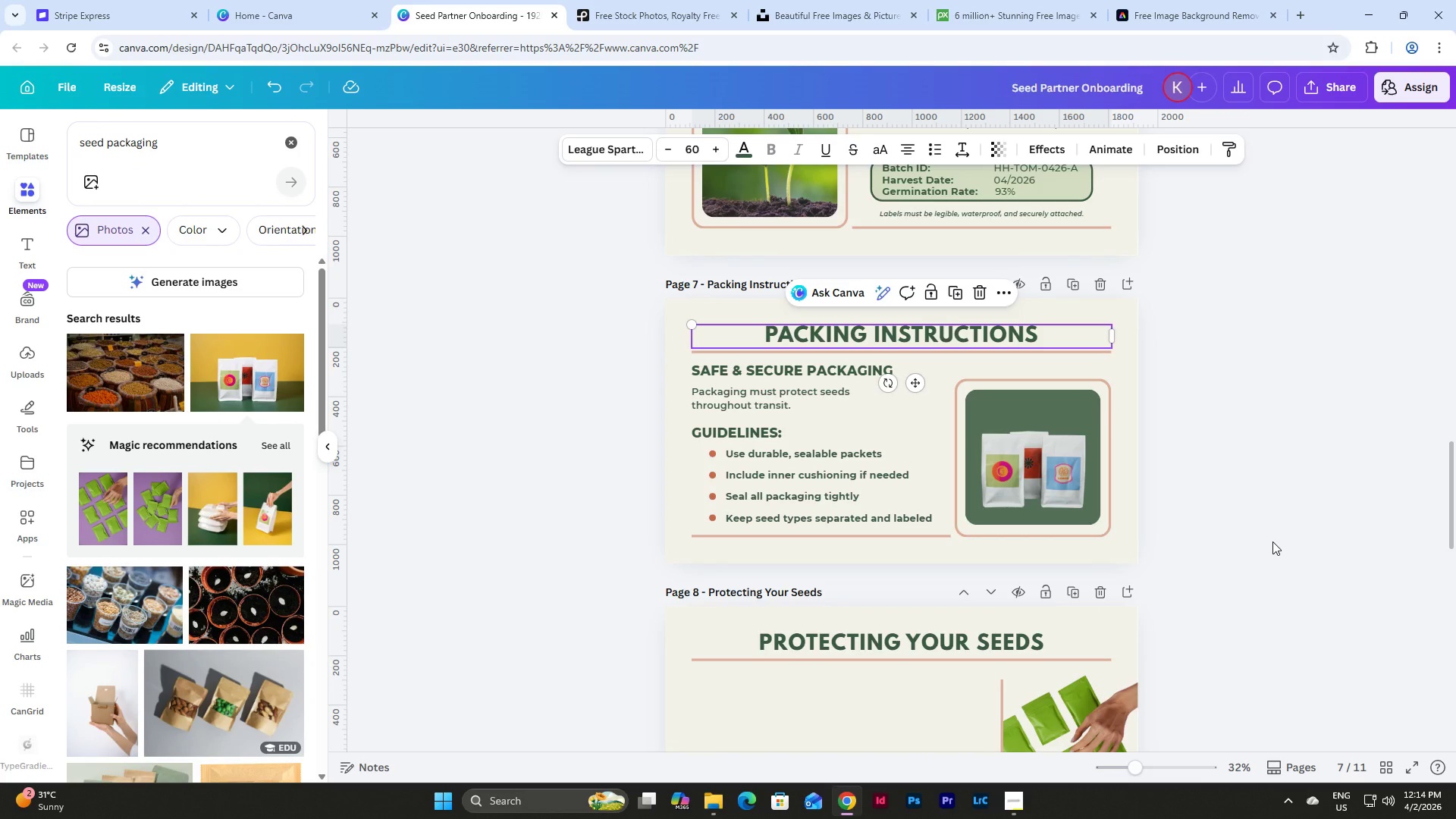 
scroll: coordinate [1272, 541], scroll_direction: down, amount: 2.0
 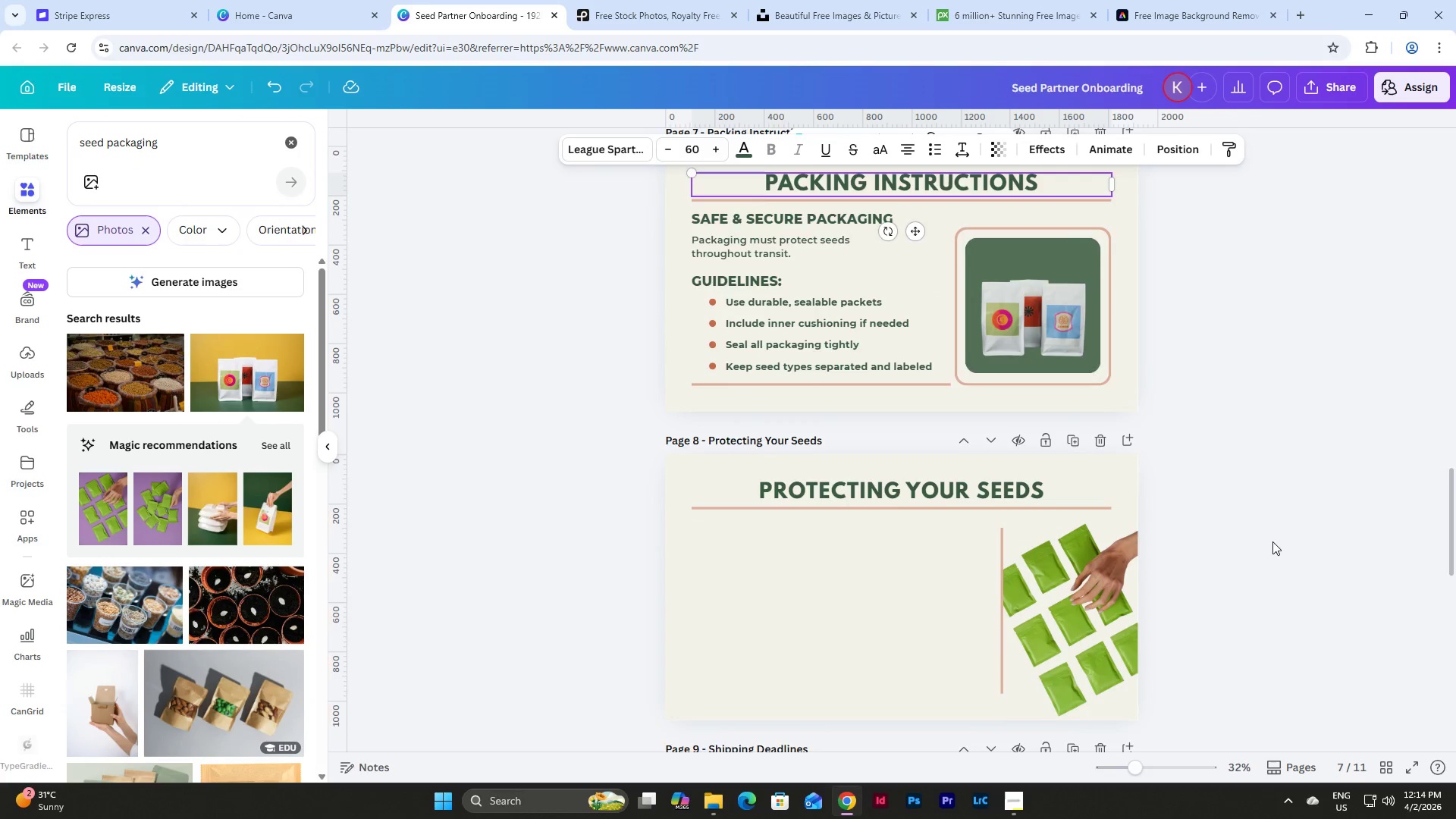 
scroll: coordinate [1272, 541], scroll_direction: up, amount: 1.0
 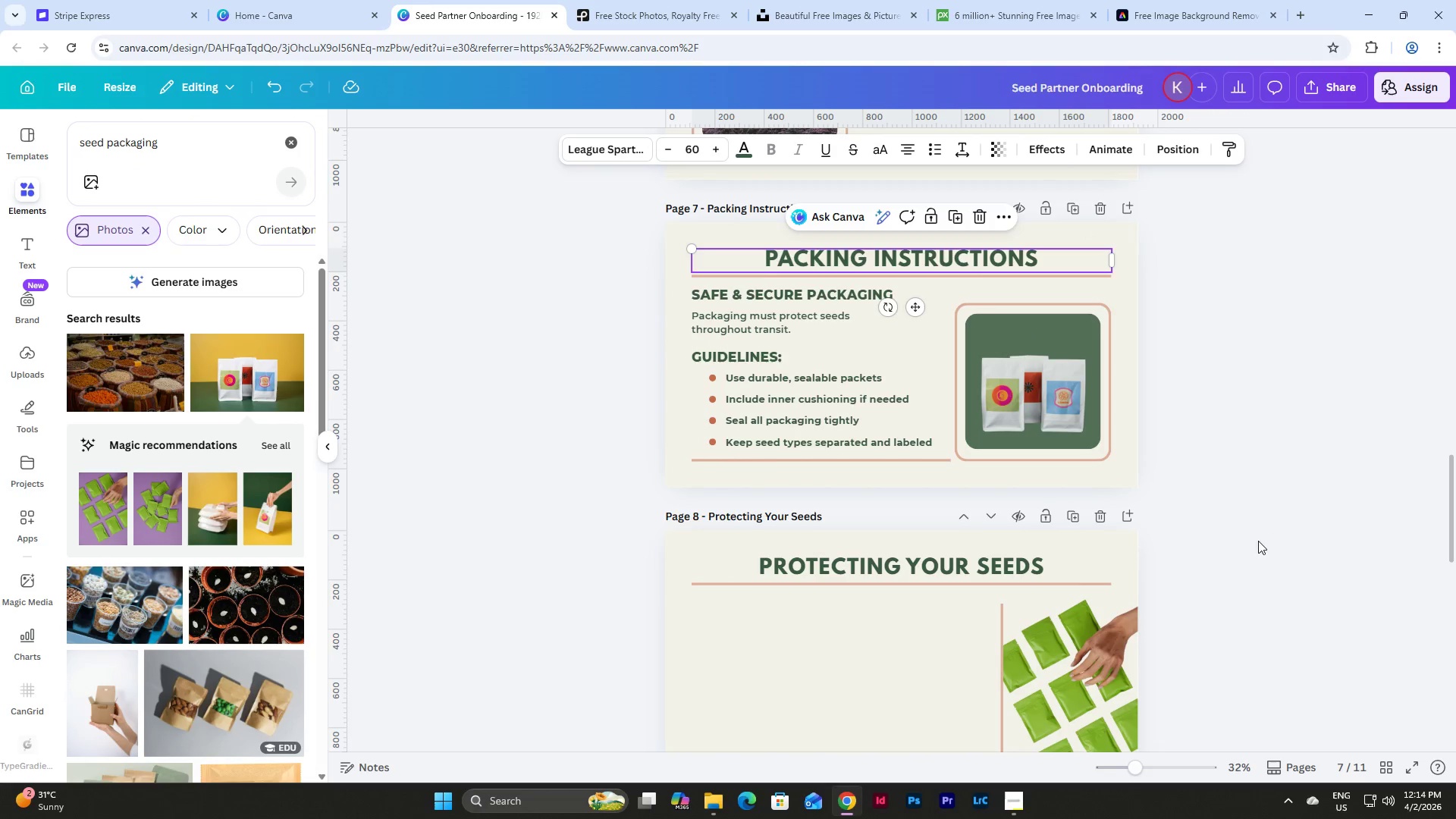 
scroll: coordinate [1225, 542], scroll_direction: down, amount: 1.0
 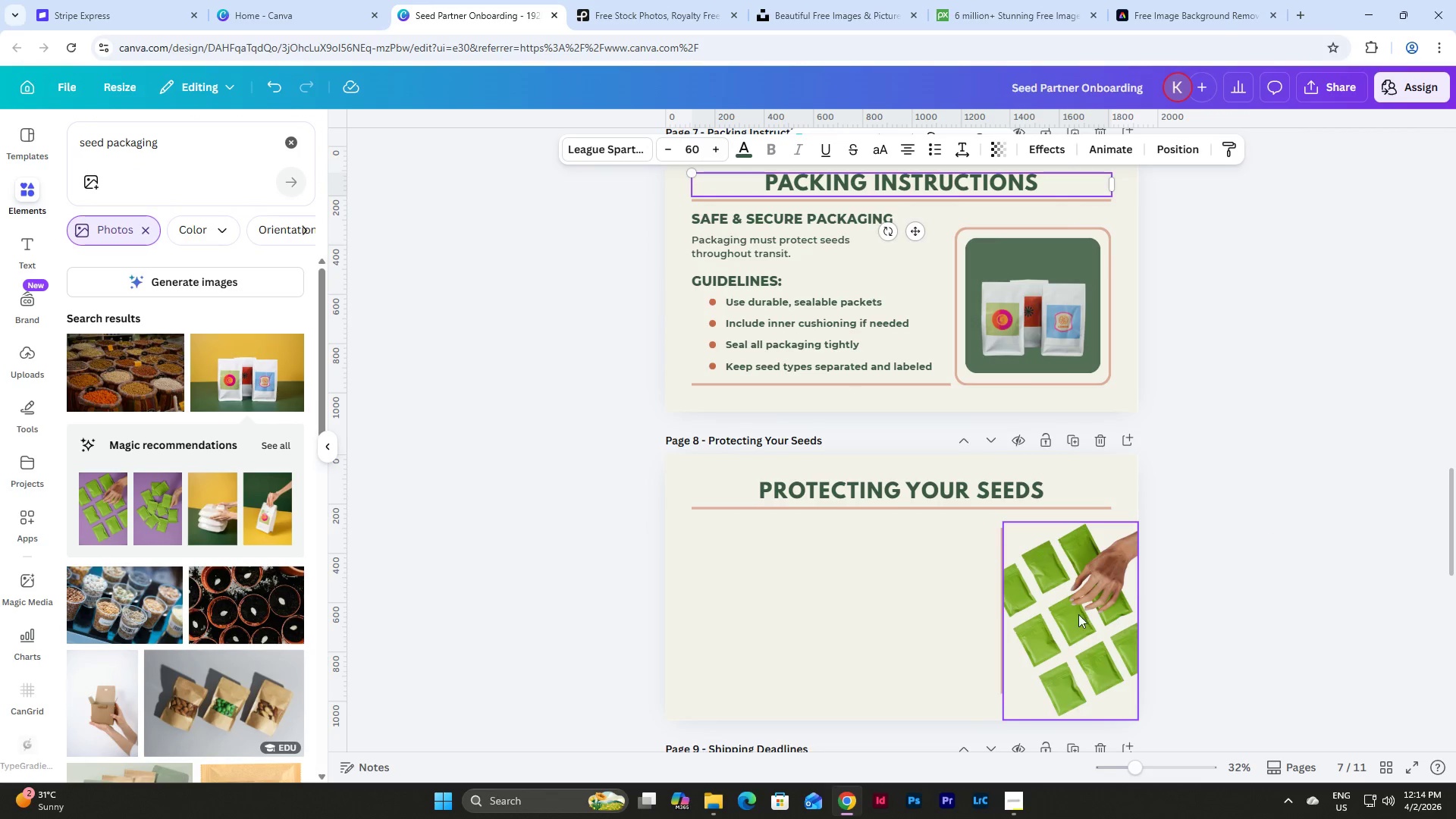 
left_click([1077, 617])
 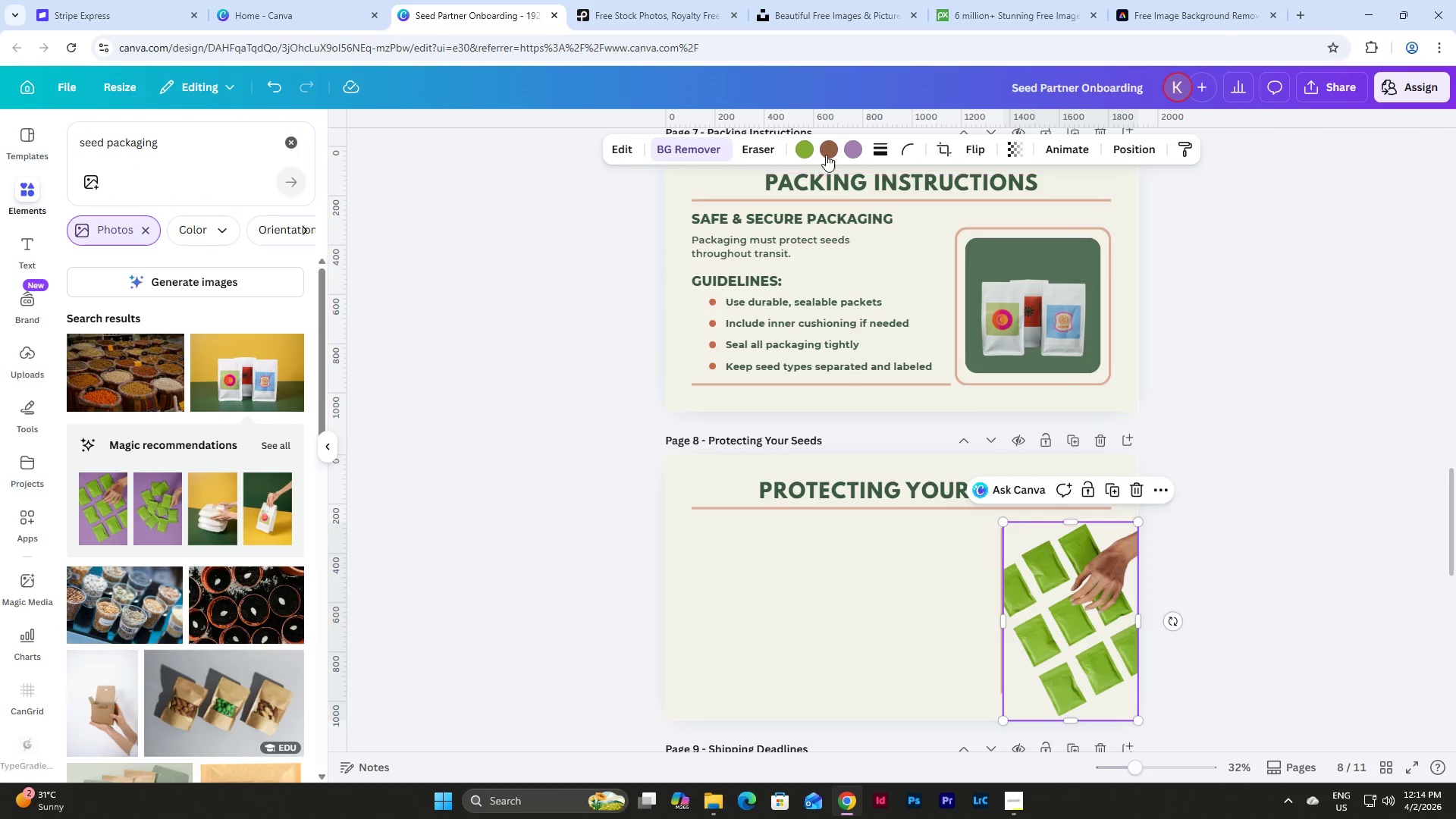 
left_click([800, 144])
 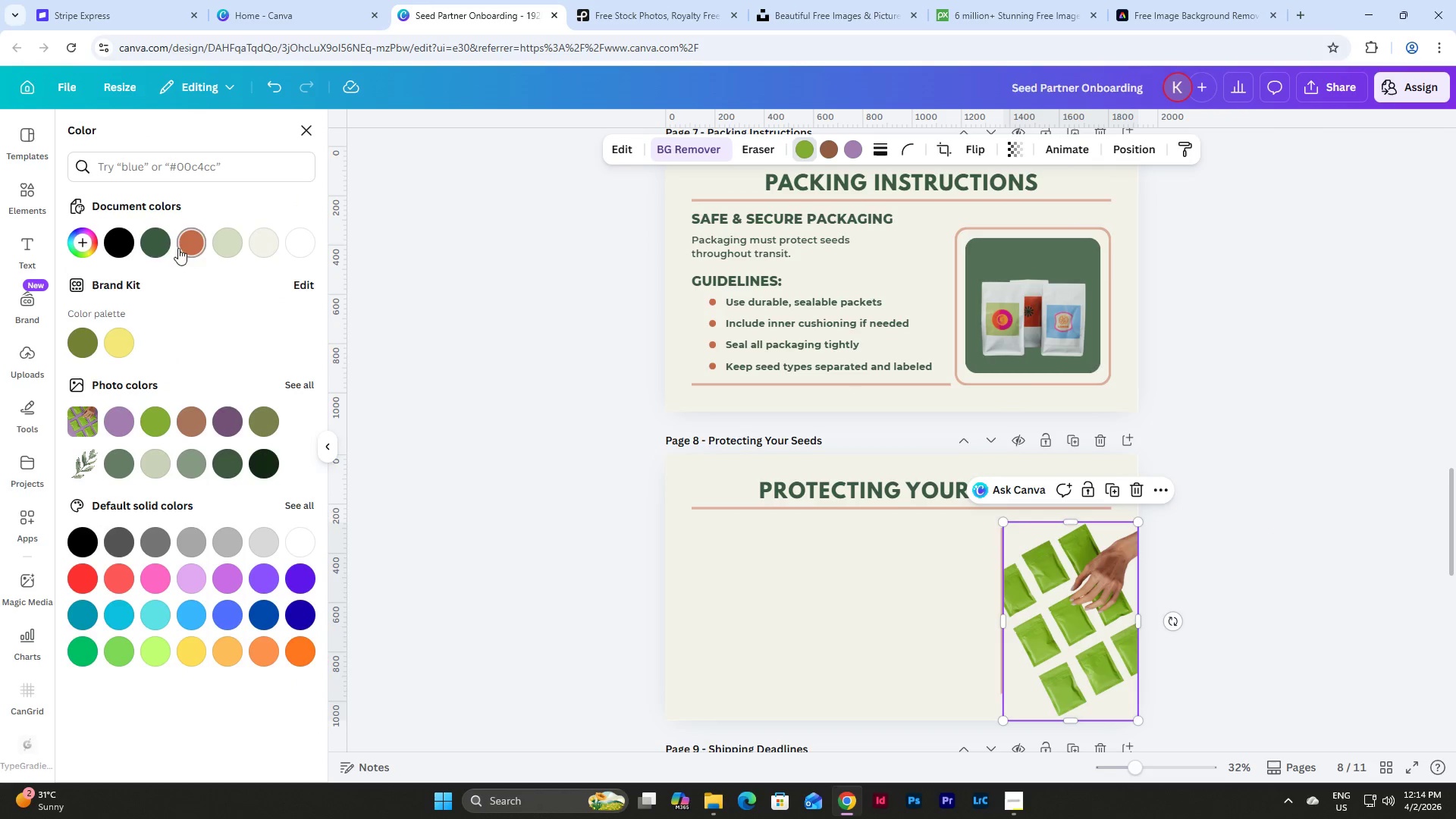 
left_click([146, 242])
 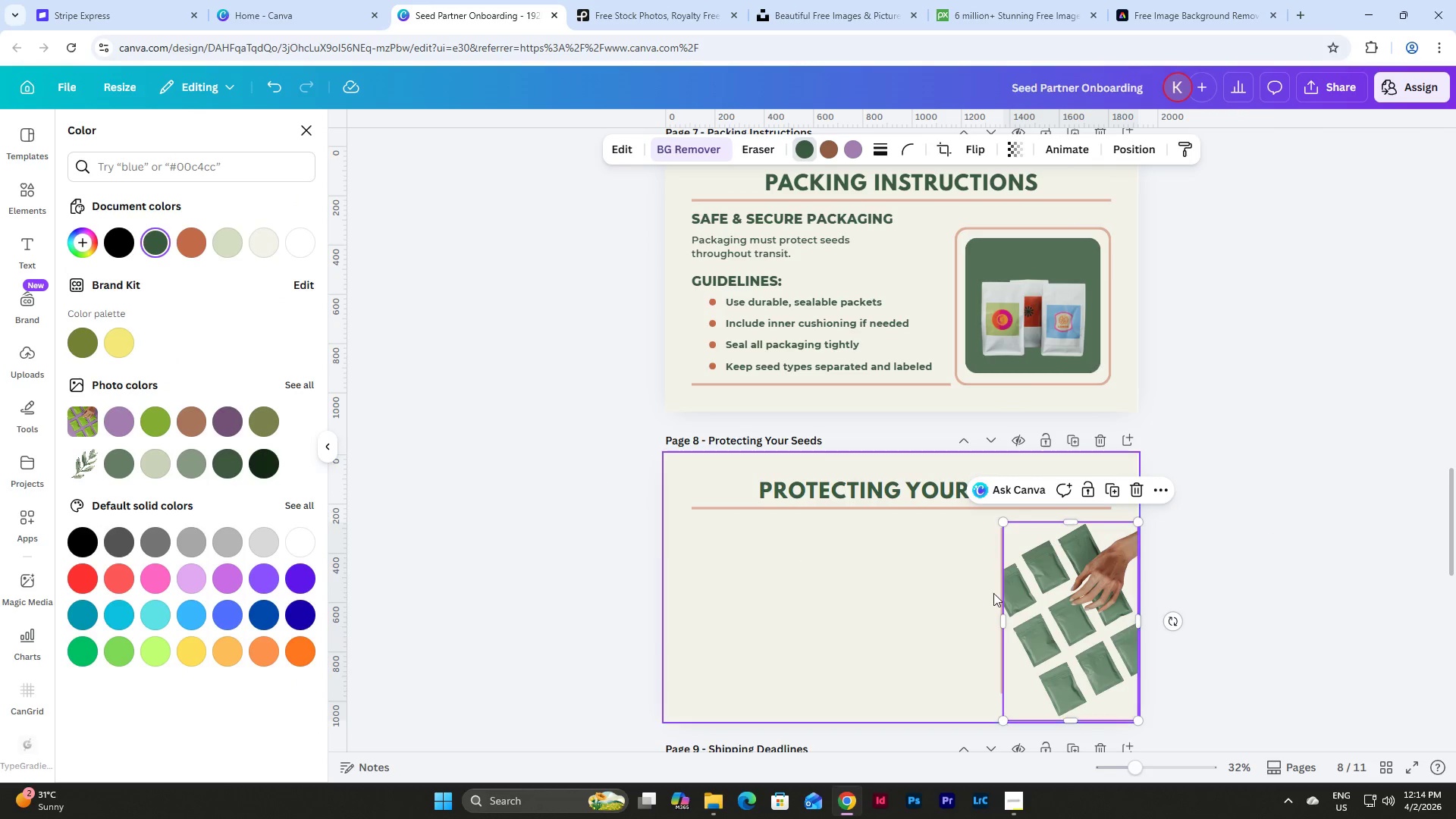 
left_click([1323, 601])
 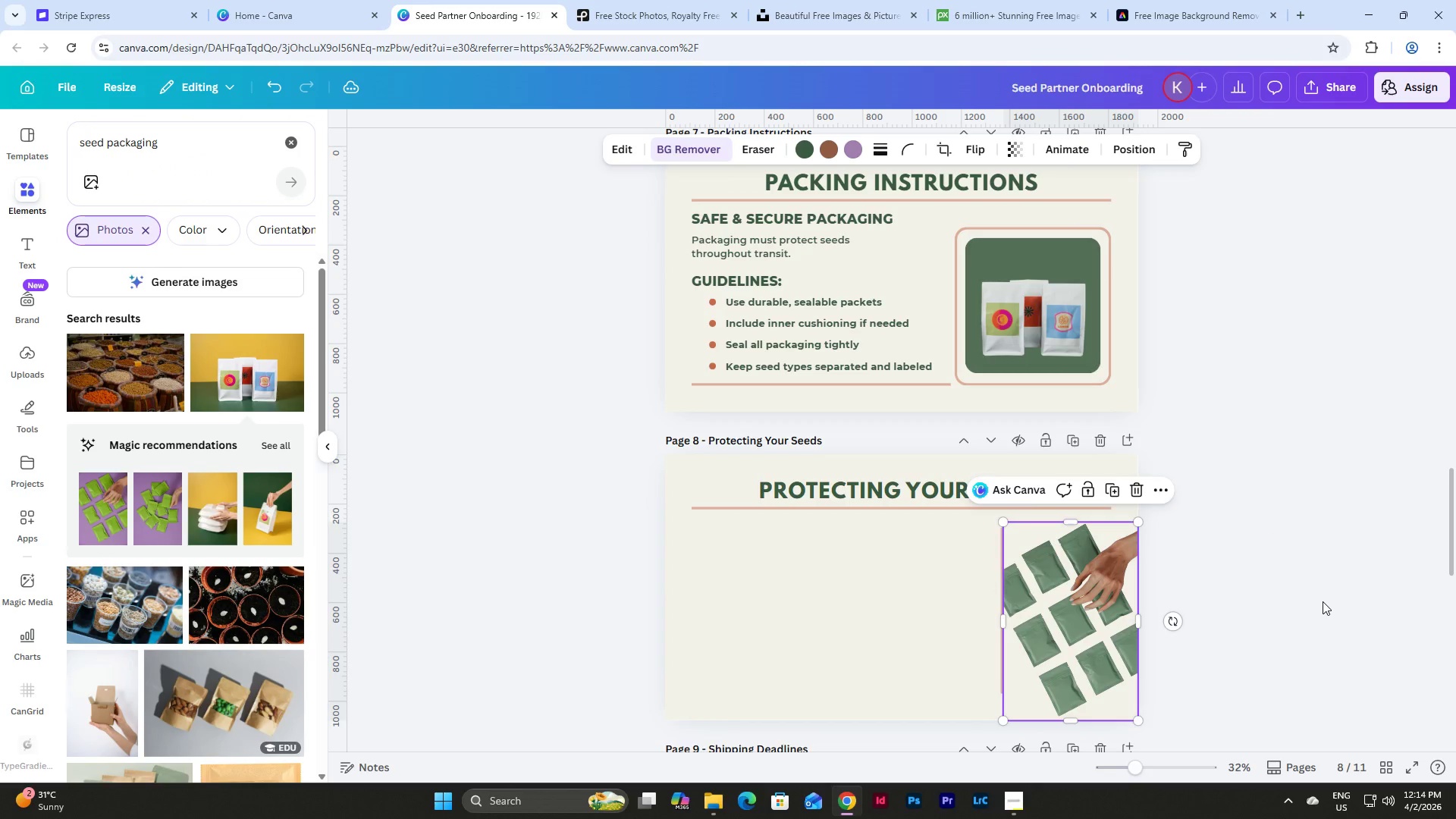 
left_click([1323, 601])
 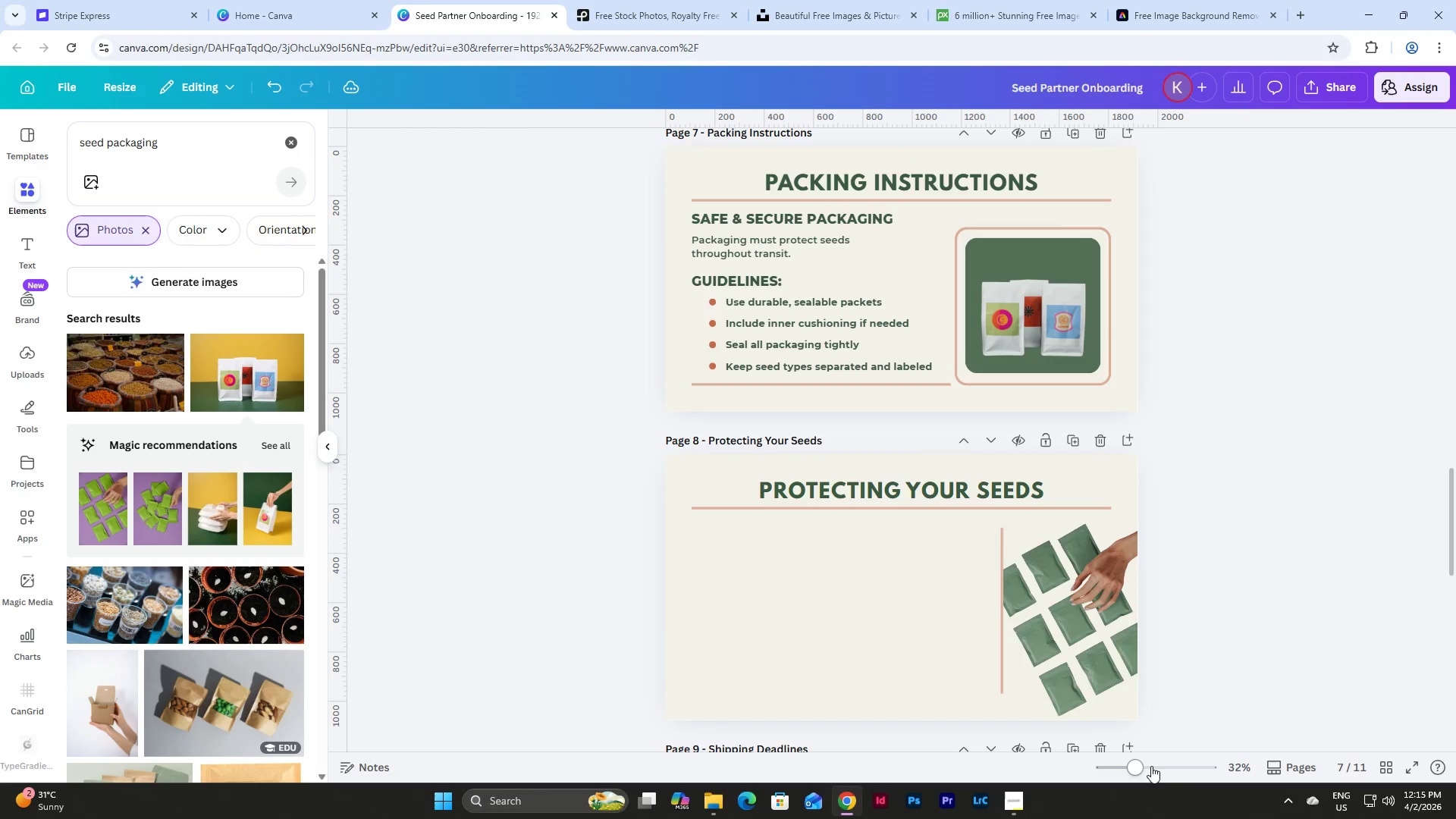 
left_click_drag(start_coordinate=[1145, 767], to_coordinate=[1178, 769])
 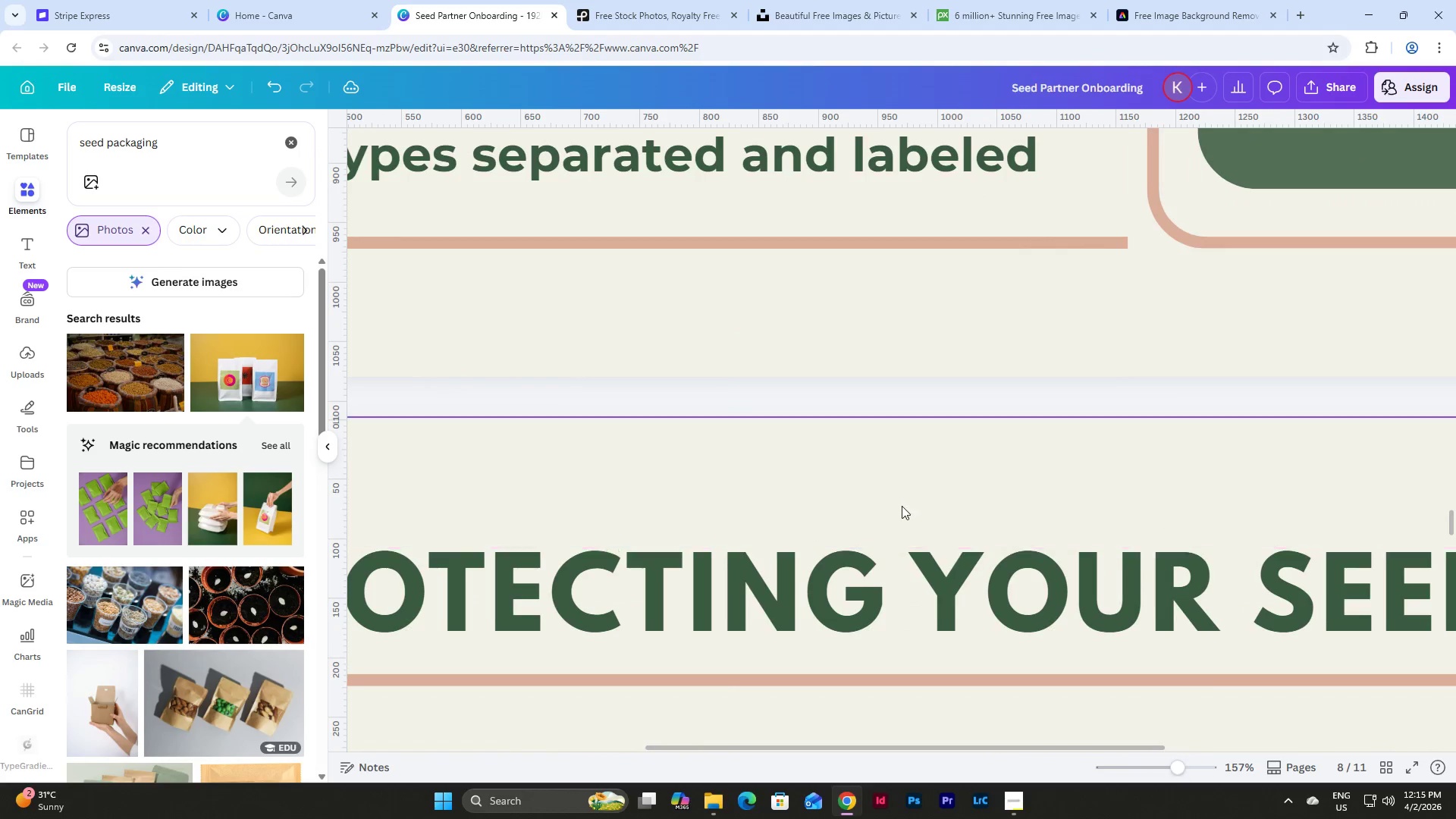 
scroll: coordinate [902, 506], scroll_direction: down, amount: 6.0
 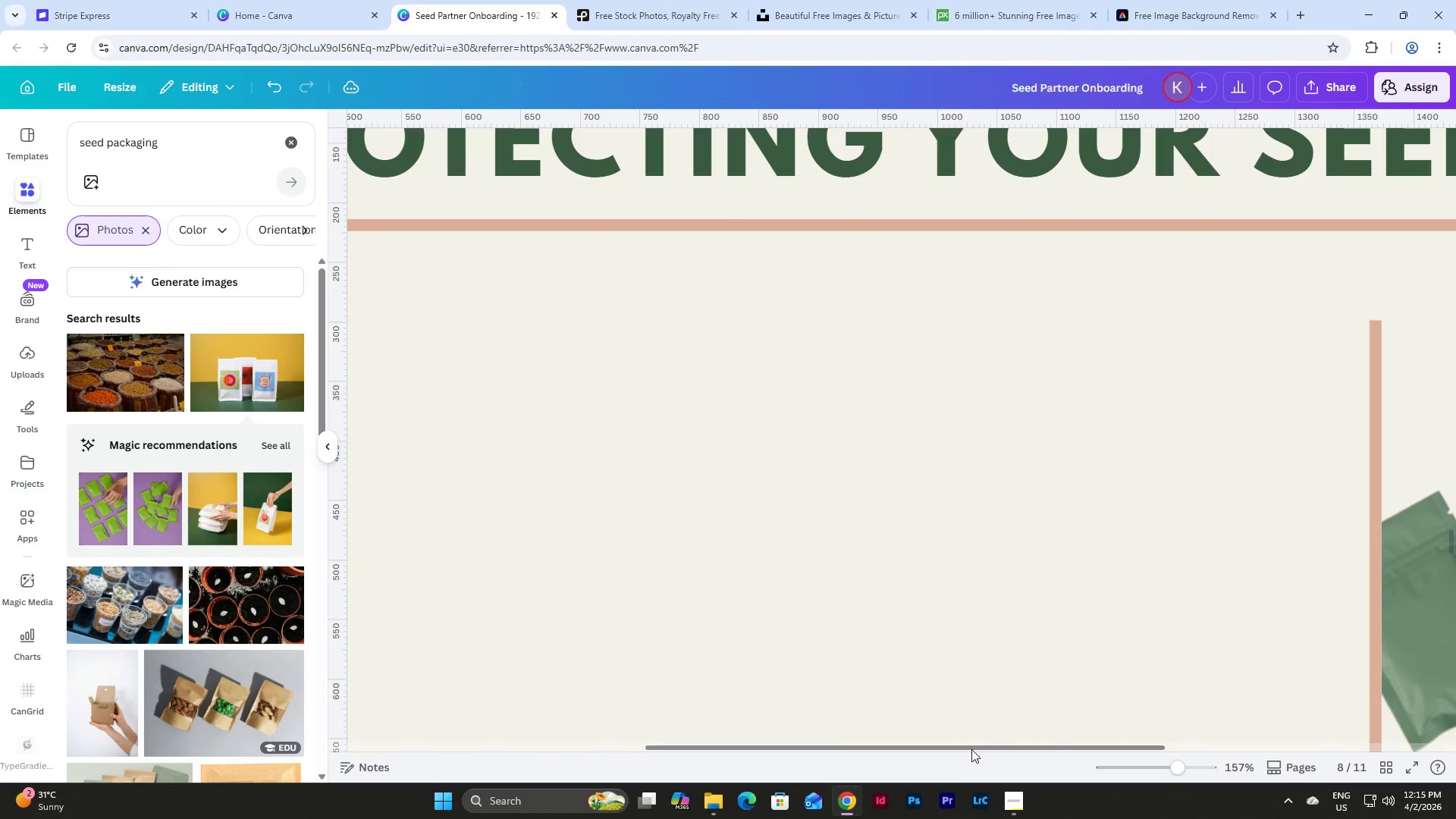 
left_click_drag(start_coordinate=[971, 749], to_coordinate=[1320, 776])
 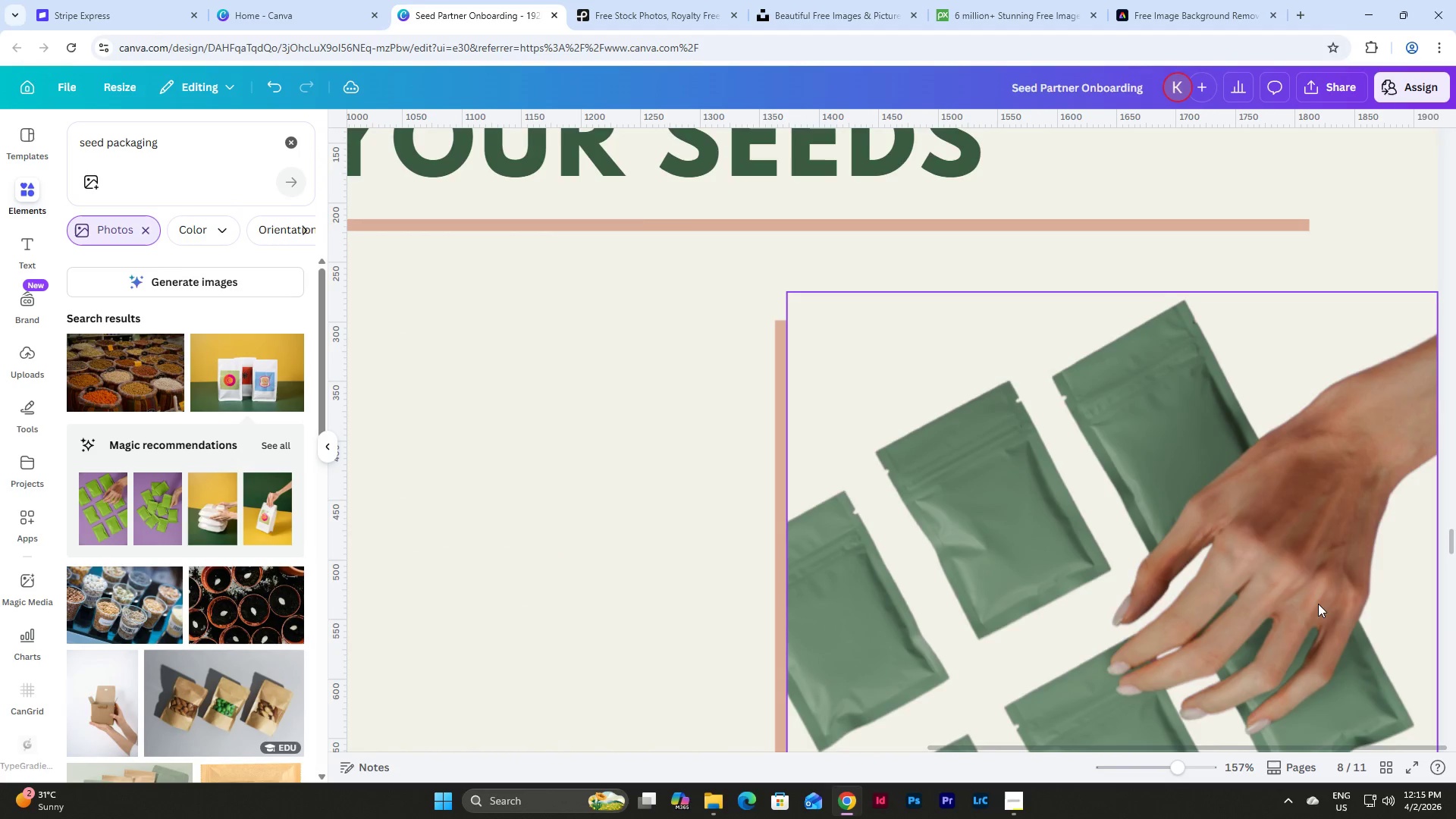 
scroll: coordinate [1318, 604], scroll_direction: down, amount: 3.0
 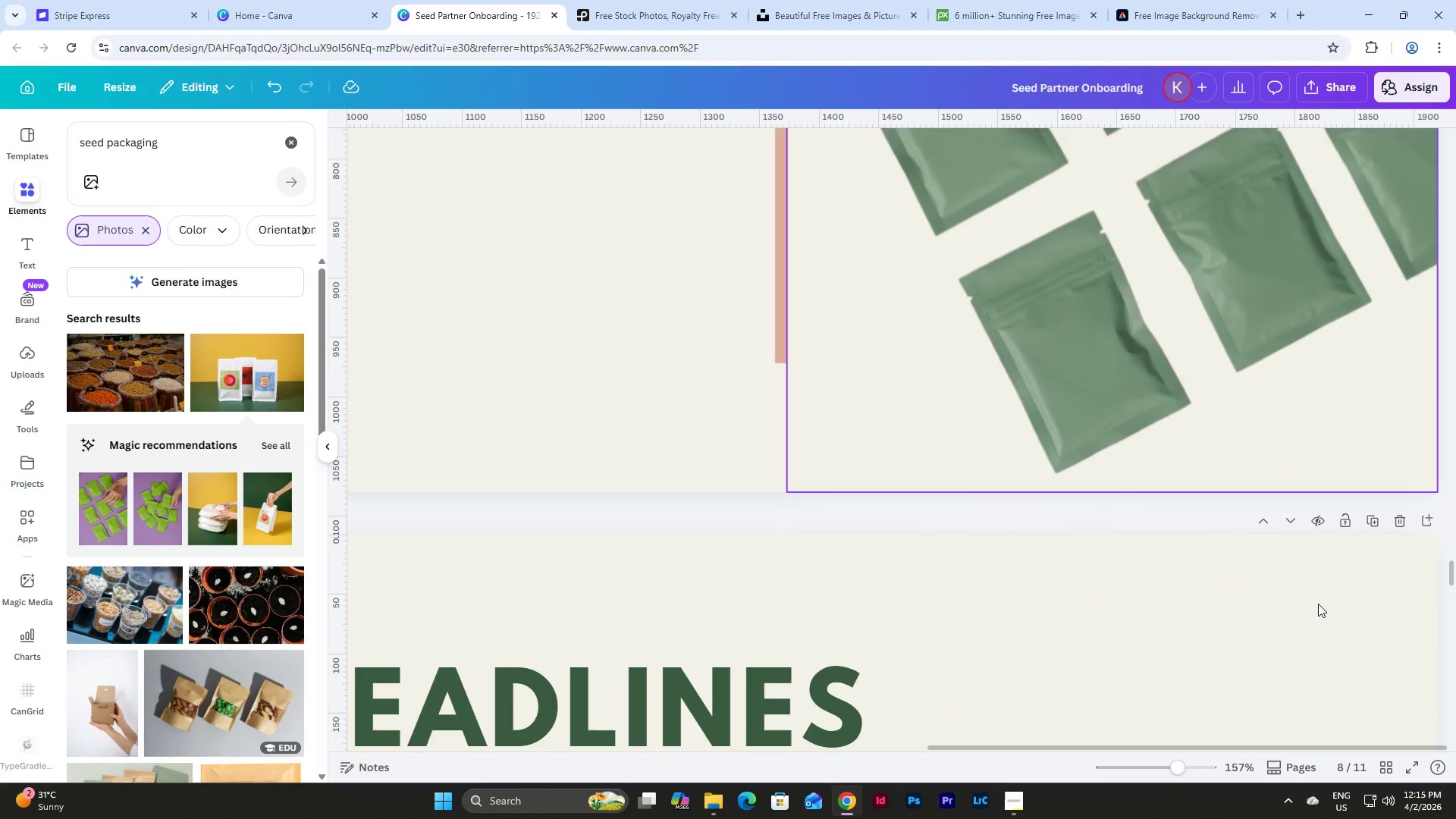 
scroll: coordinate [1318, 604], scroll_direction: up, amount: 11.0
 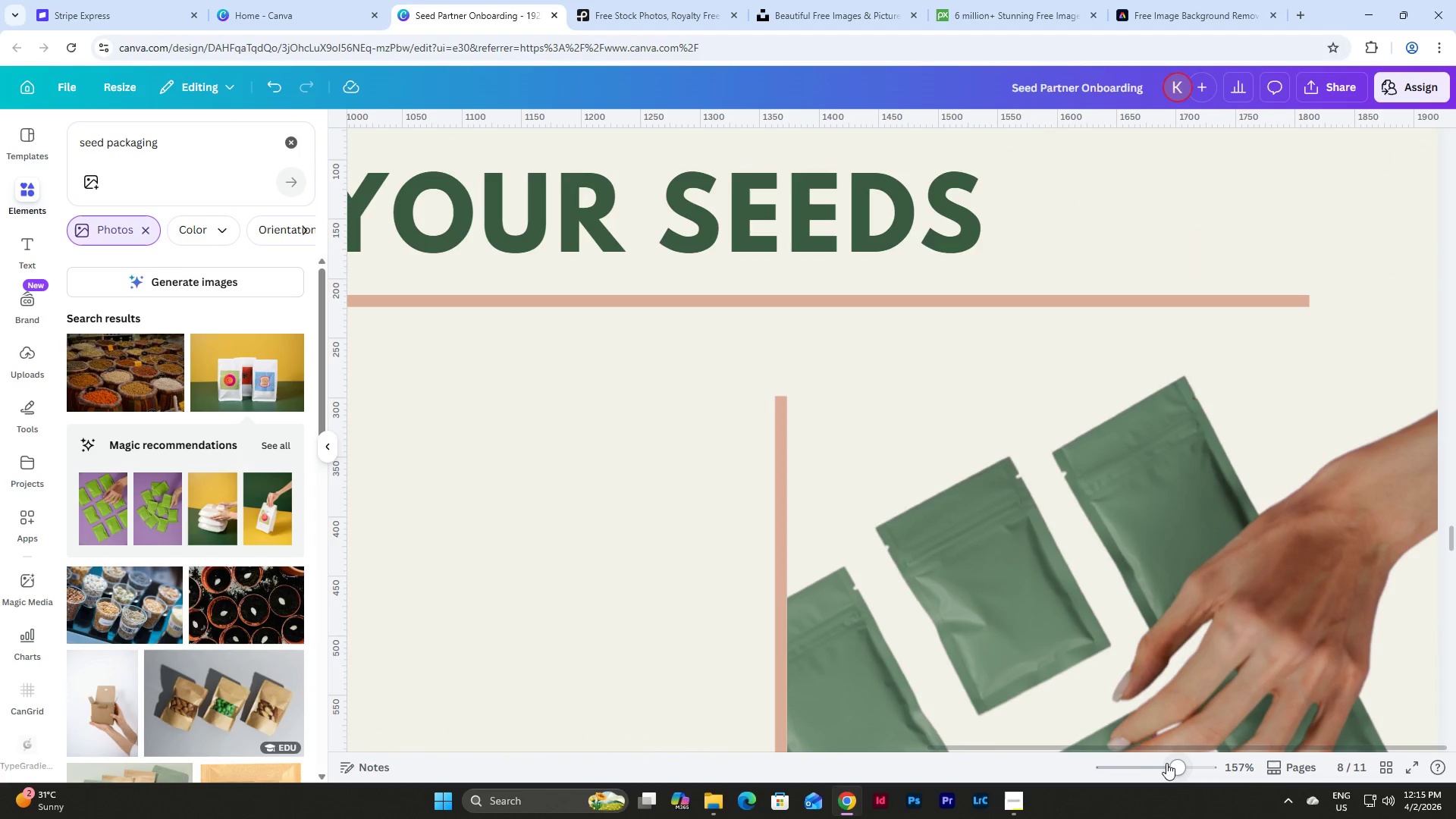 
left_click_drag(start_coordinate=[1175, 763], to_coordinate=[1136, 751])
 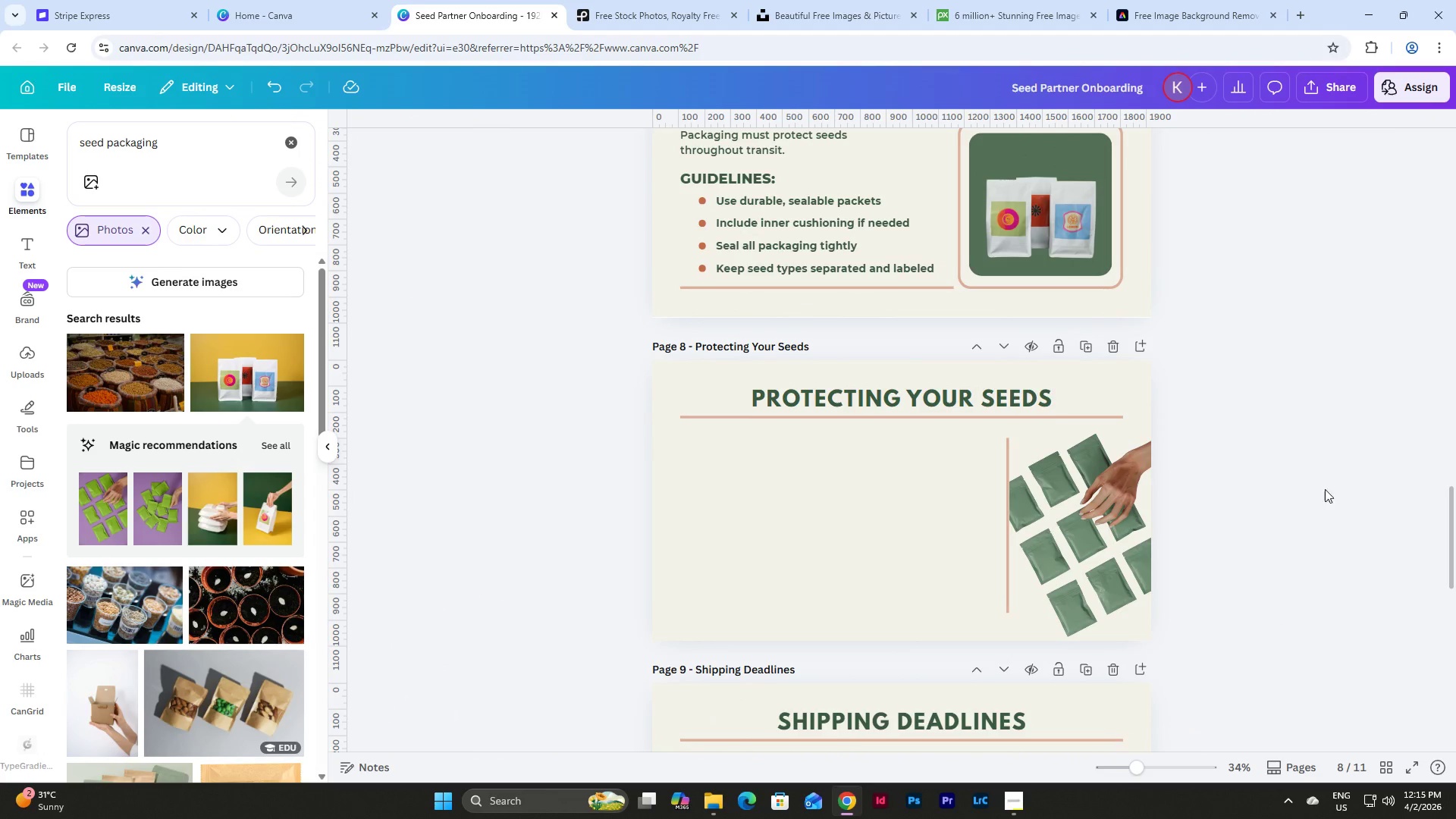 
left_click([1322, 479])
 